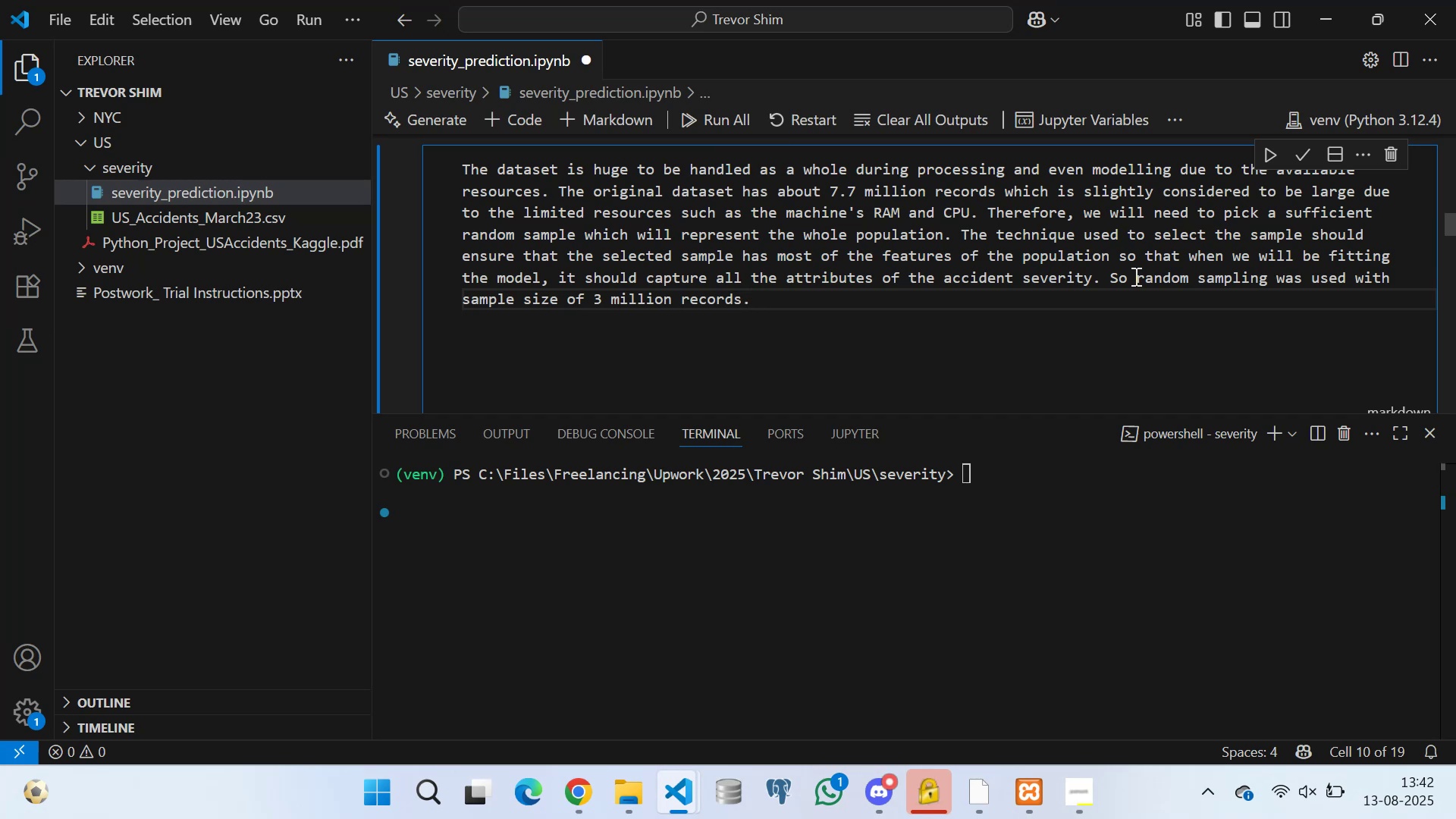 
type(According to the **Law of Large Numbers** )
 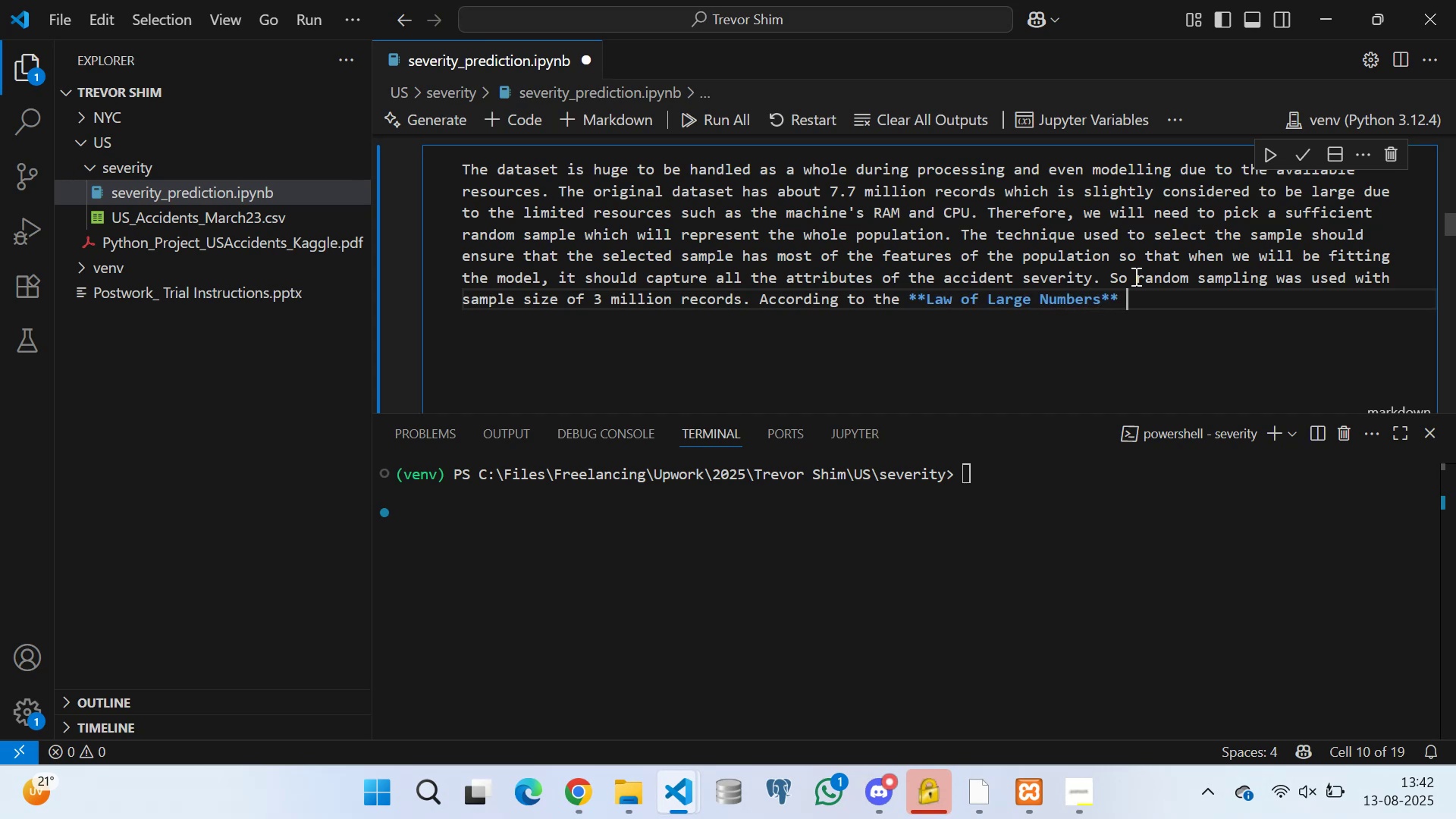 
wait(6.5)
 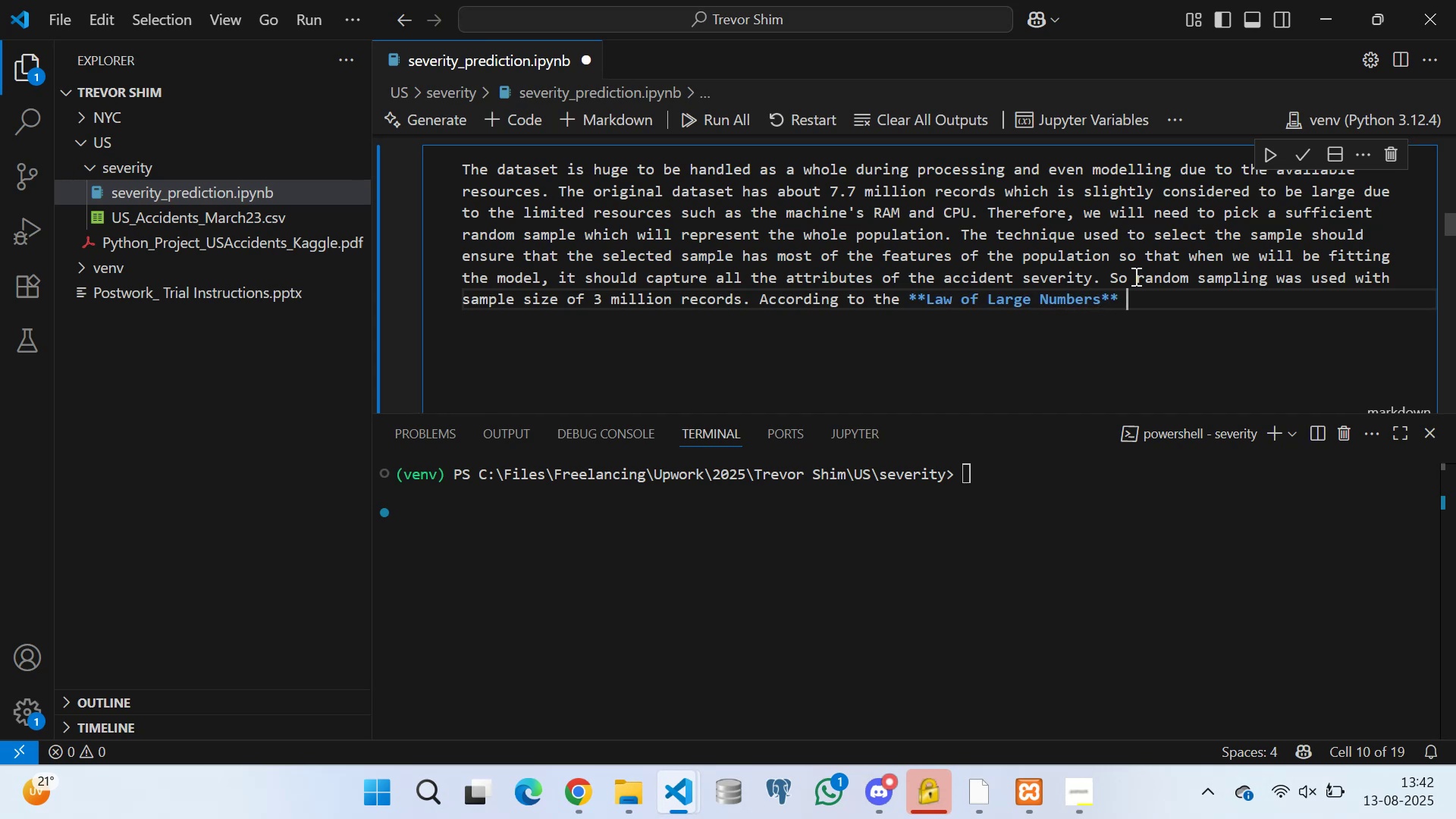 
key(Backspace)
type(, 3 million sample size is large enough to ensure that the statistical properties of the sample like the mena)
key(Backspace)
key(Backspace)
type(an and variance of the )
 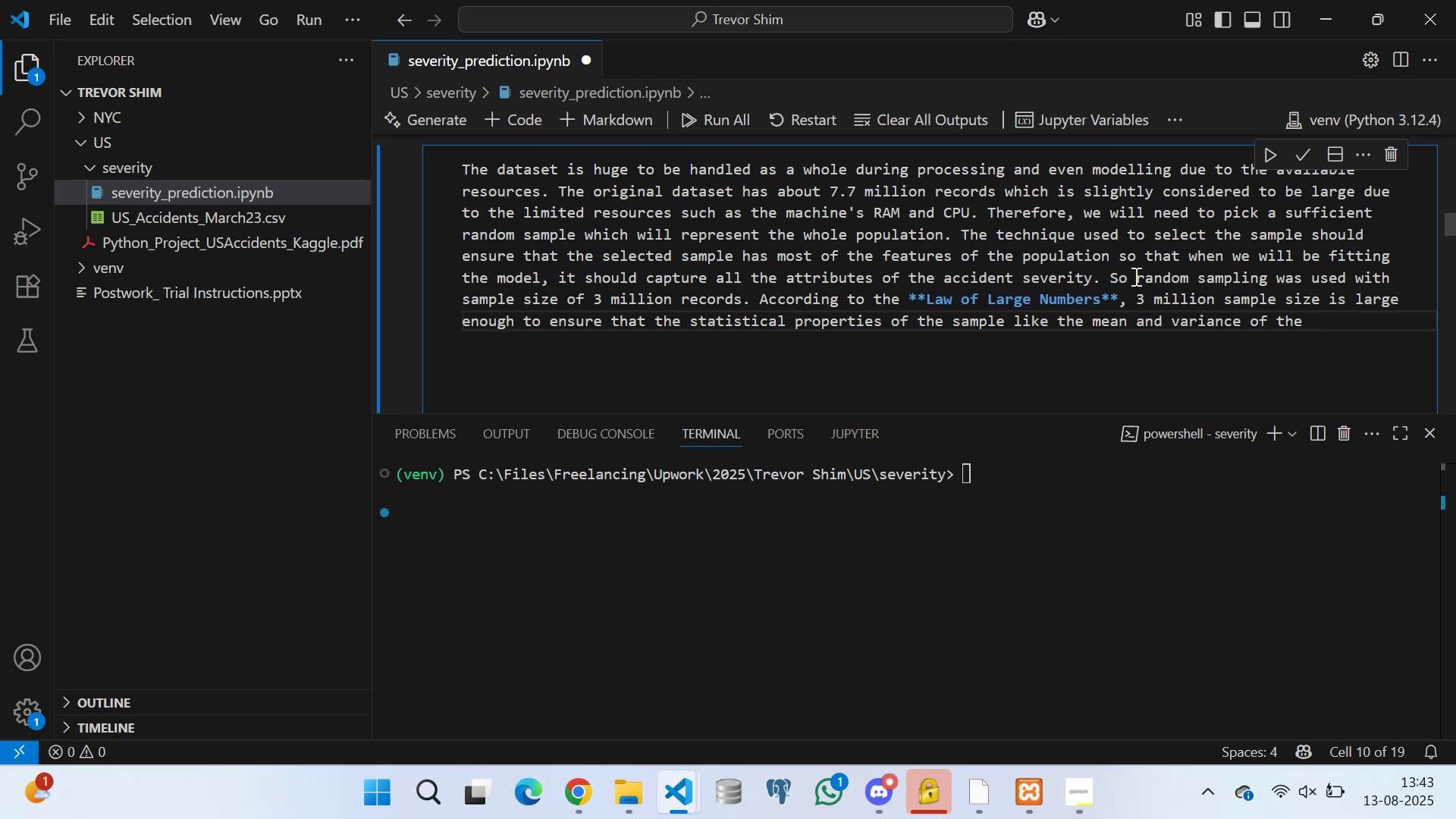 
key(Backspace)
key(Backspace)
key(Backspace)
key(Backspace)
type(**Severity** )
 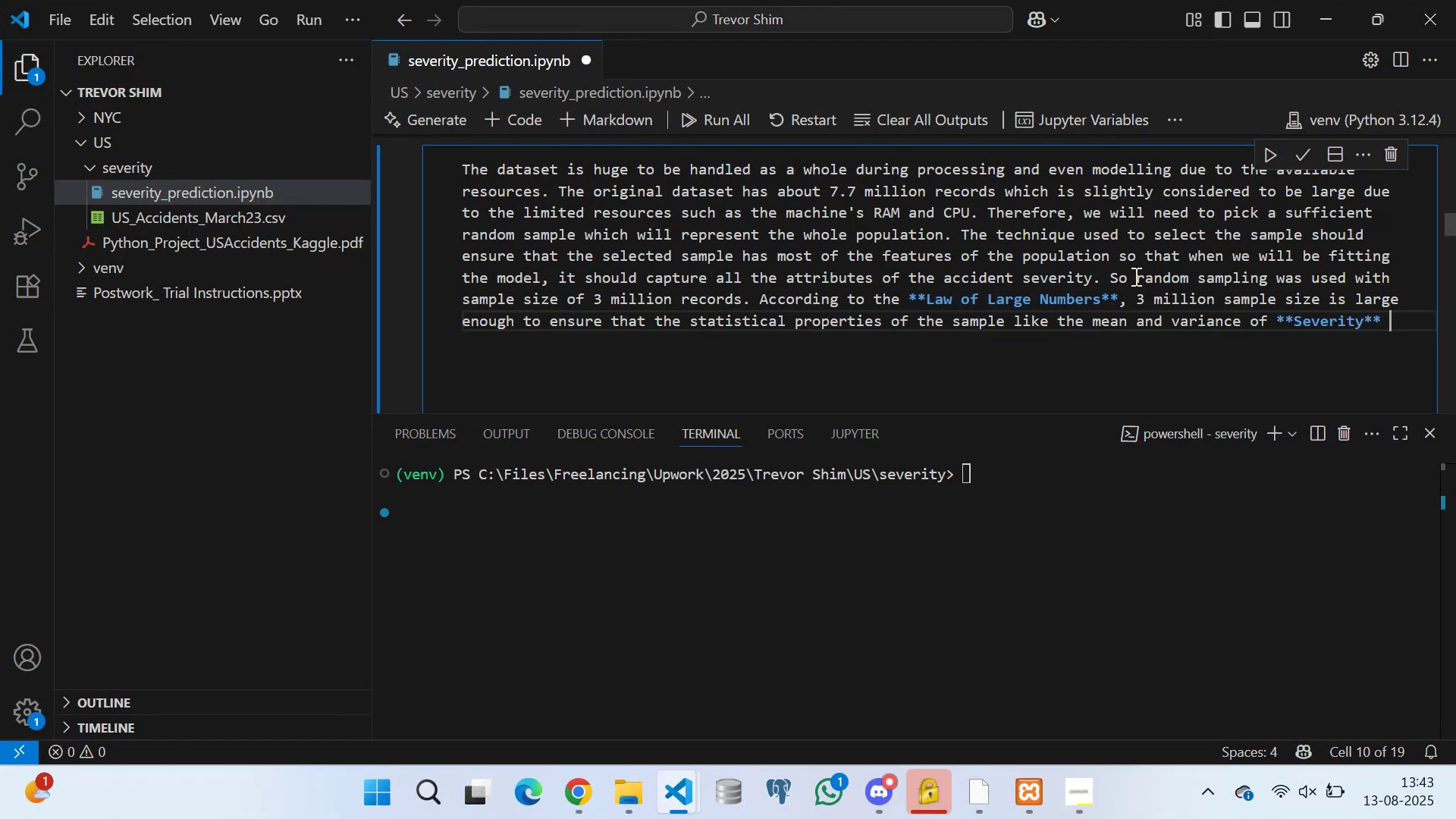 
type(will be very close to the original population.)
 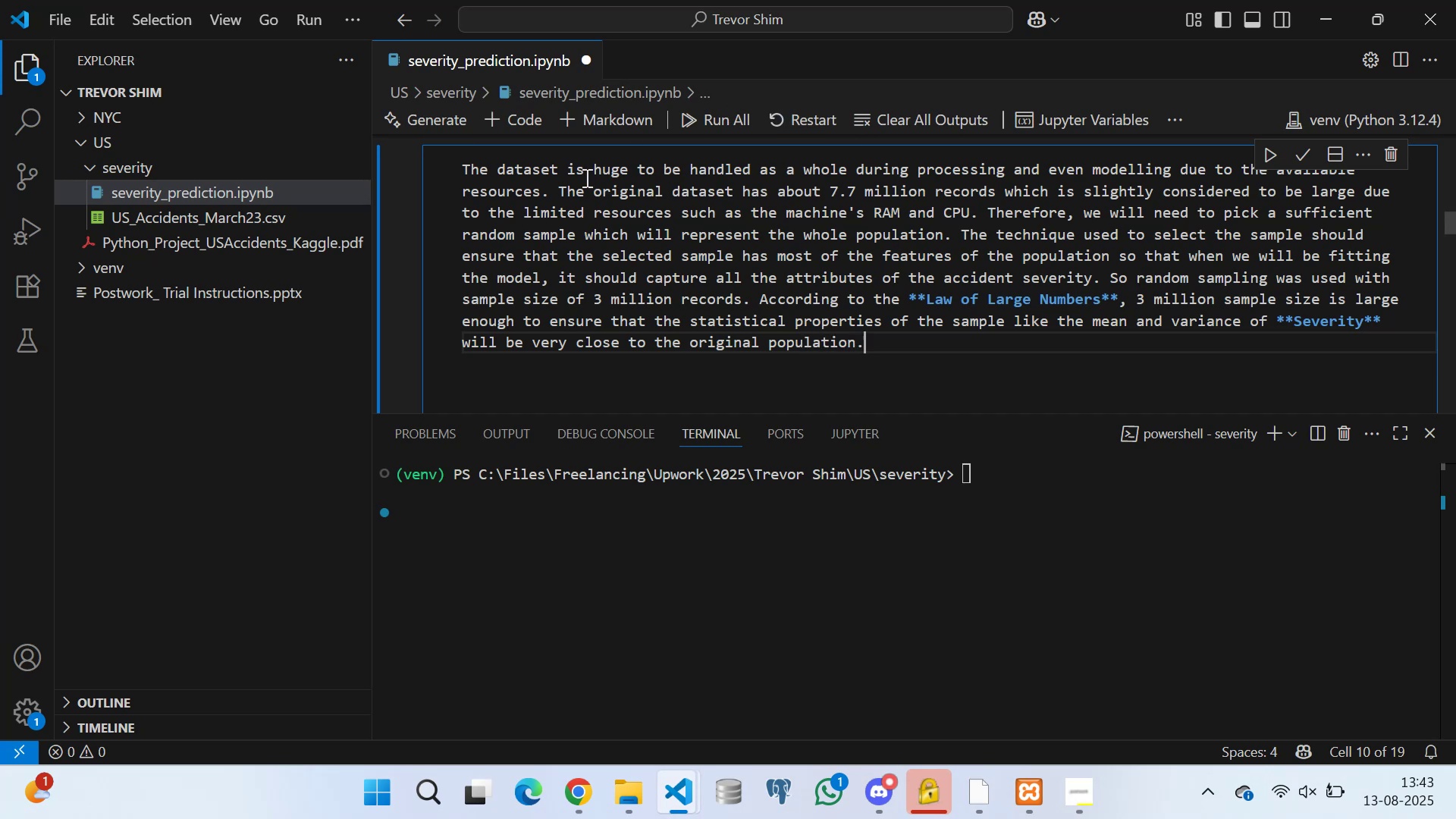 
scroll: coordinate [1299, 188], scroll_direction: up, amount: 1.0
 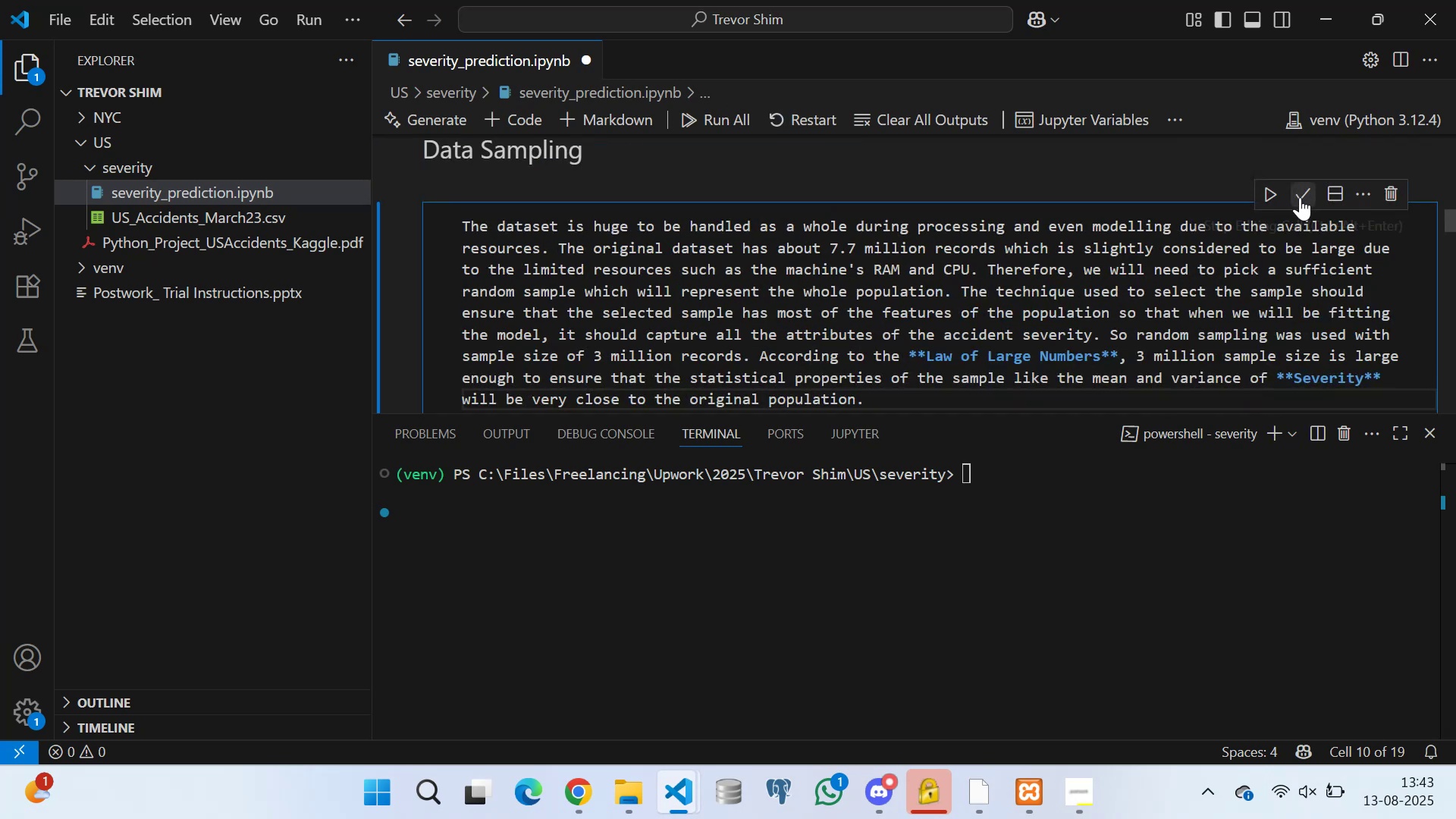 
left_click([1299, 193])
 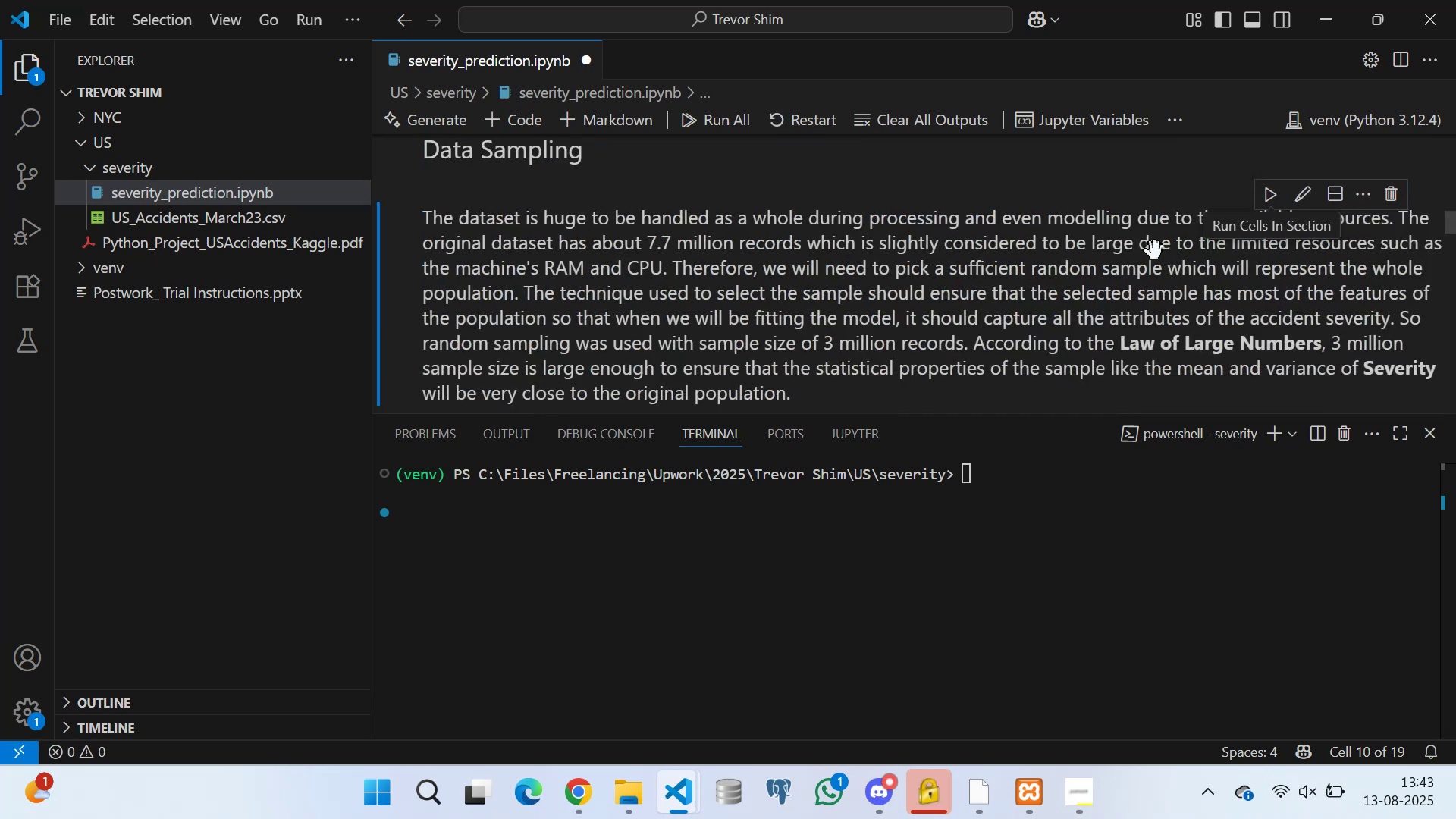 
scroll: coordinate [787, 337], scroll_direction: down, amount: 3.0
 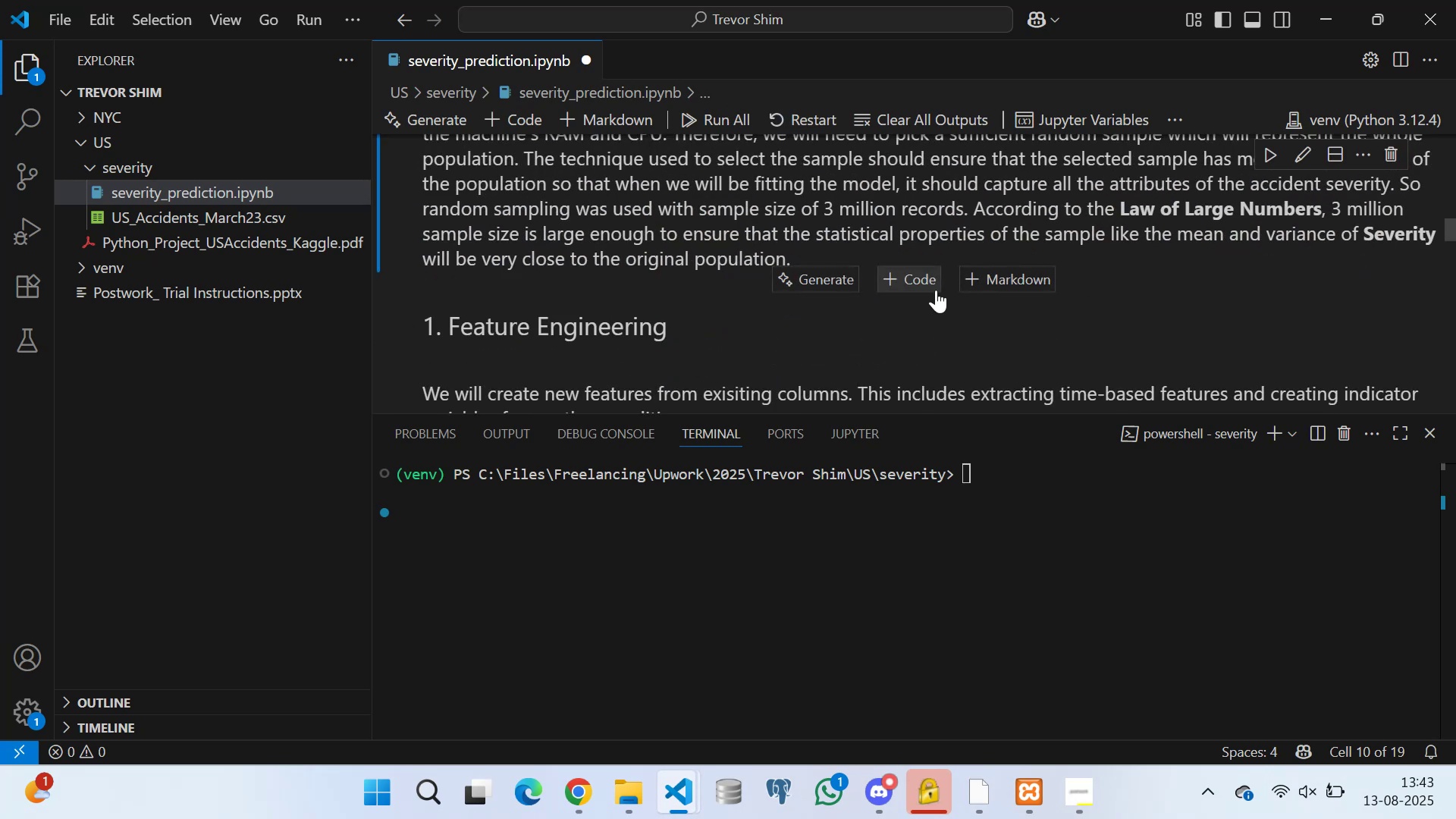 
left_click([904, 273])
 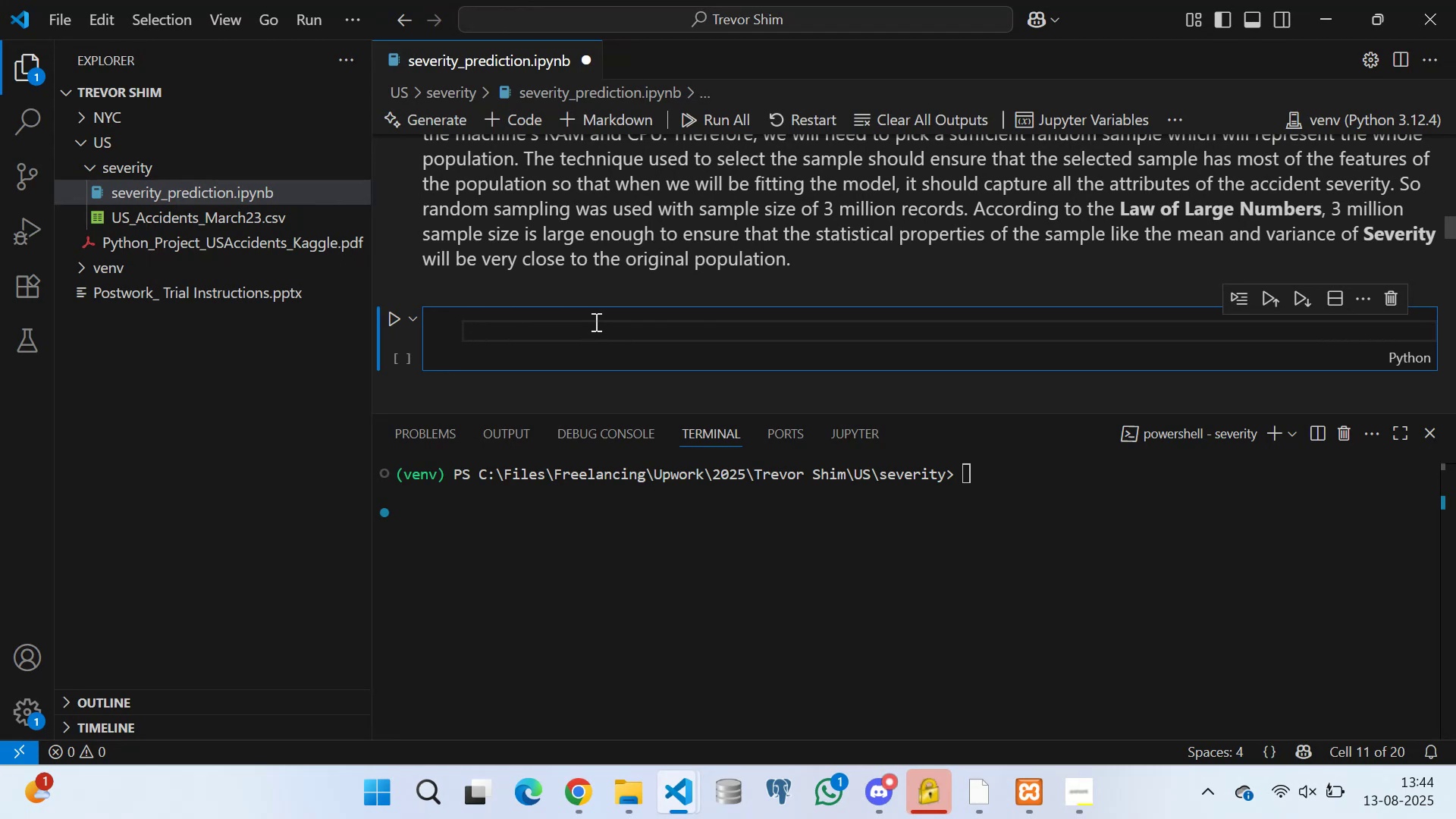 
wait(8.01)
 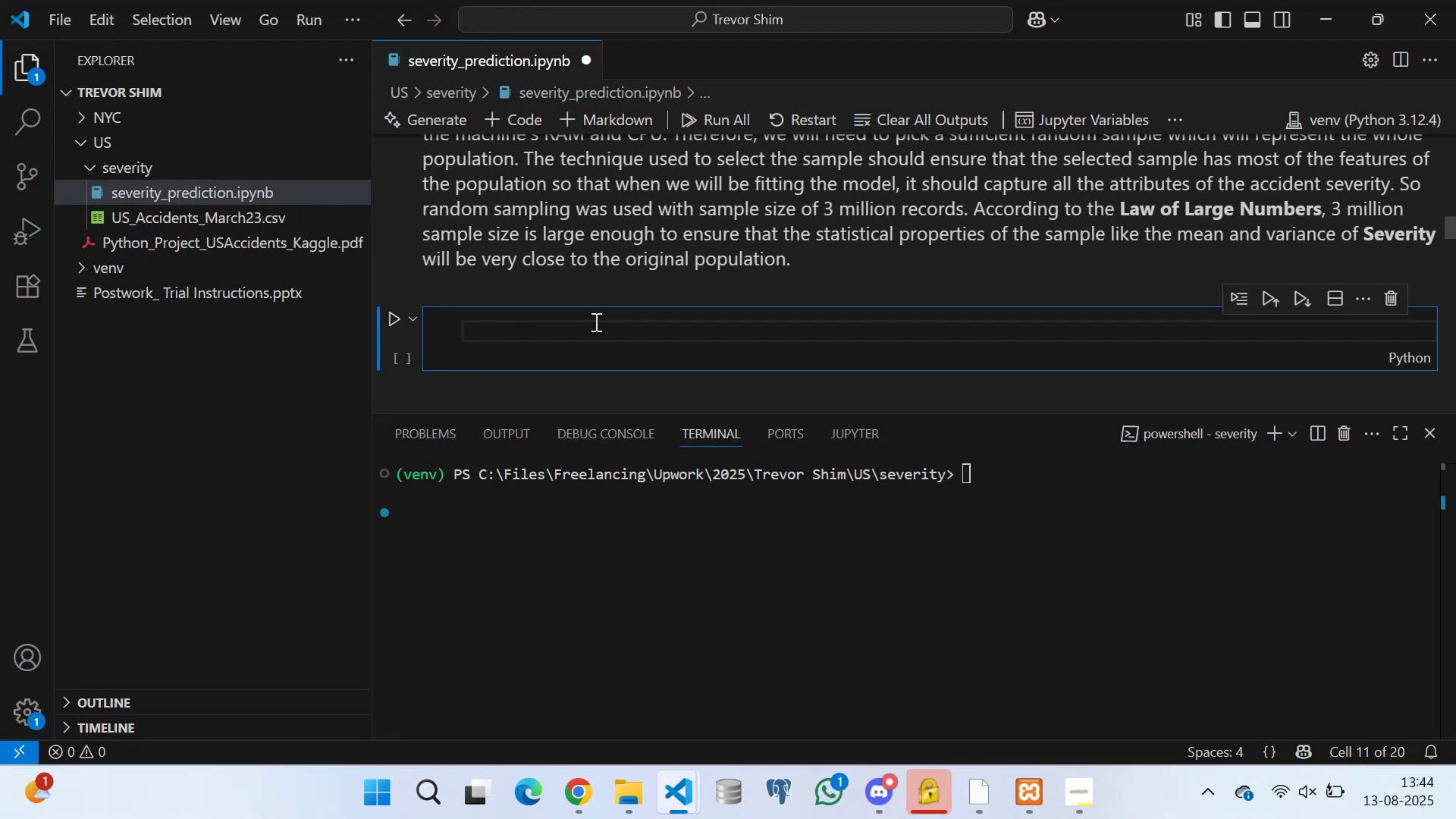 
type(# Set the desired sample size)
 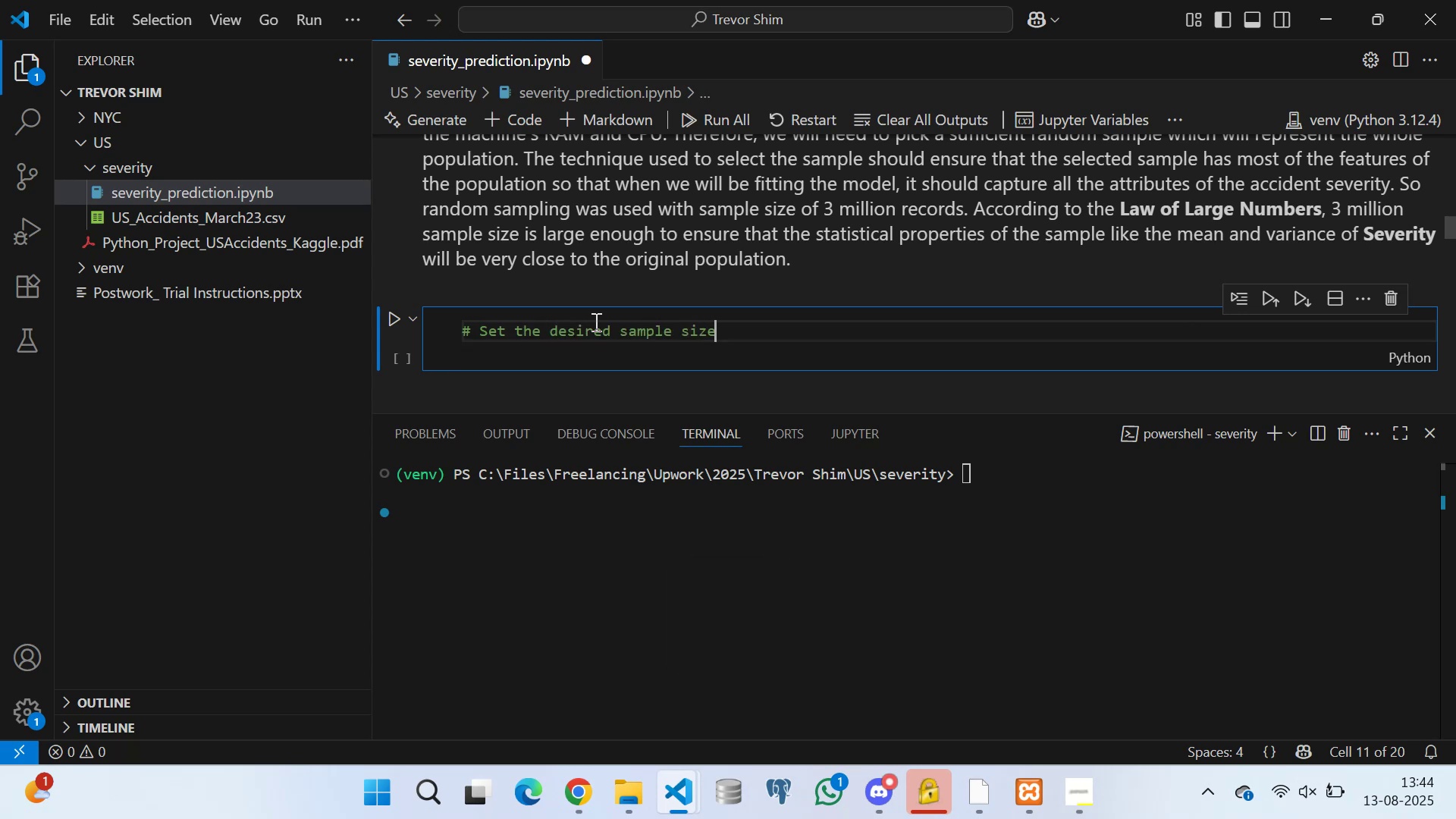 
key(Enter)
 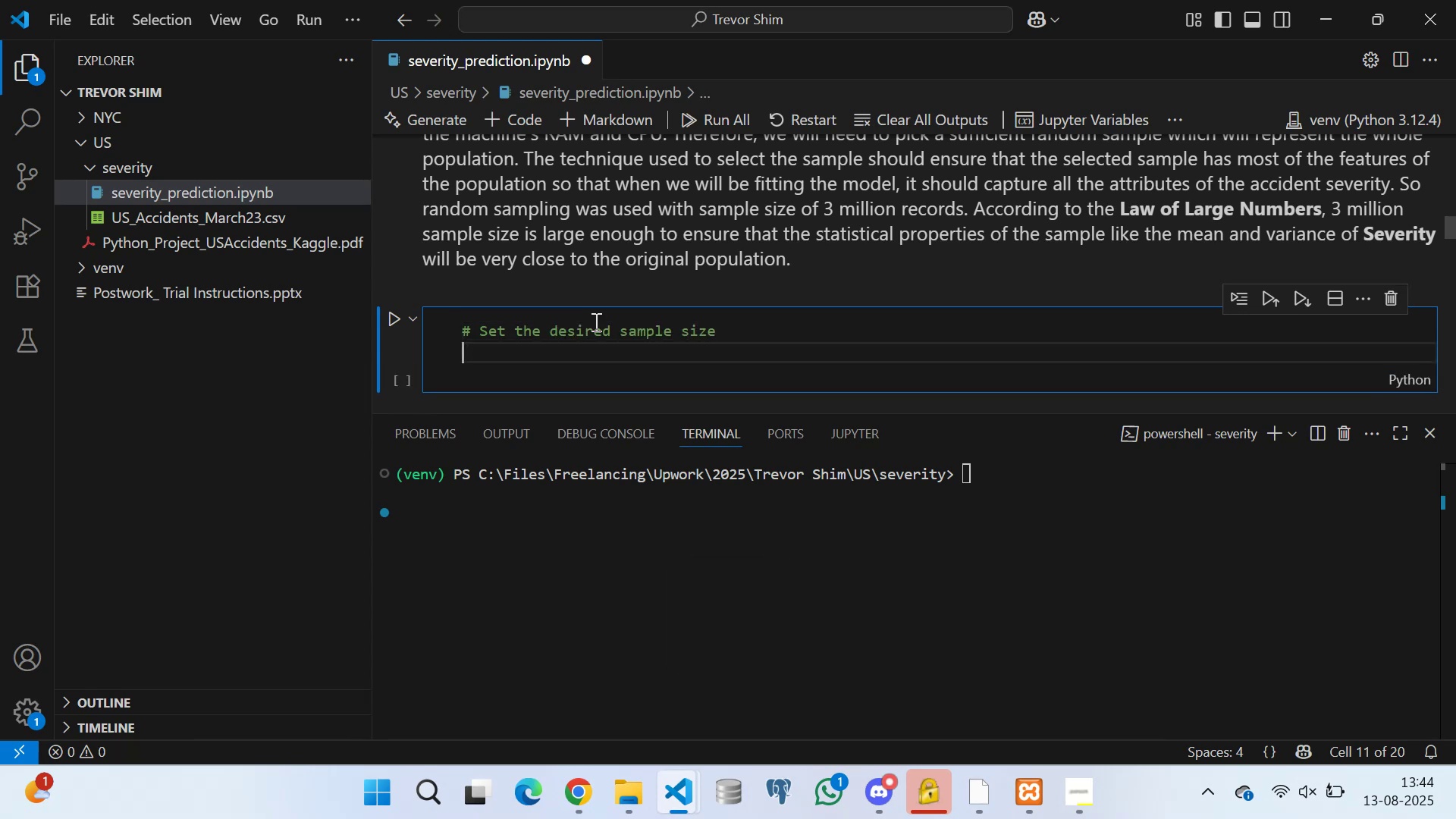 
type(sample_size = 3000000)
 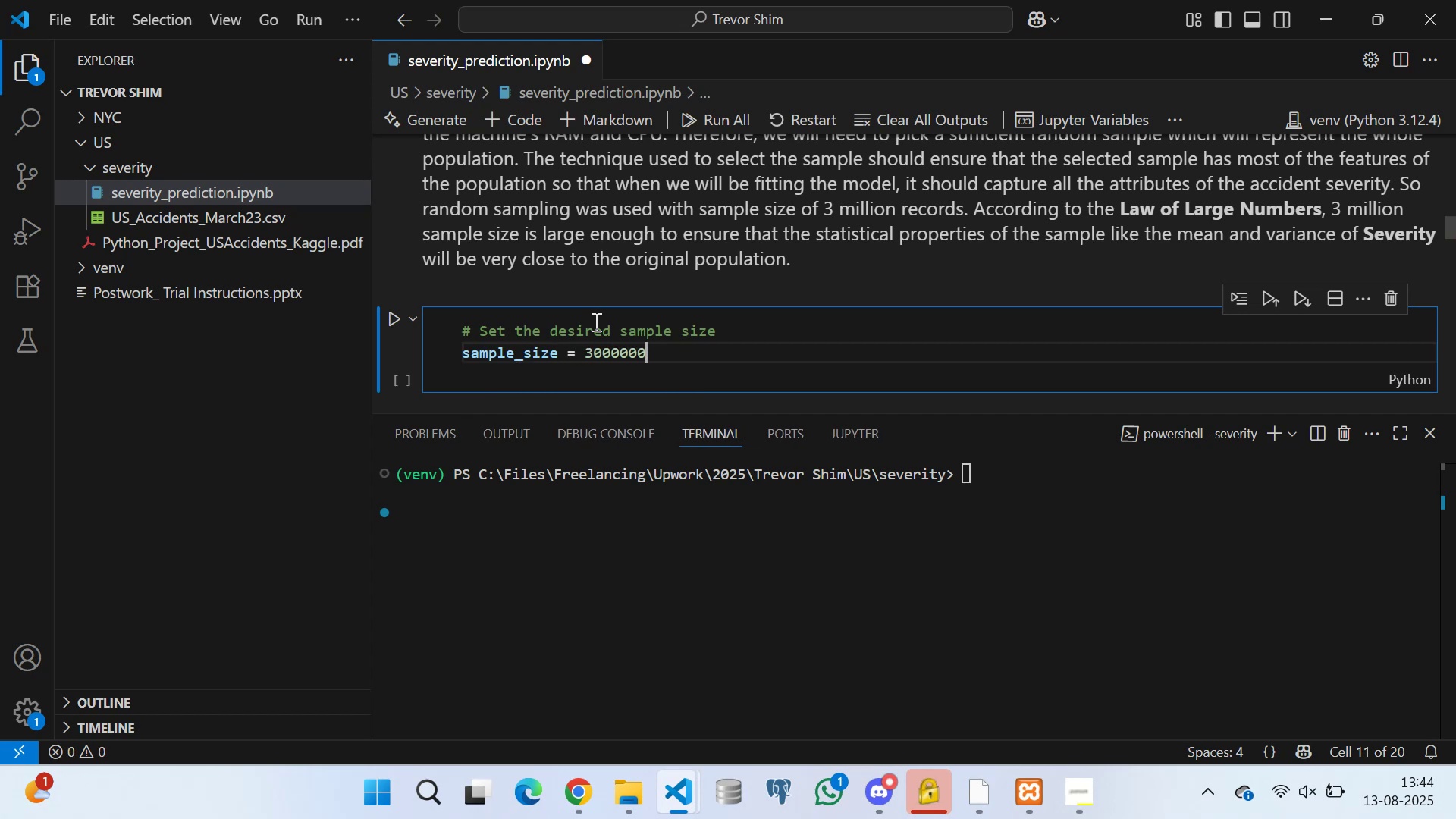 
key(Enter)
 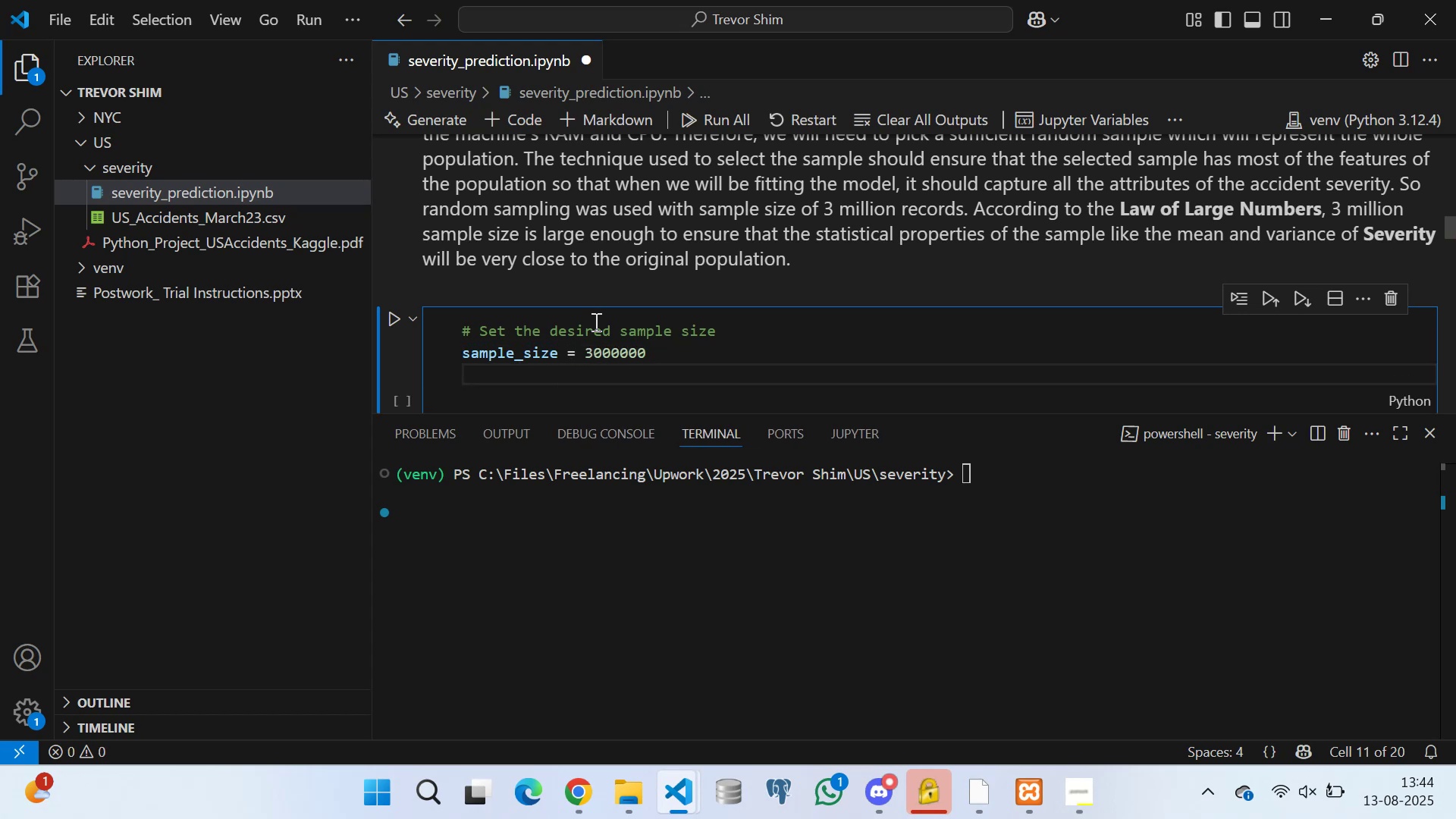 
key(Enter)
 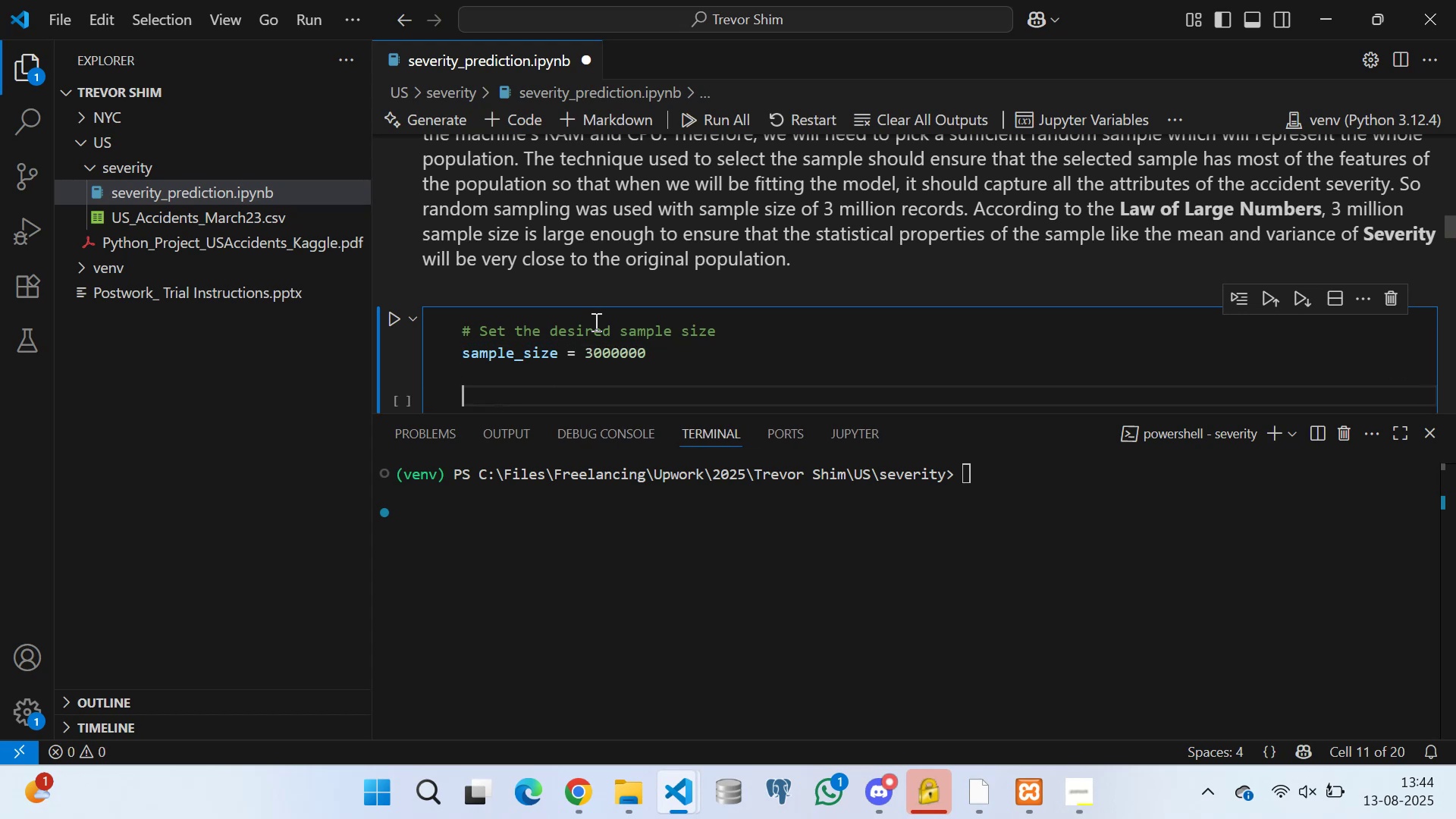 
type(# Perform random sampling without replacement)
 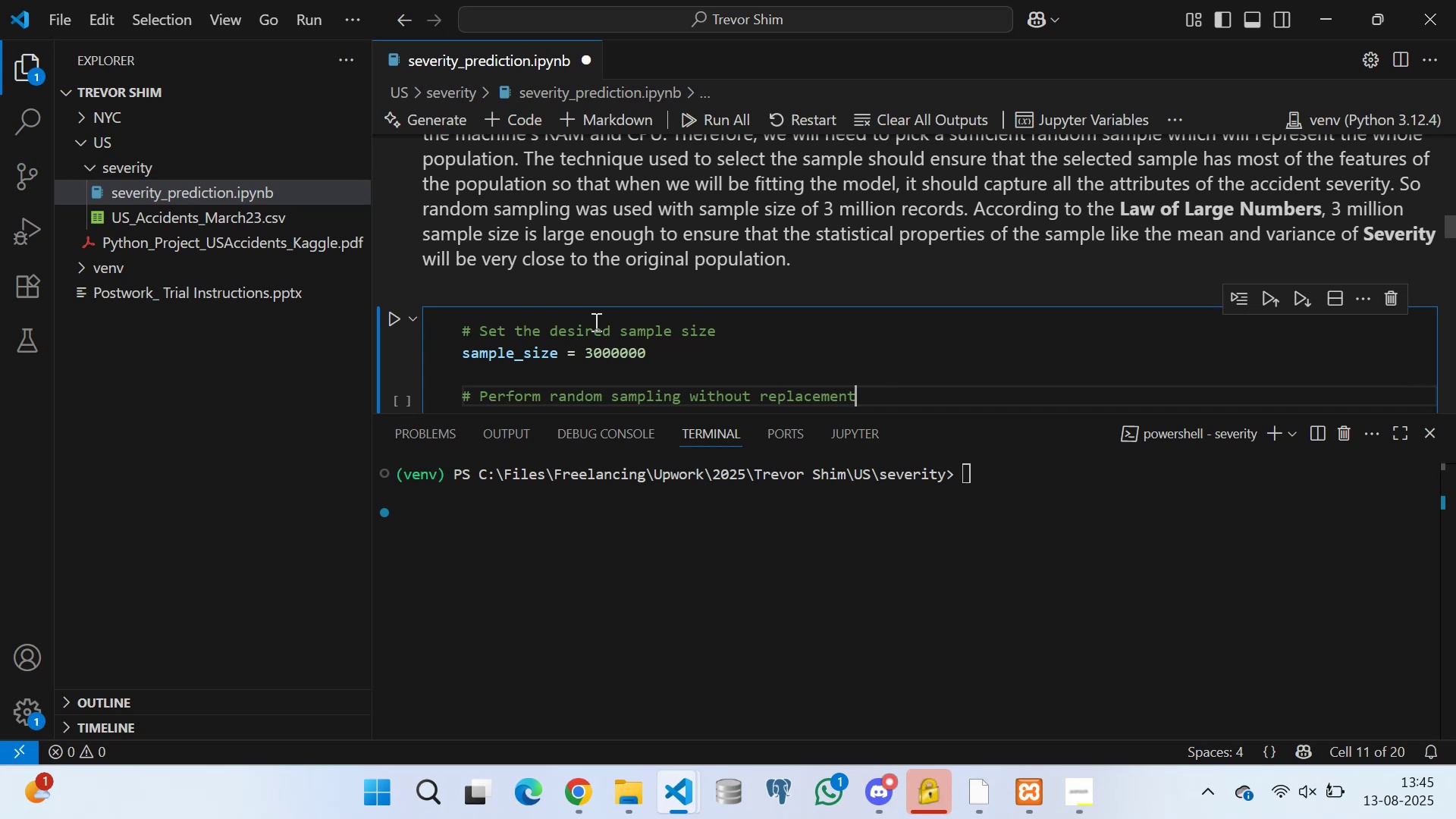 
wait(65.35)
 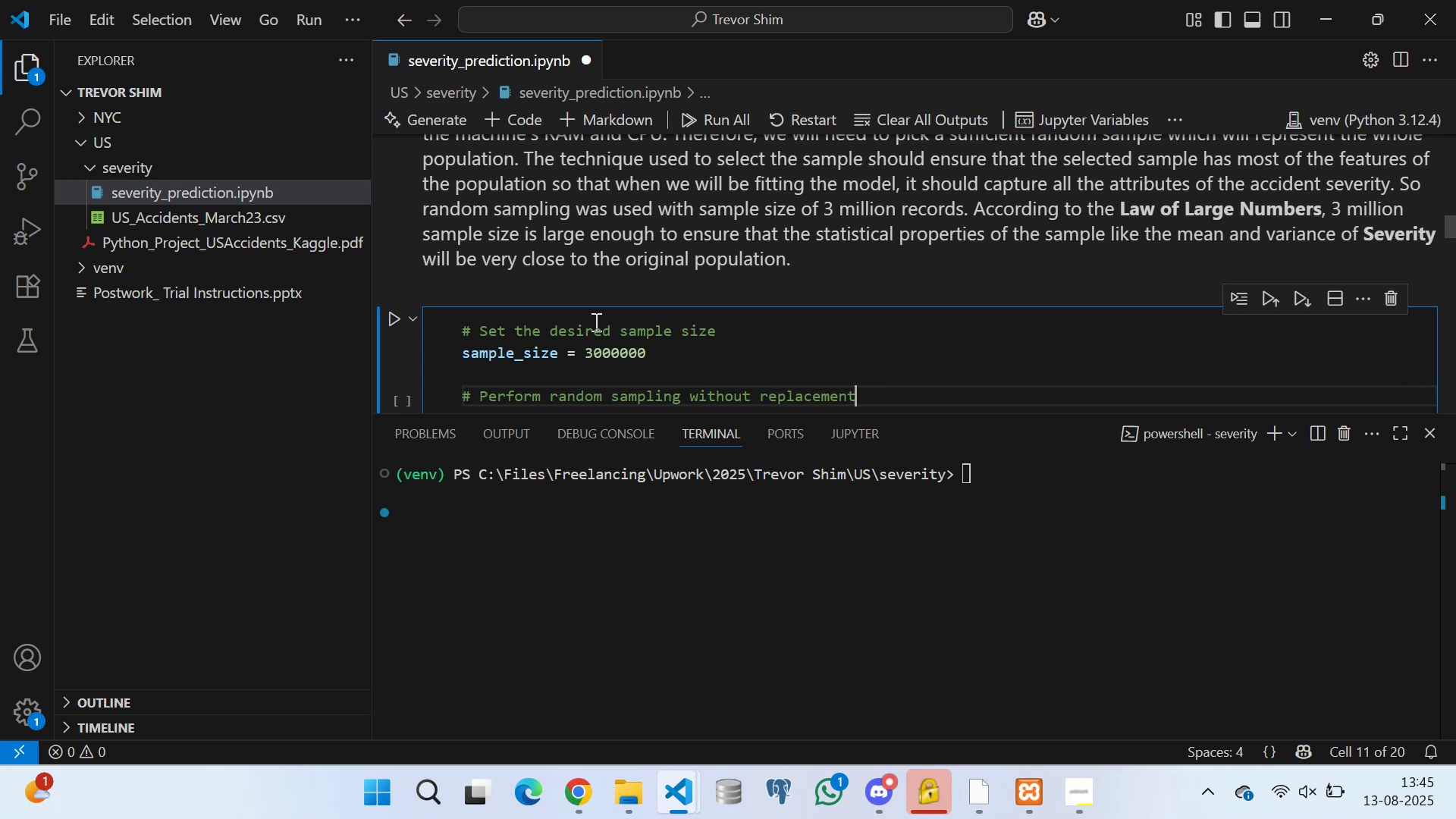 
key(Enter)
 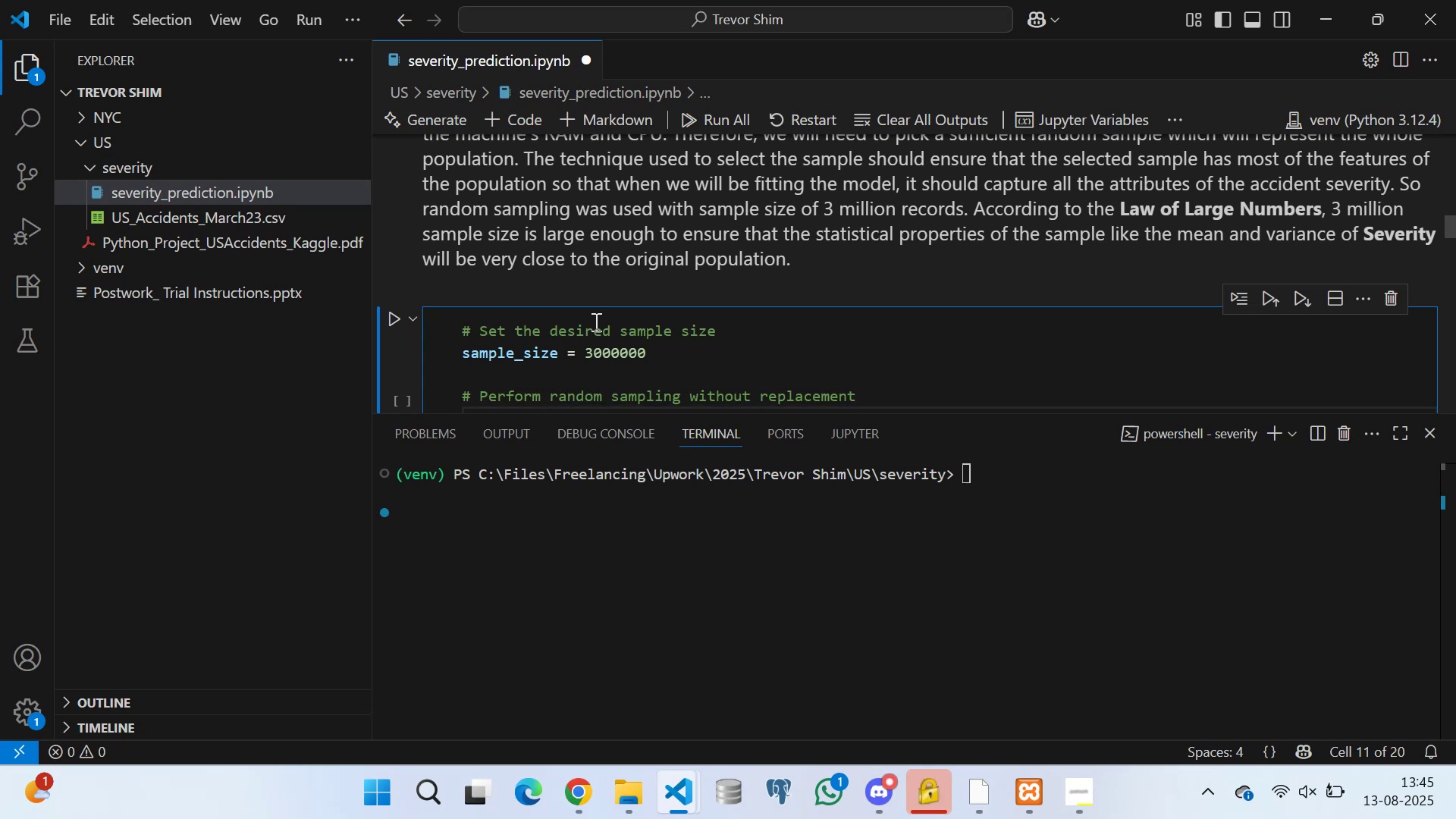 
key(Enter)
 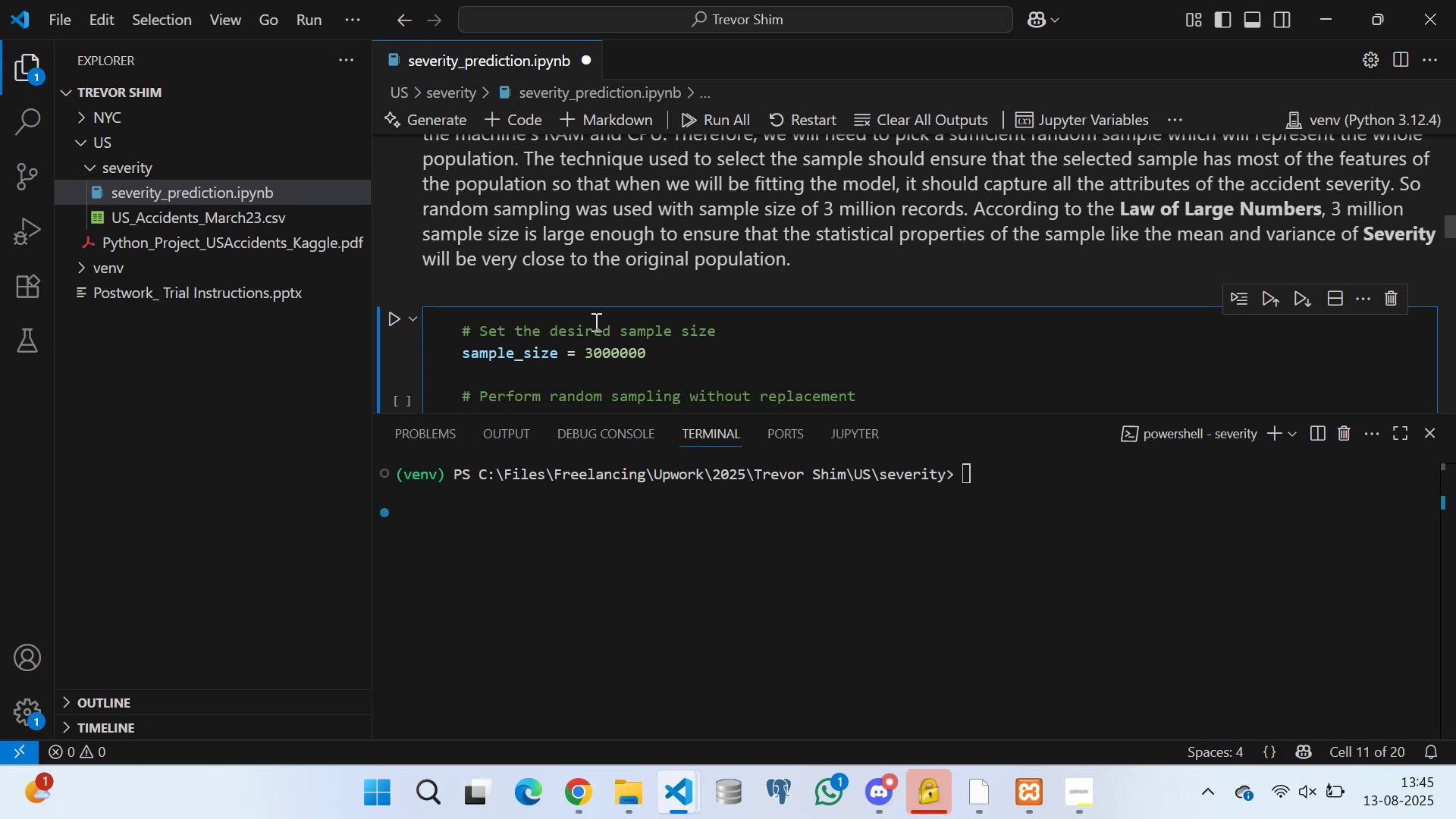 
key(Enter)
 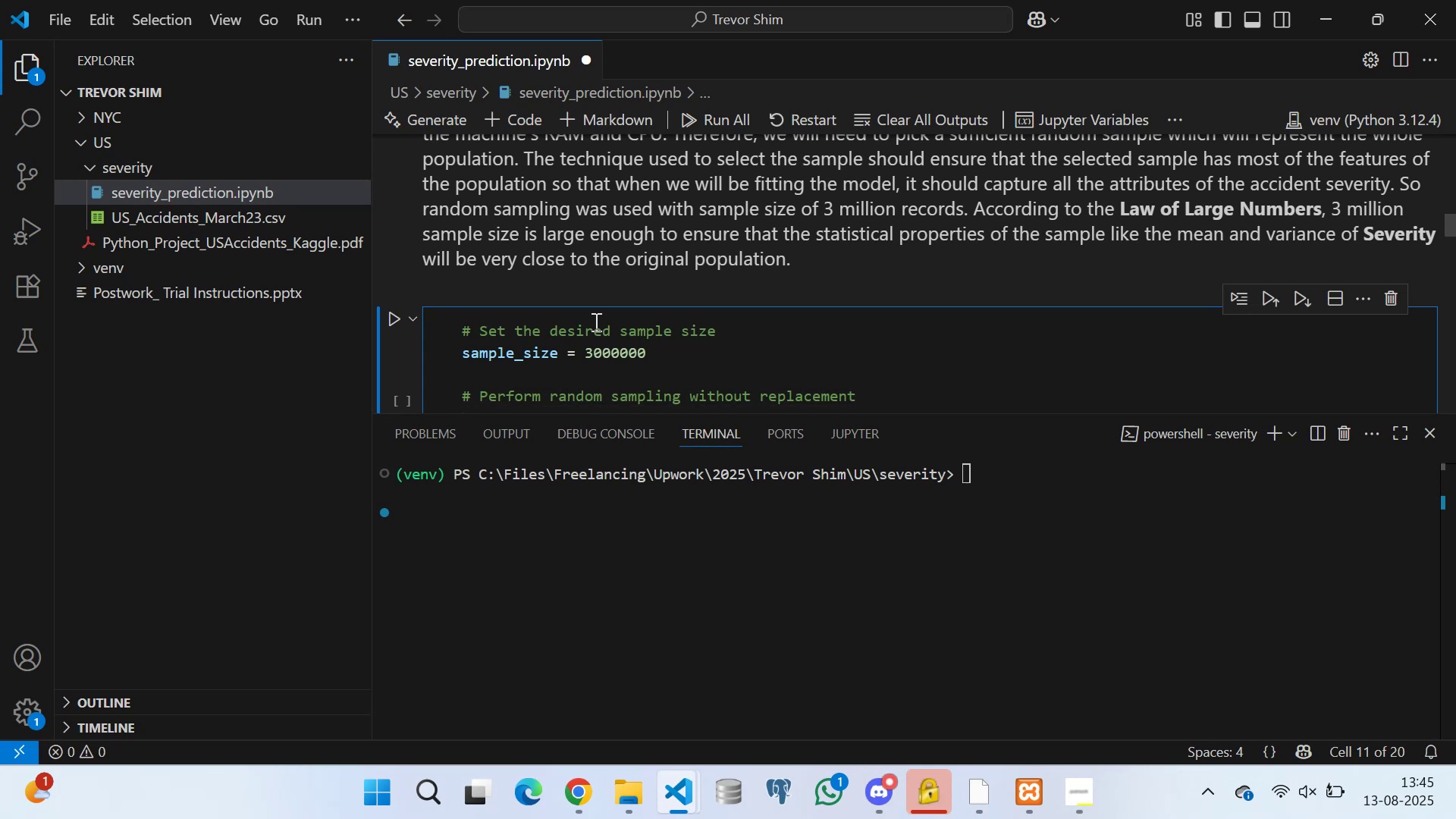 
key(Enter)
 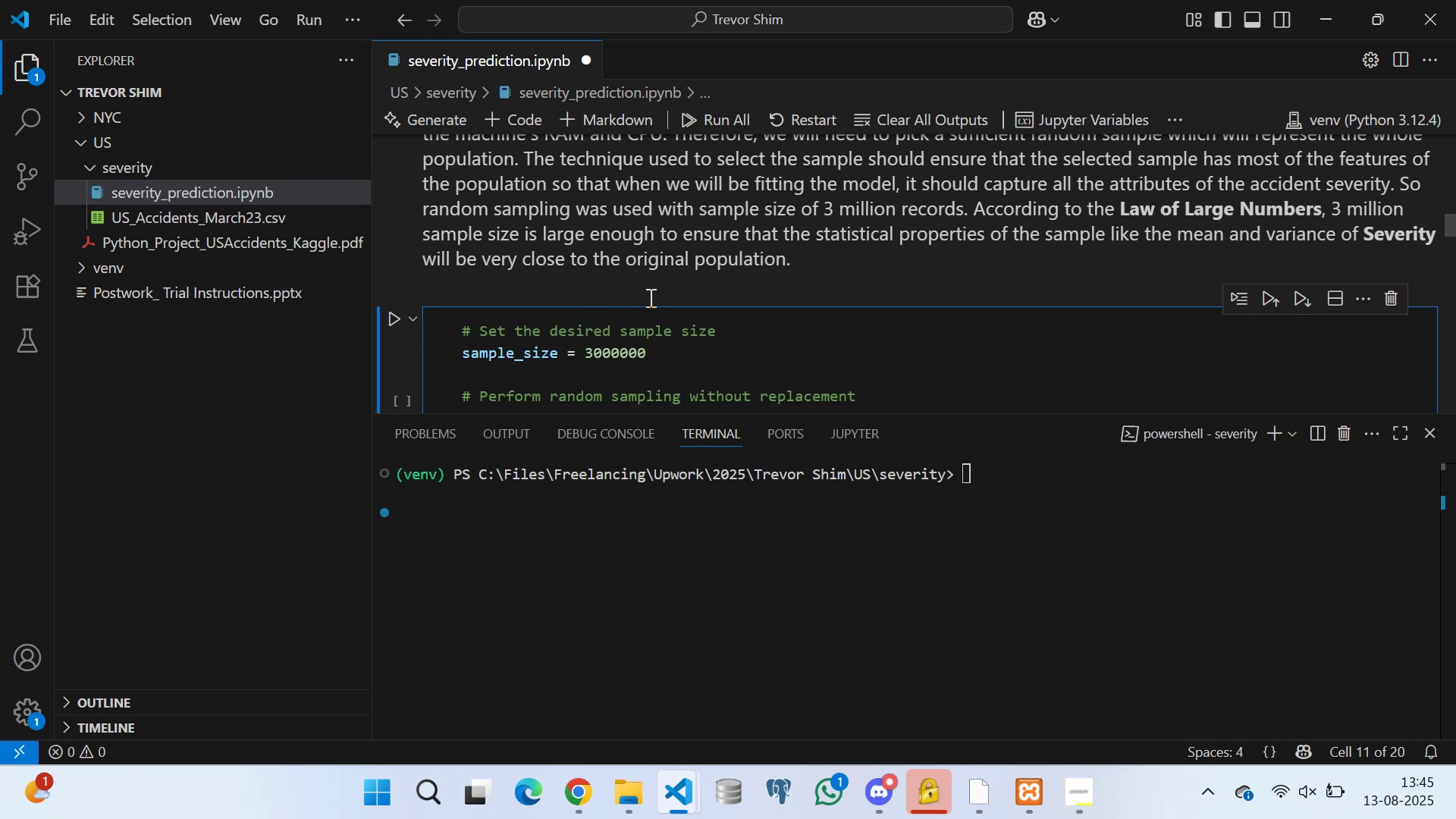 
scroll: coordinate [688, 375], scroll_direction: down, amount: 4.0
 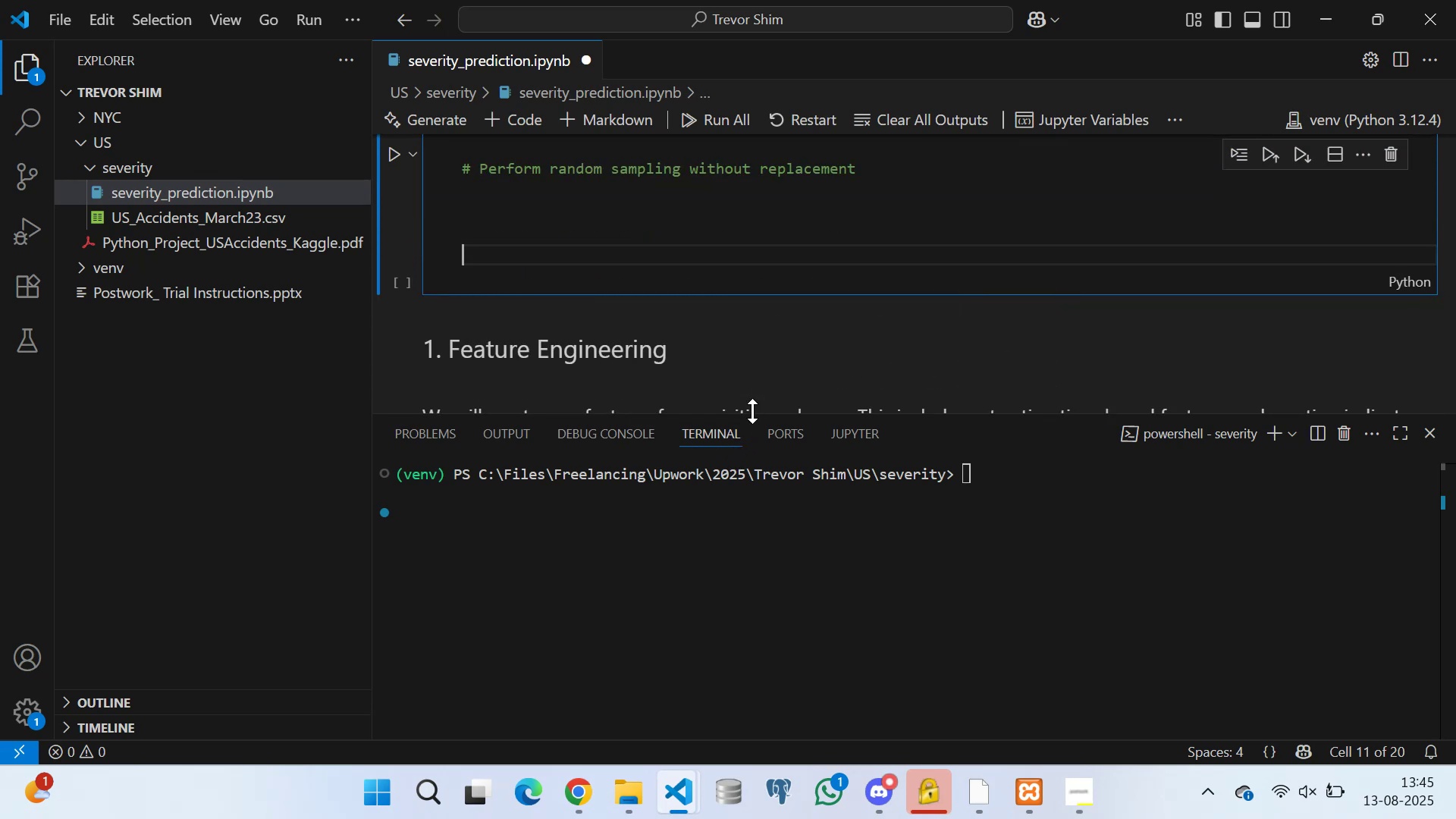 
left_click_drag(start_coordinate=[752, 411], to_coordinate=[764, 534])
 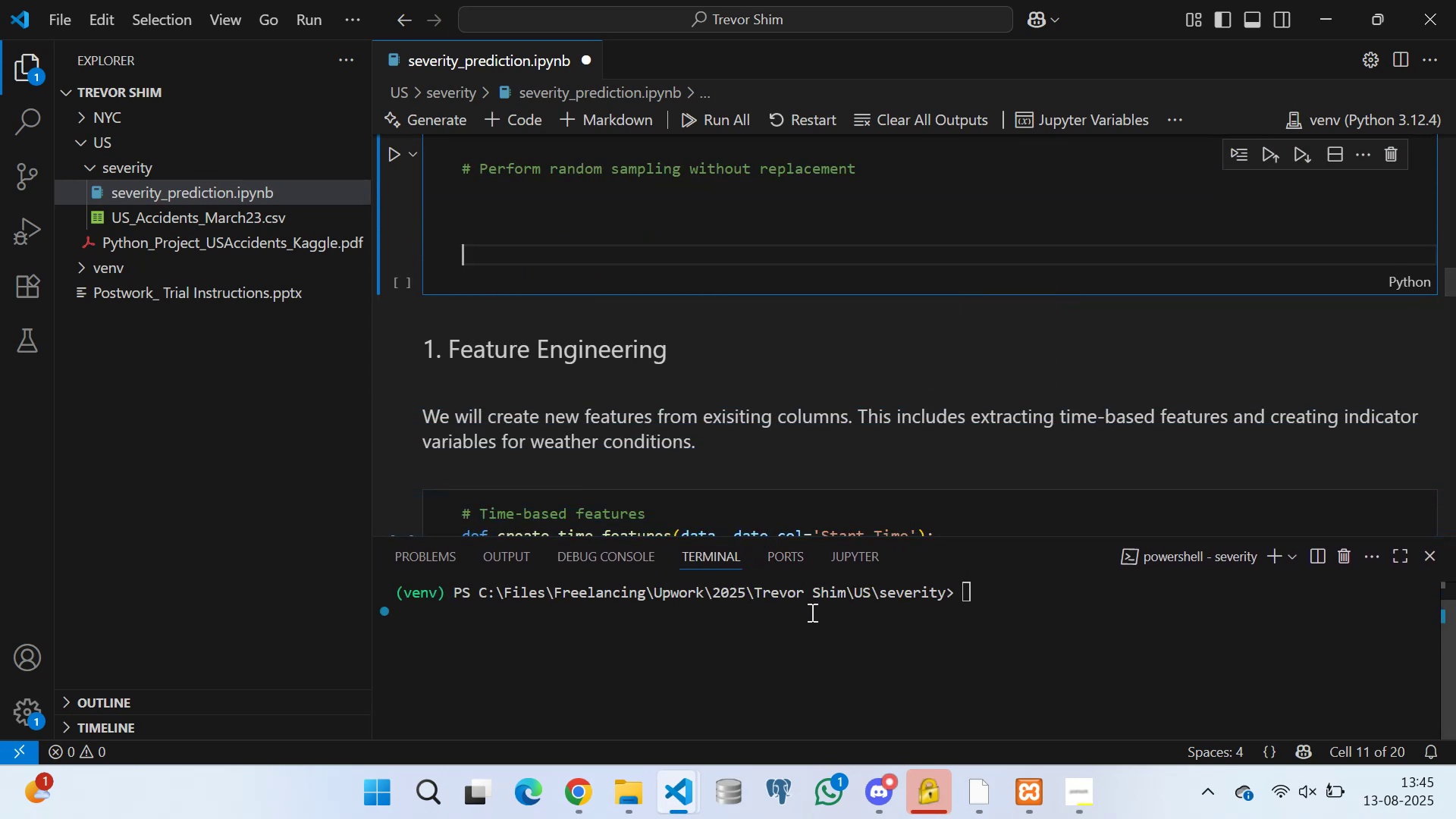 
scroll: coordinate [951, 626], scroll_direction: up, amount: 4.0
 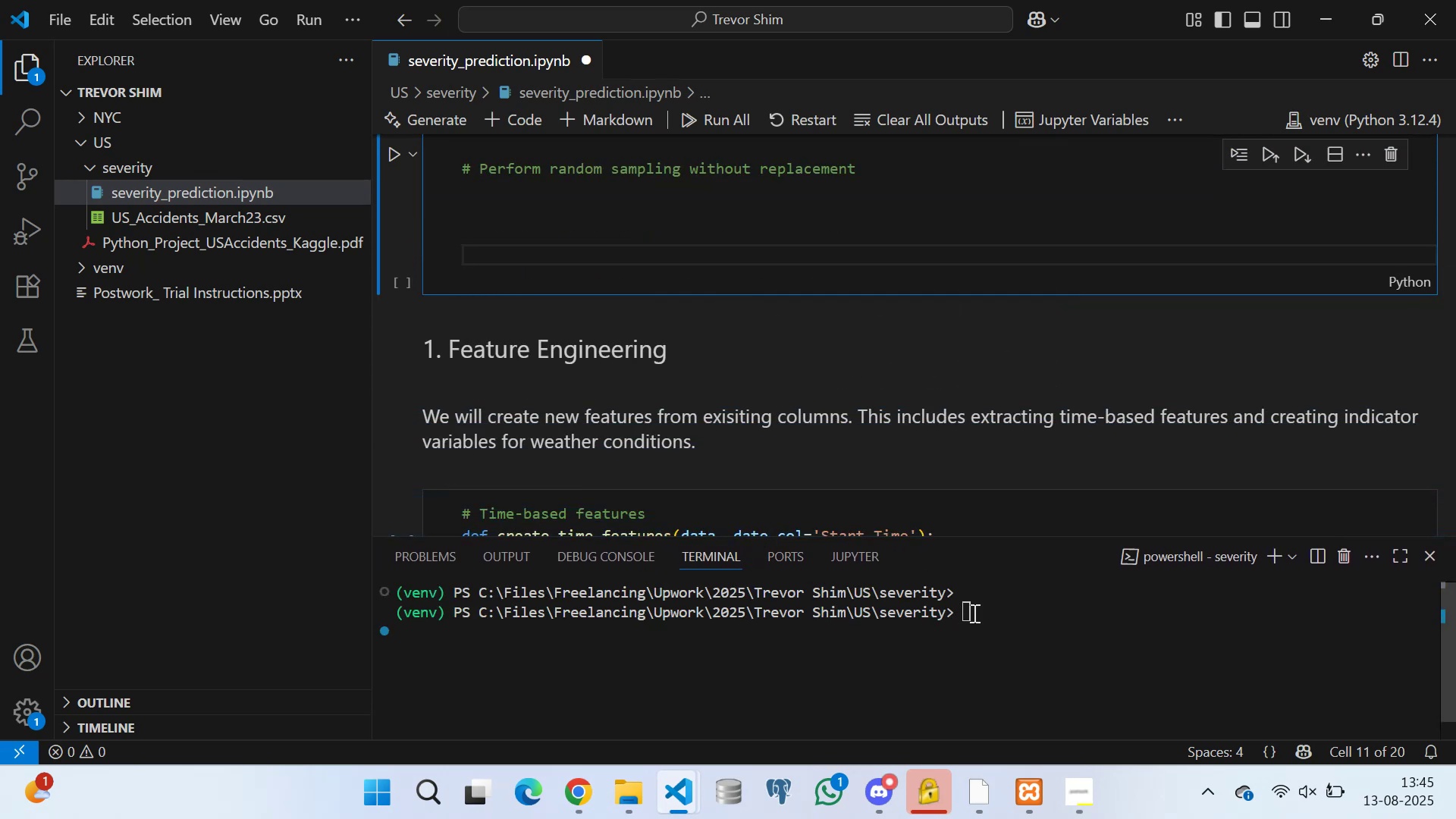 
left_click([965, 610])
 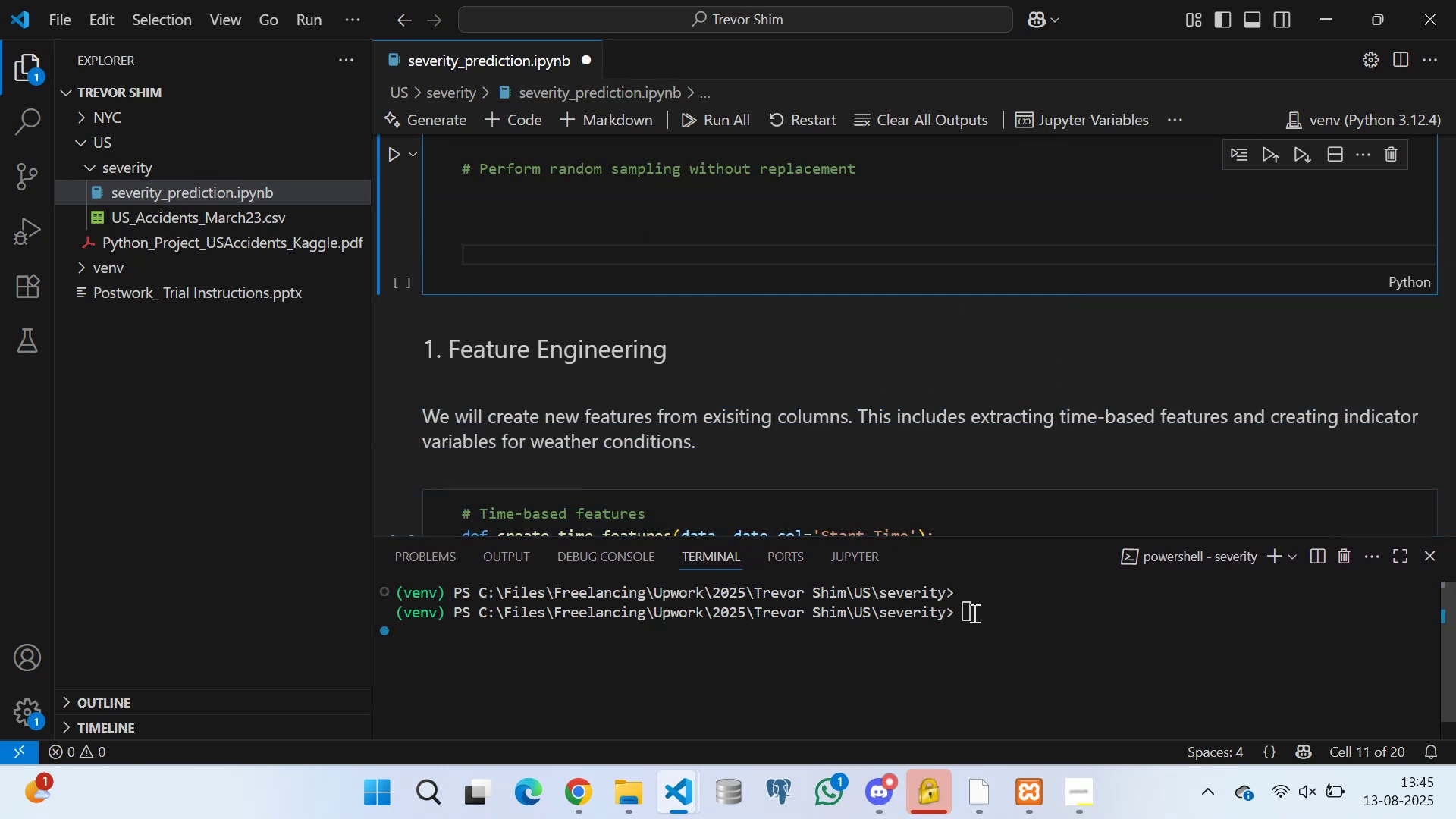 
type(clear)
 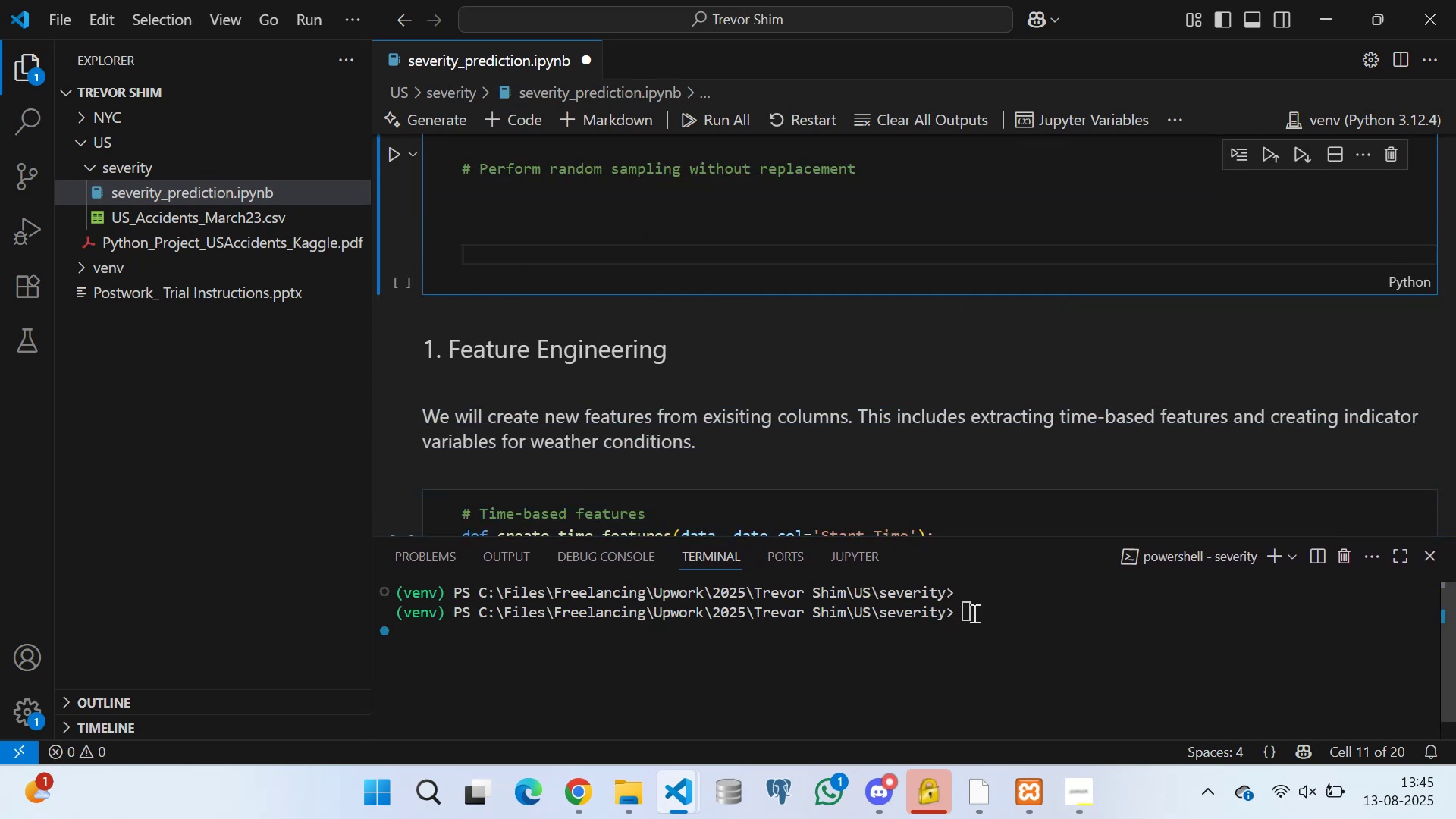 
key(Enter)
 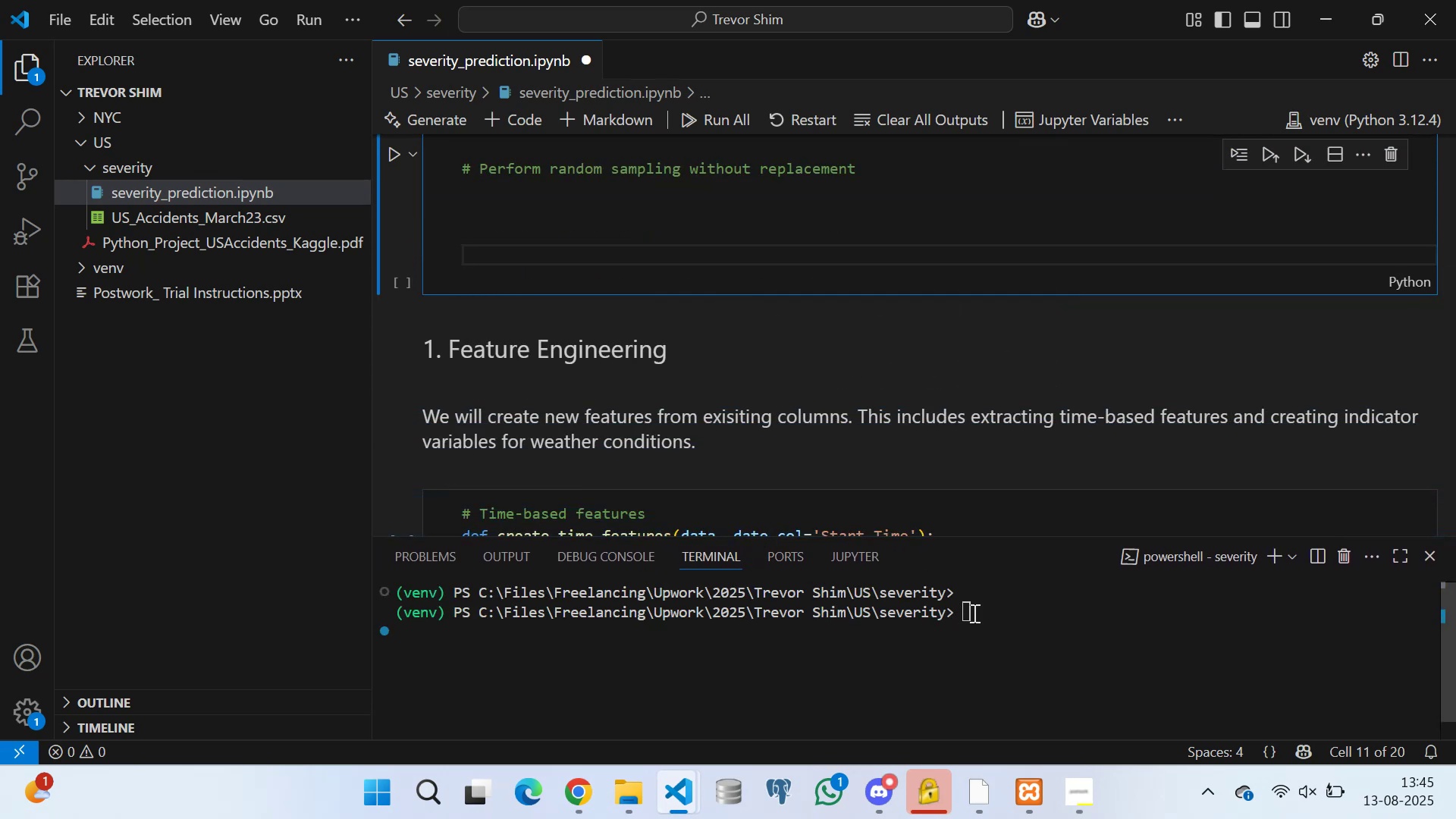 
scroll: coordinate [572, 259], scroll_direction: up, amount: 1.0
 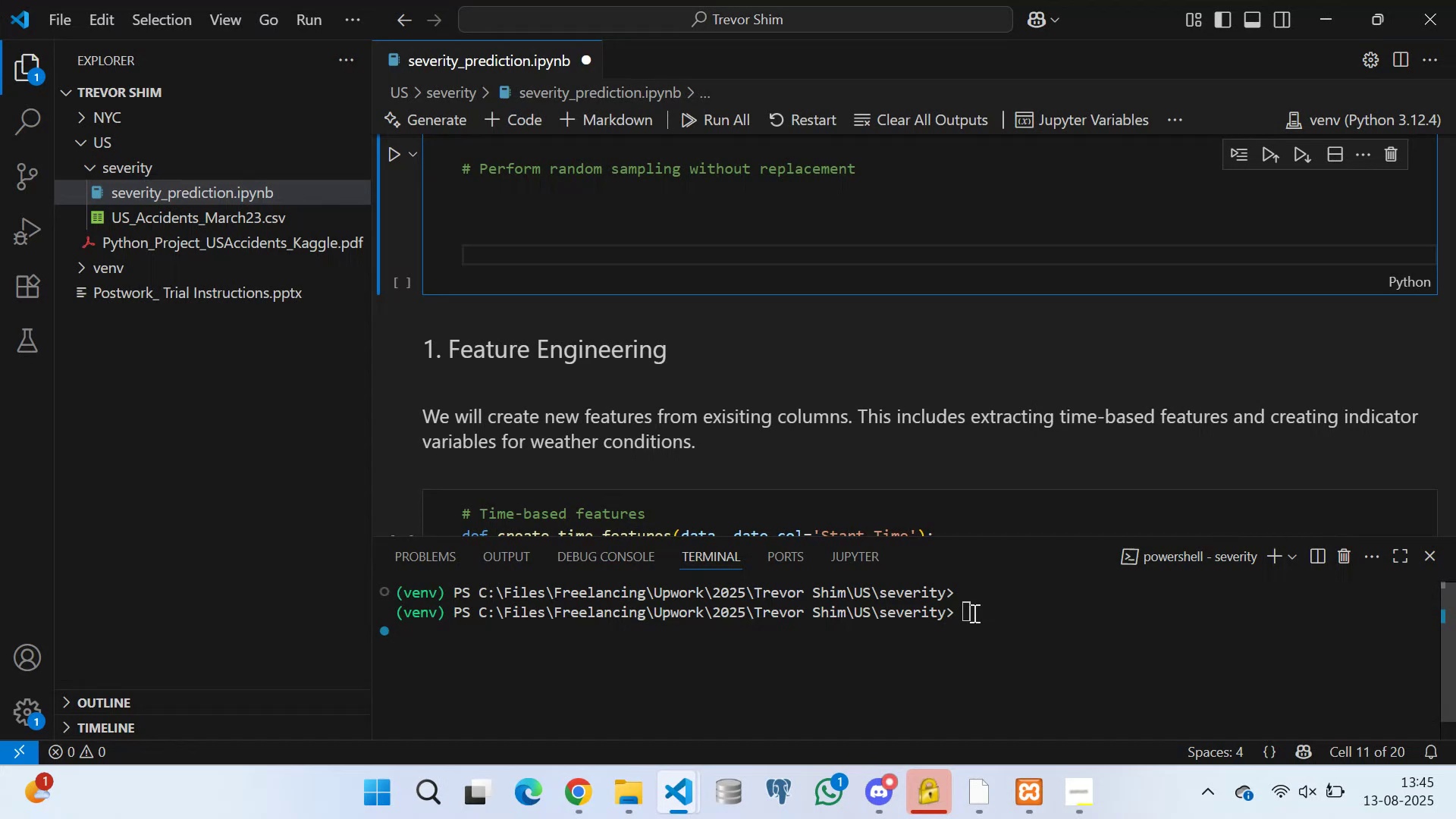 
left_click([513, 247])
 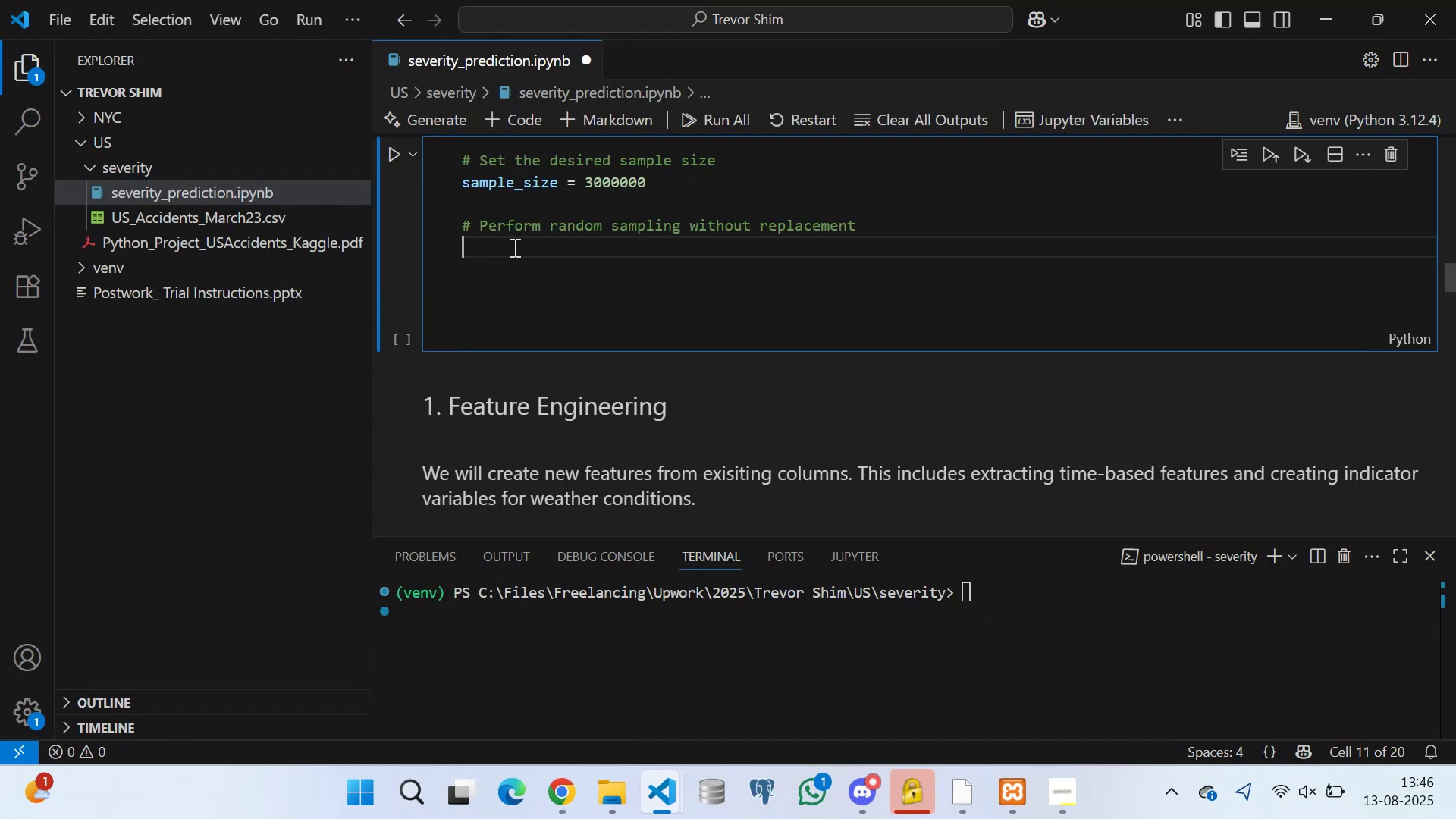 
type(if not df.emp)
 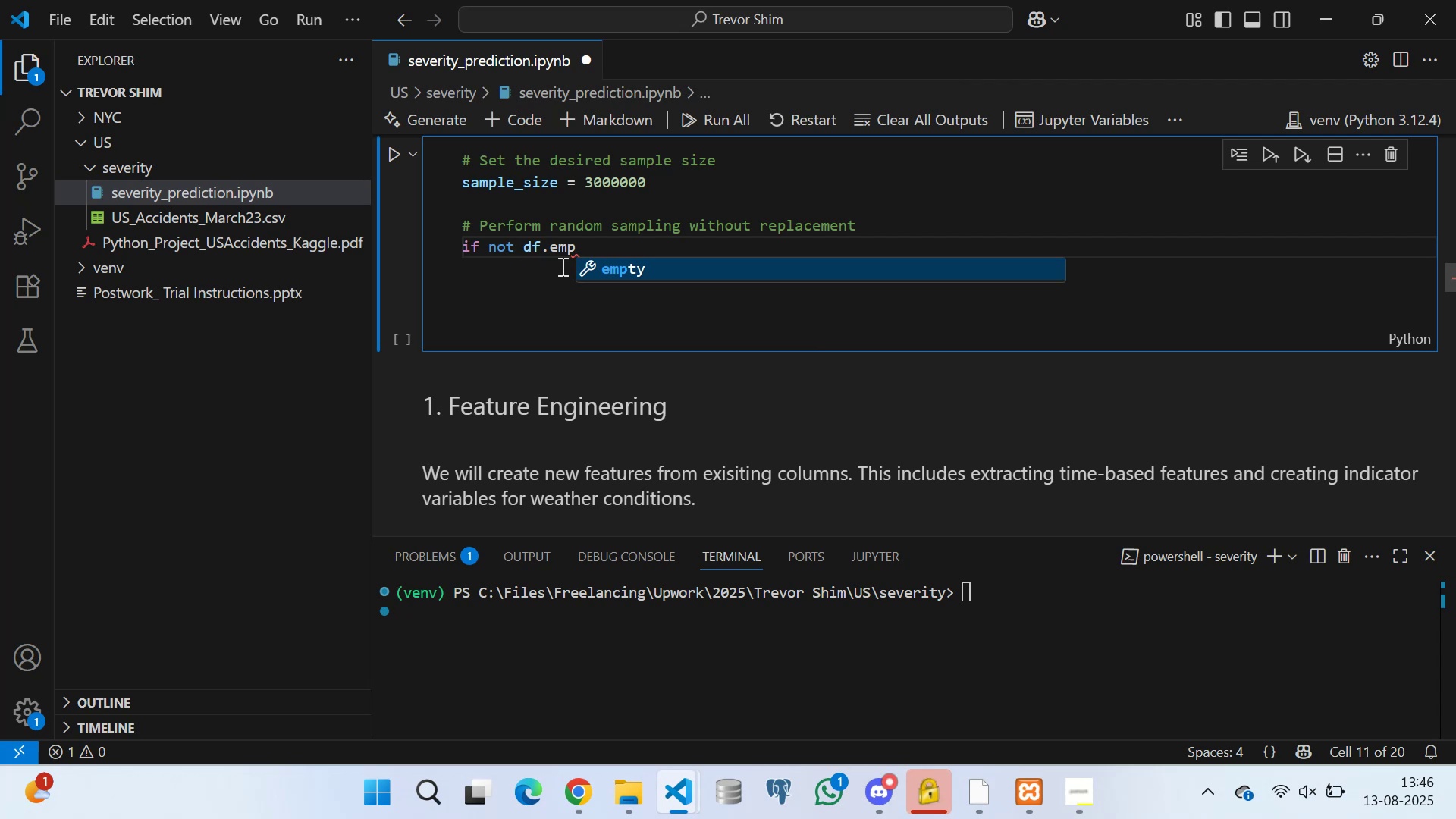 
left_click([617, 271])
 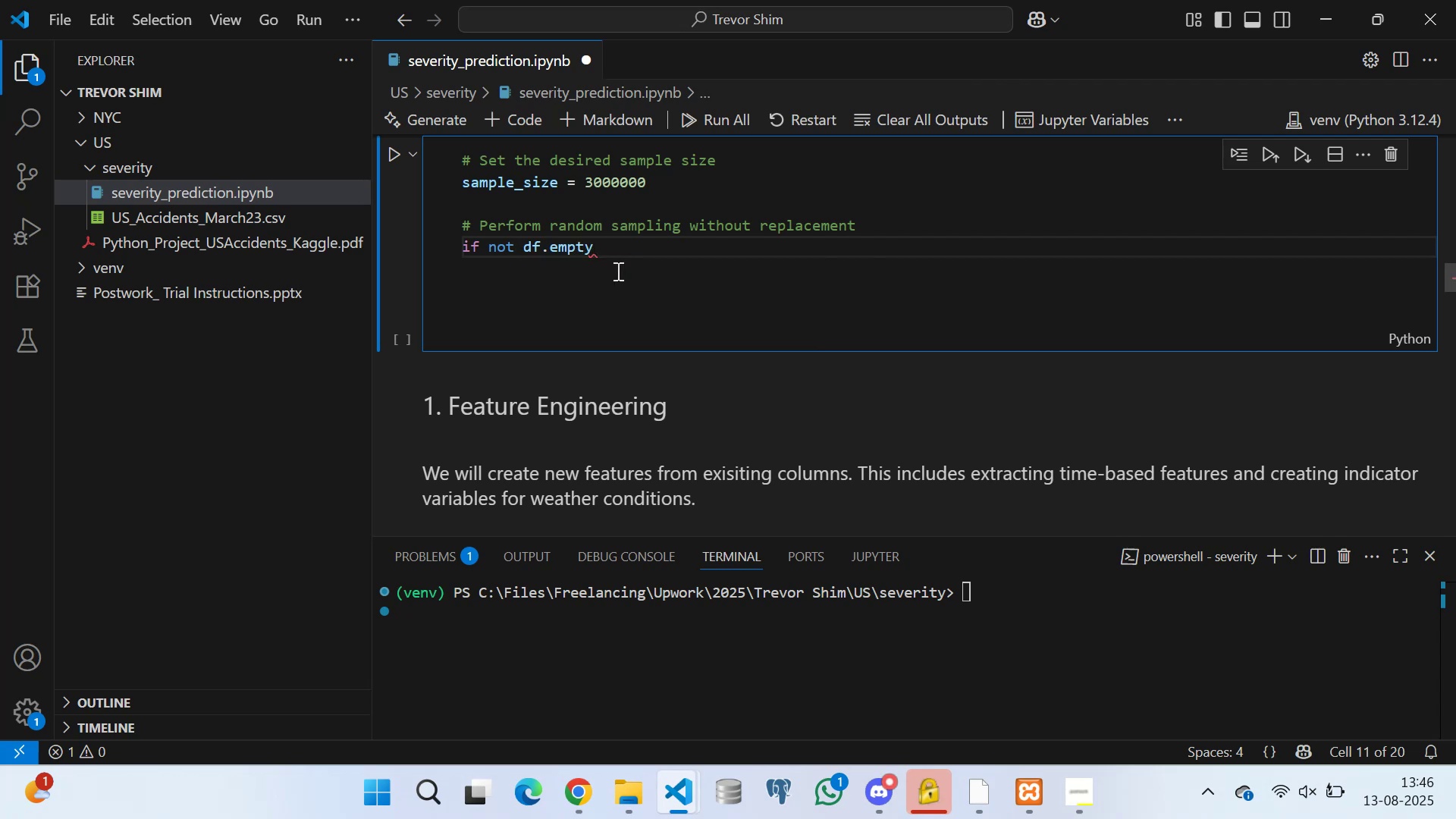 
key(Shift+Semicolon)
 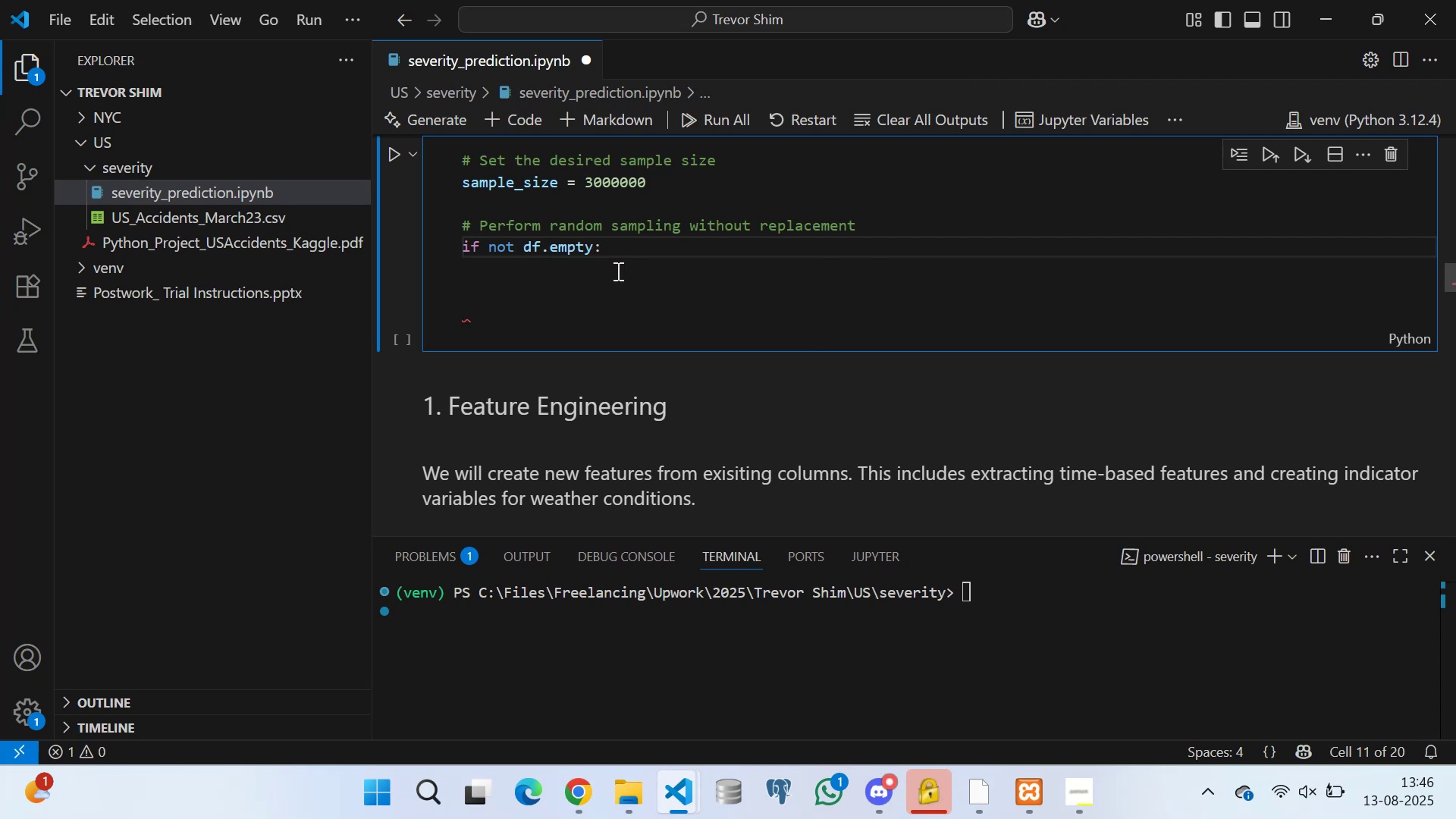 
key(Enter)
 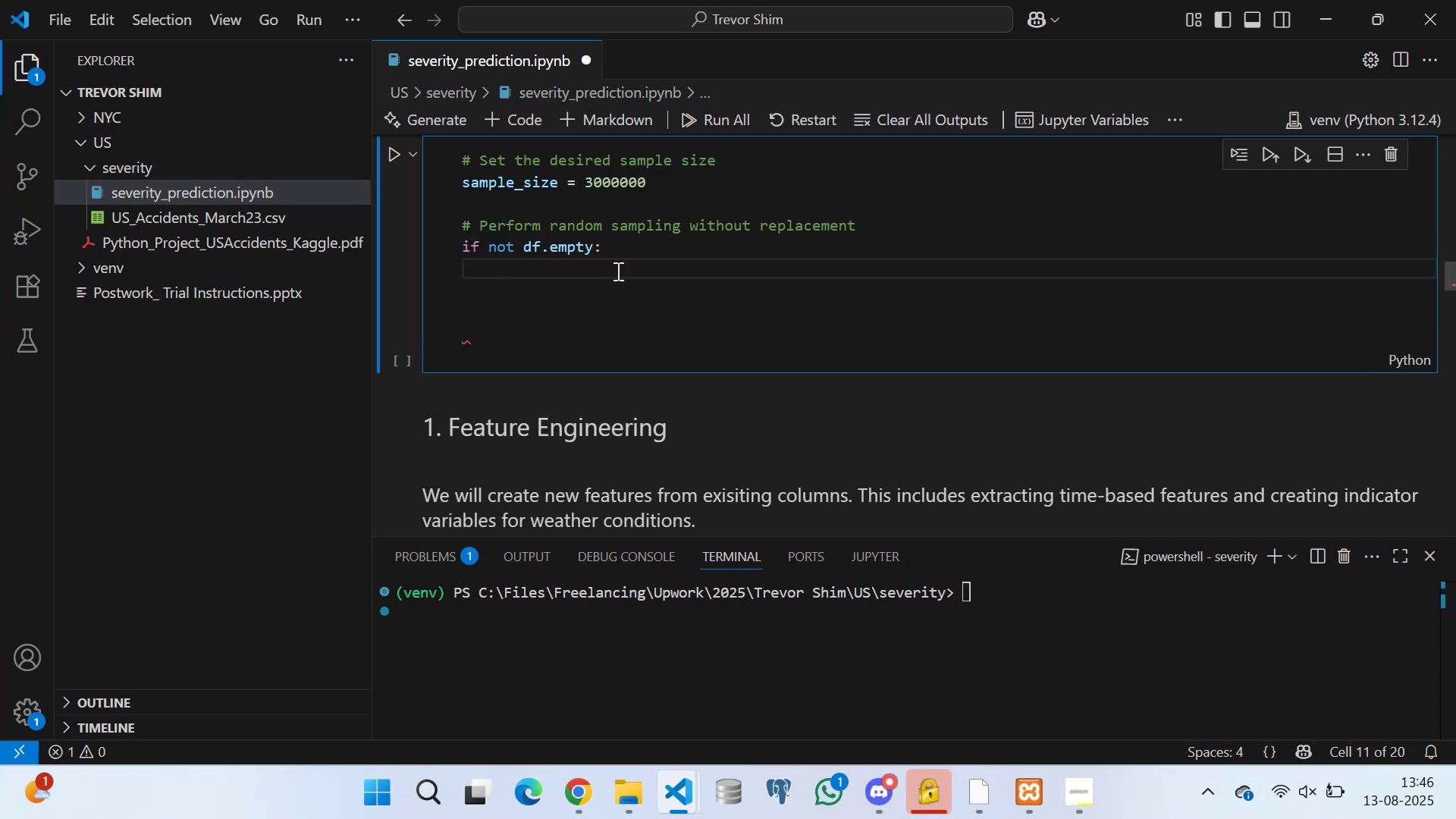 
type(df_sample = df.samp)
 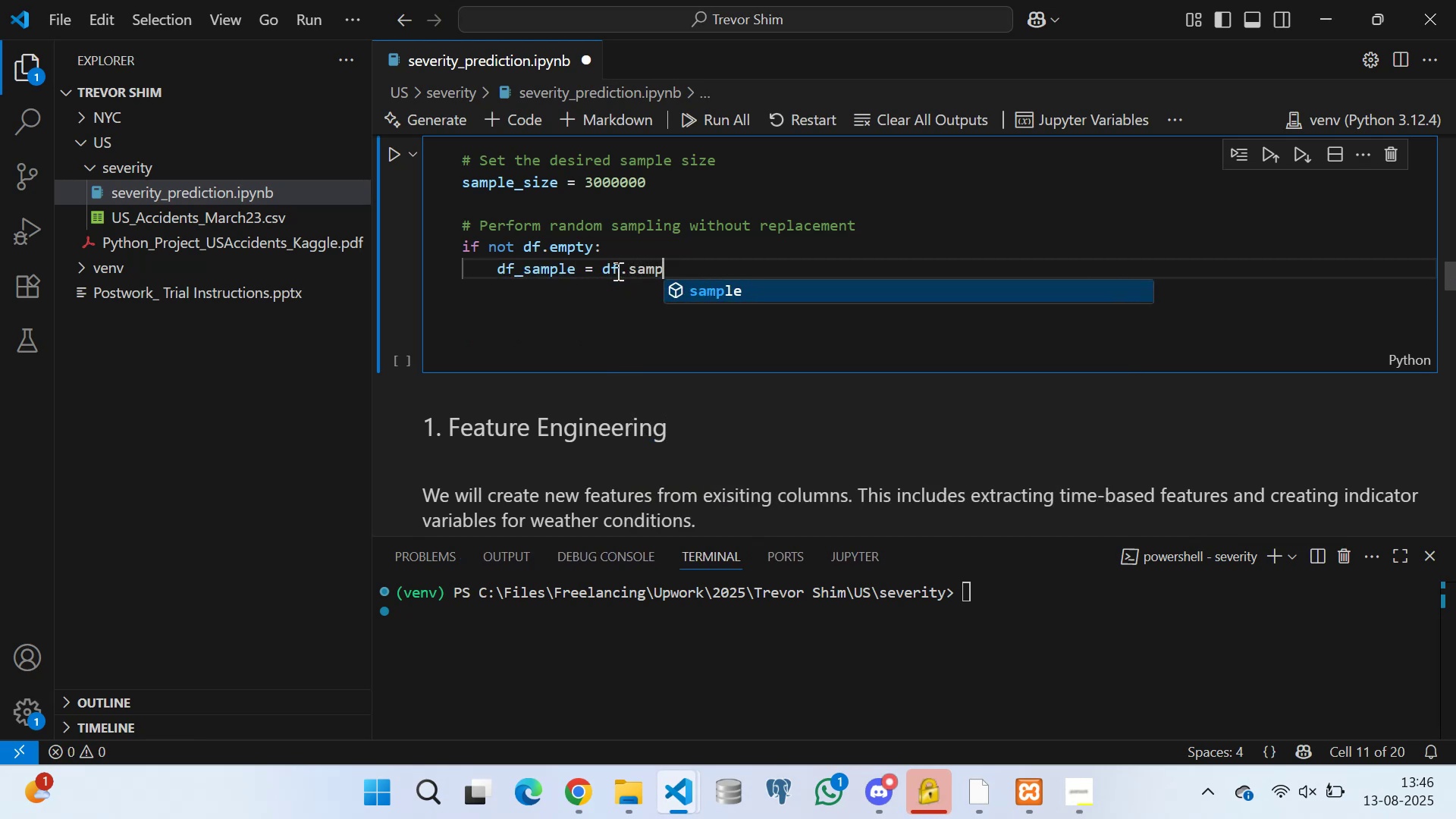 
left_click([721, 290])
 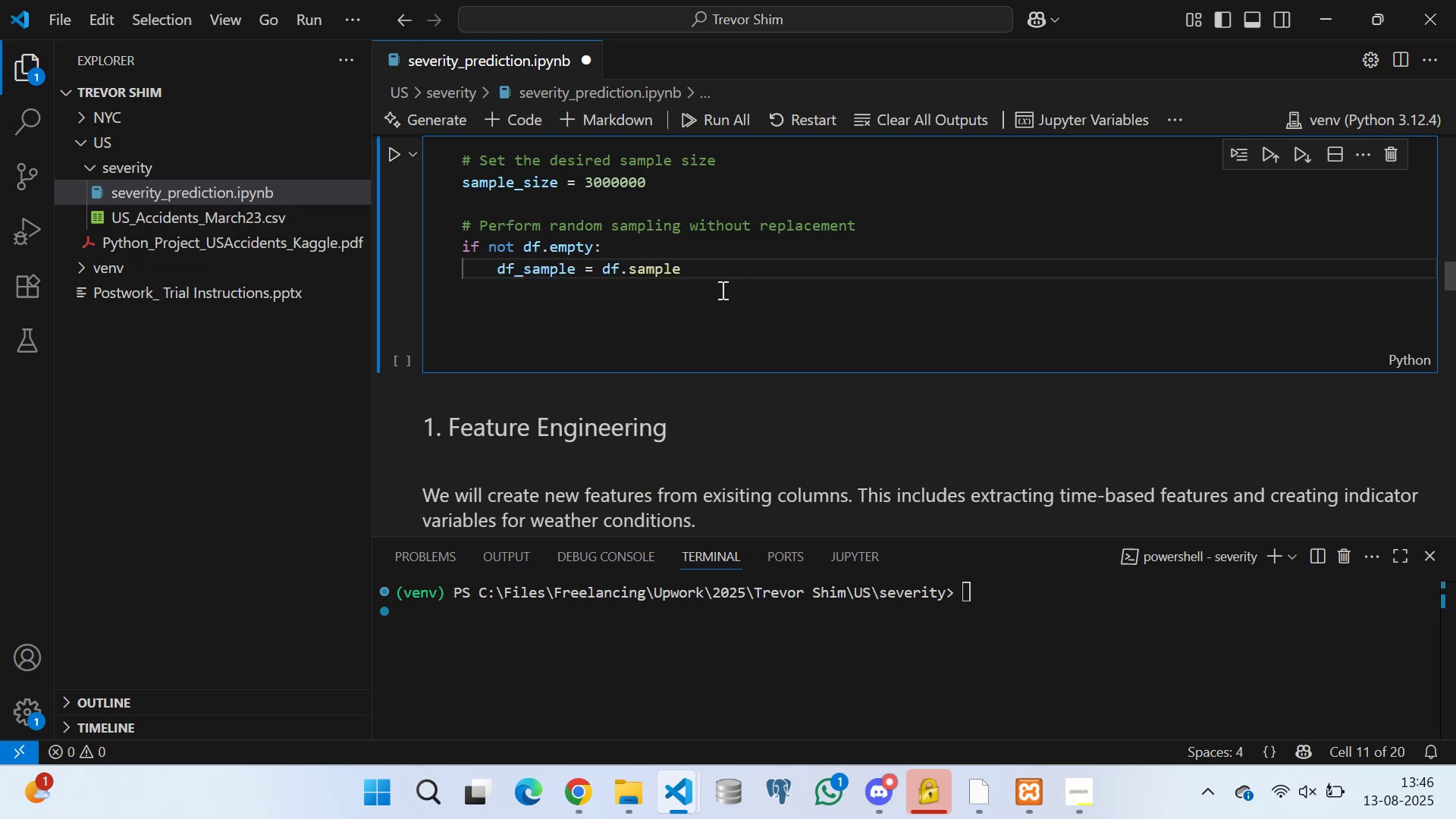 
type((n=sa)
 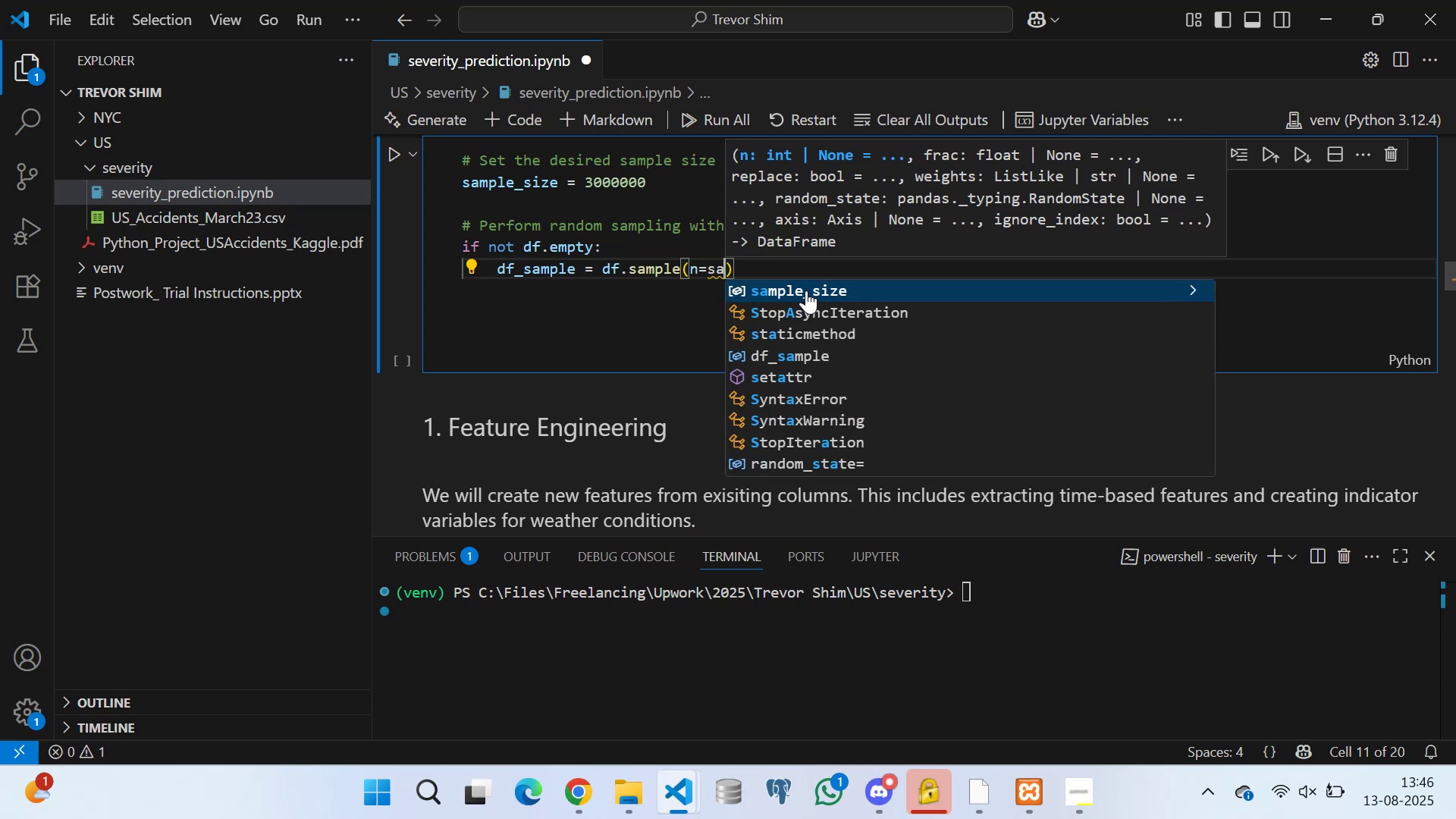 
left_click([806, 290])
 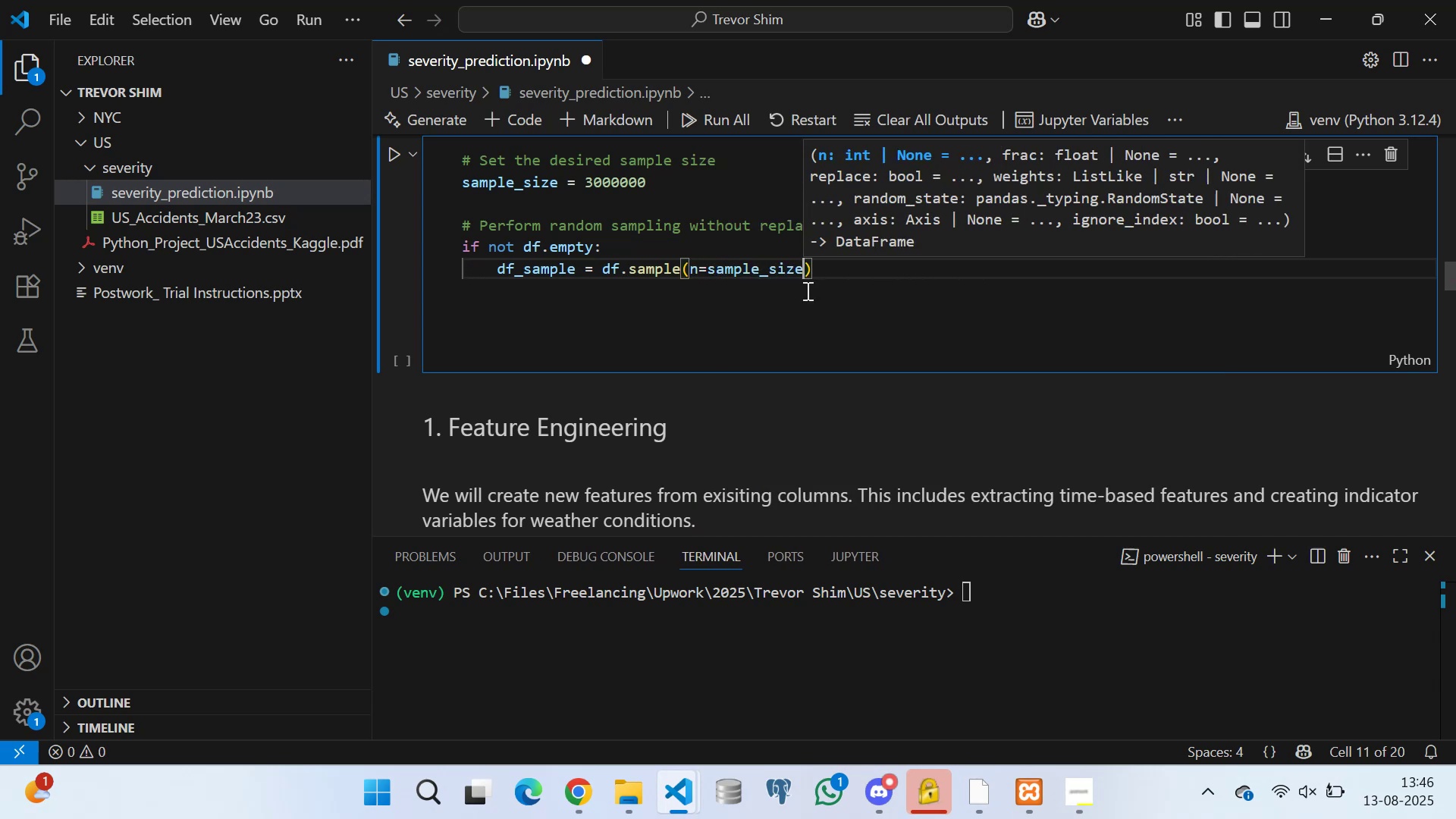 
type(, repl)
 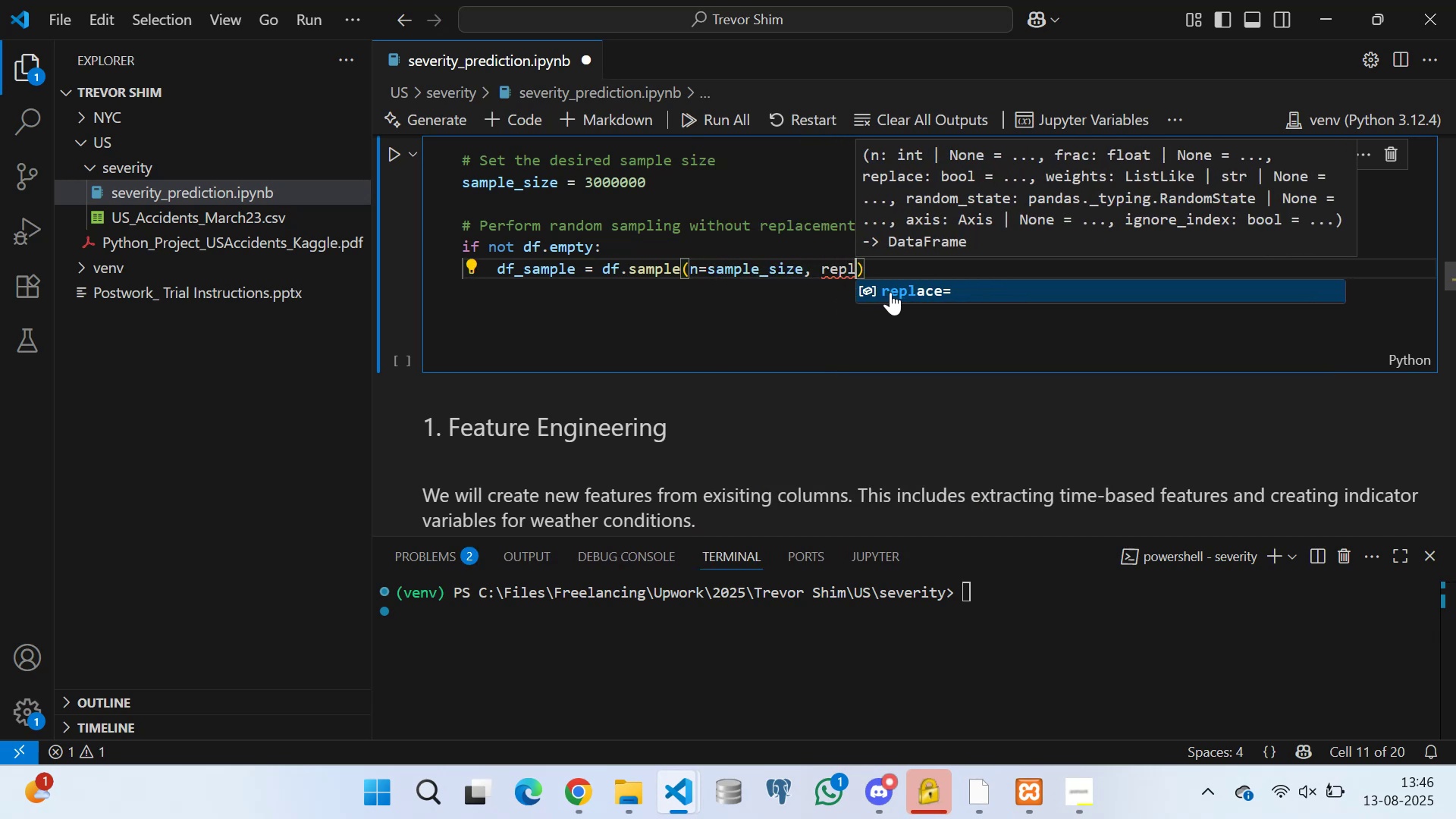 
left_click([899, 291])
 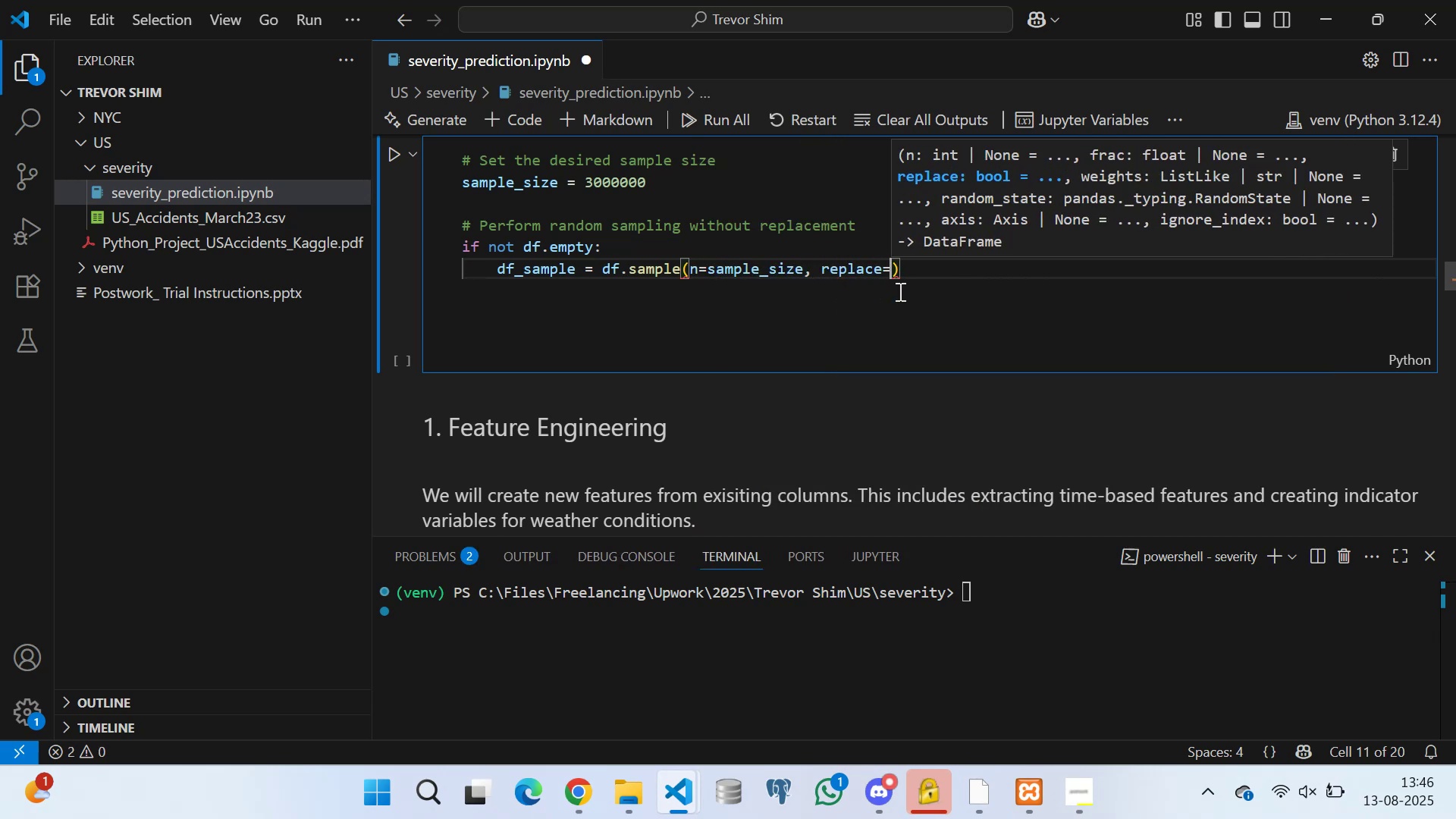 
type(fal)
 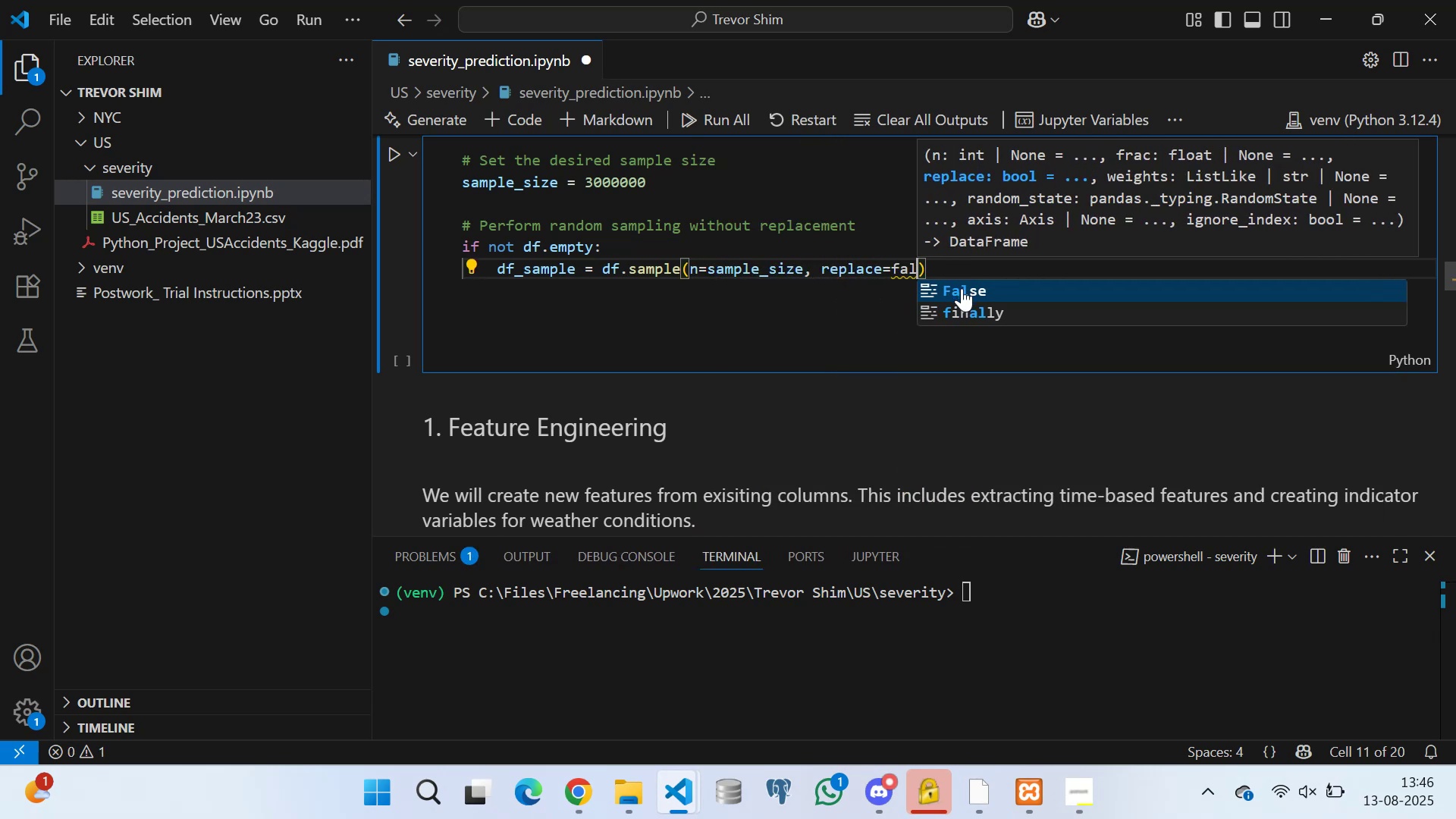 
left_click([962, 290])
 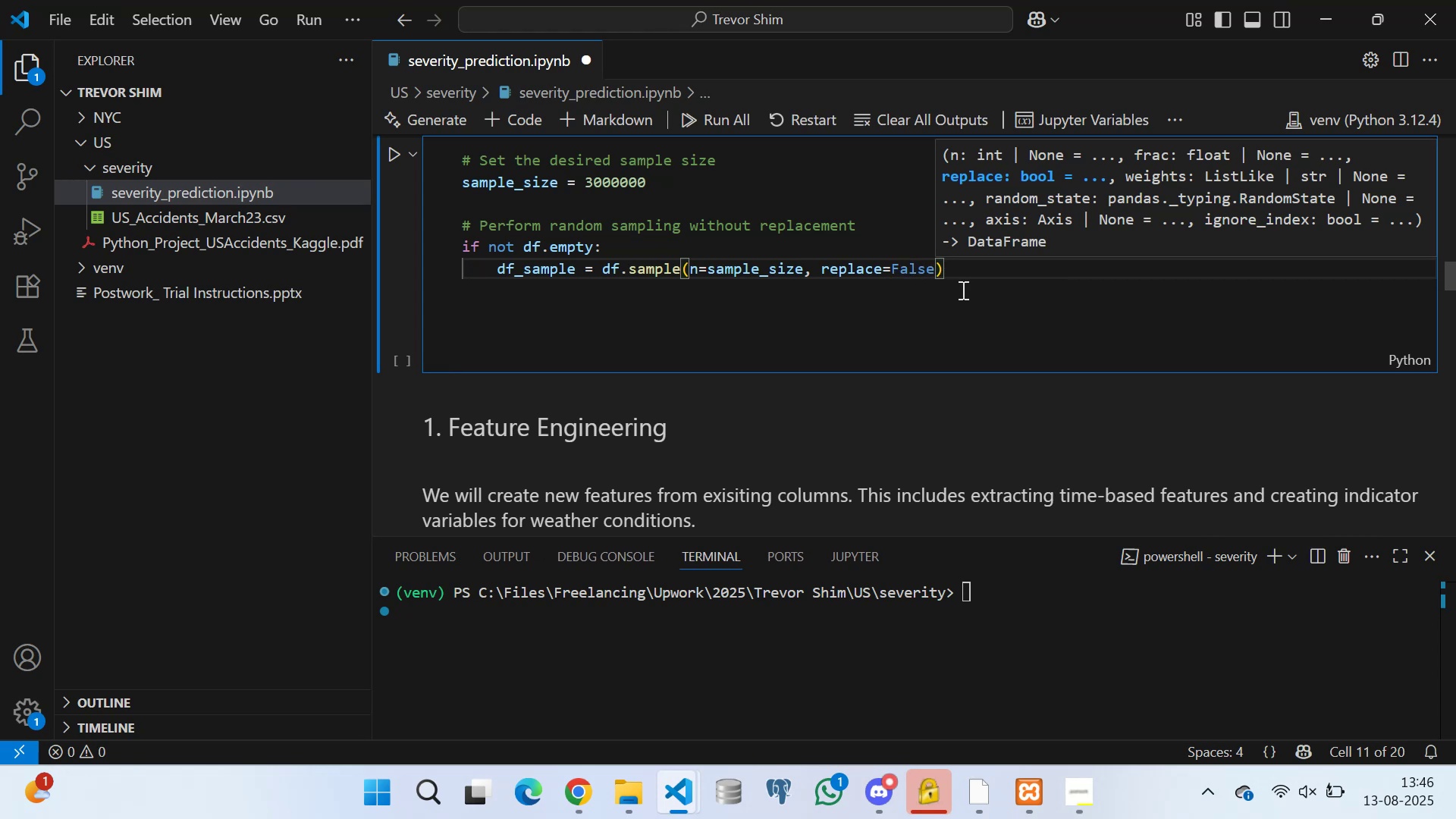 
type(, rand)
 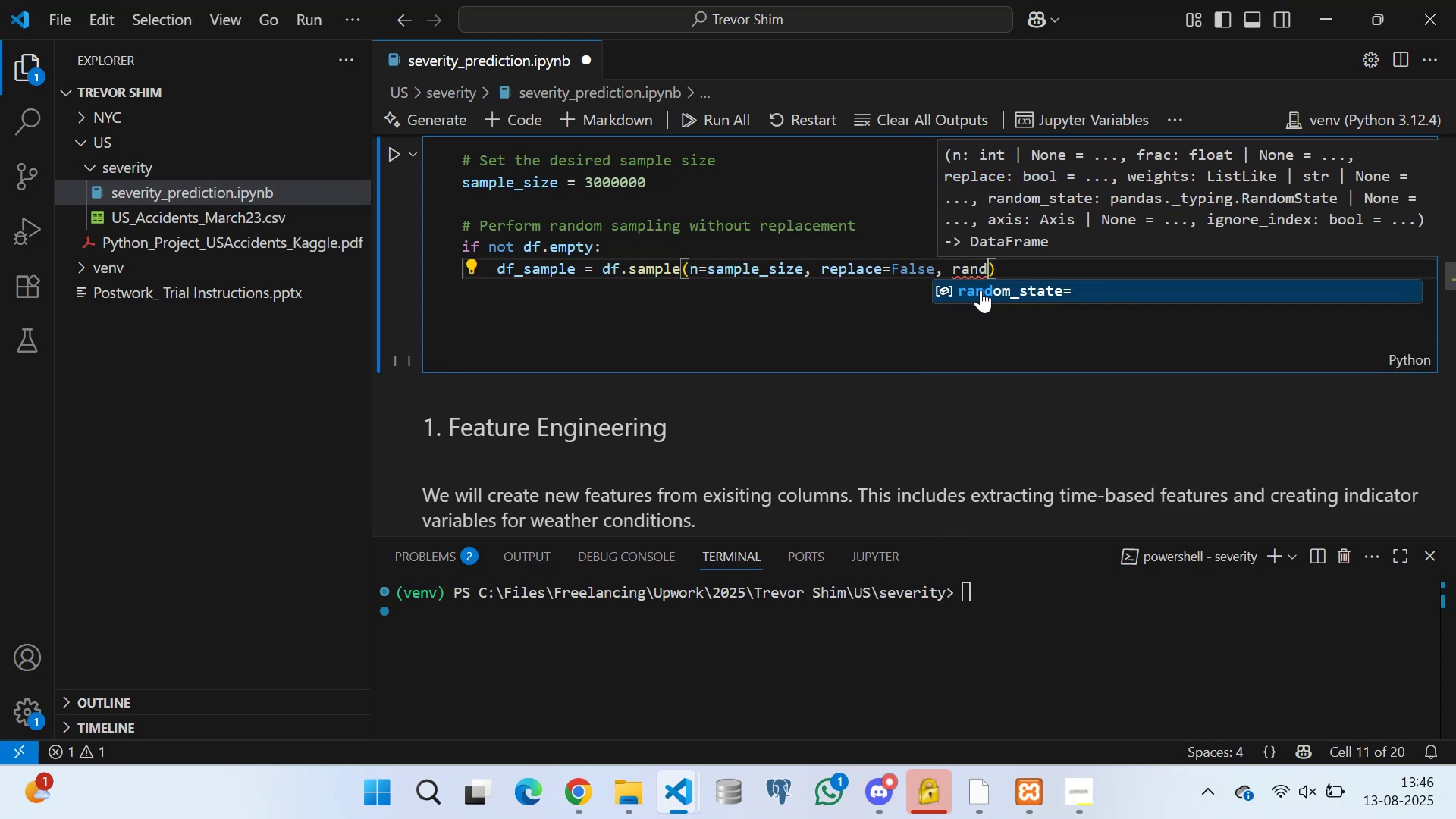 
left_click([981, 290])
 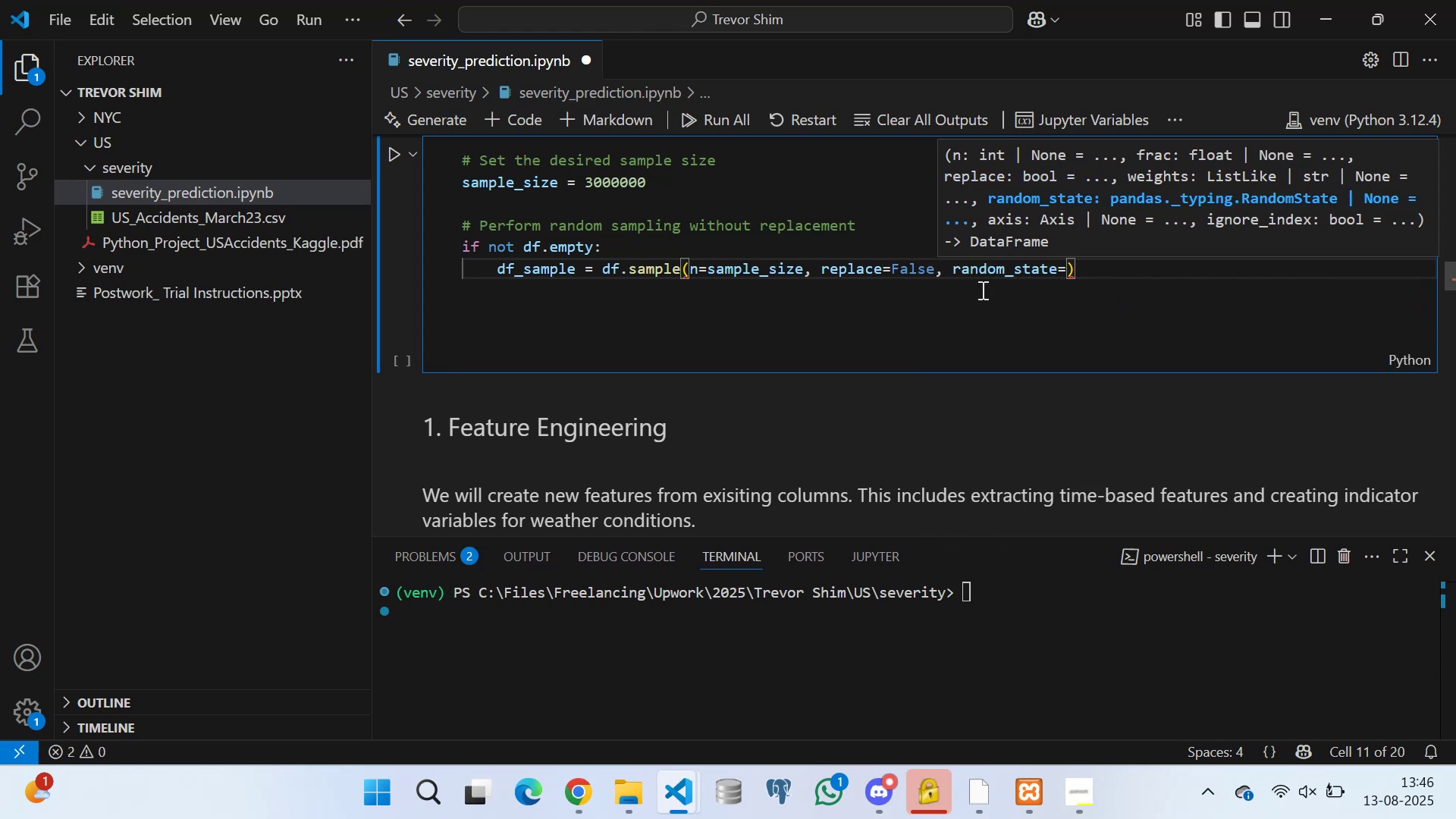 
type(42)
 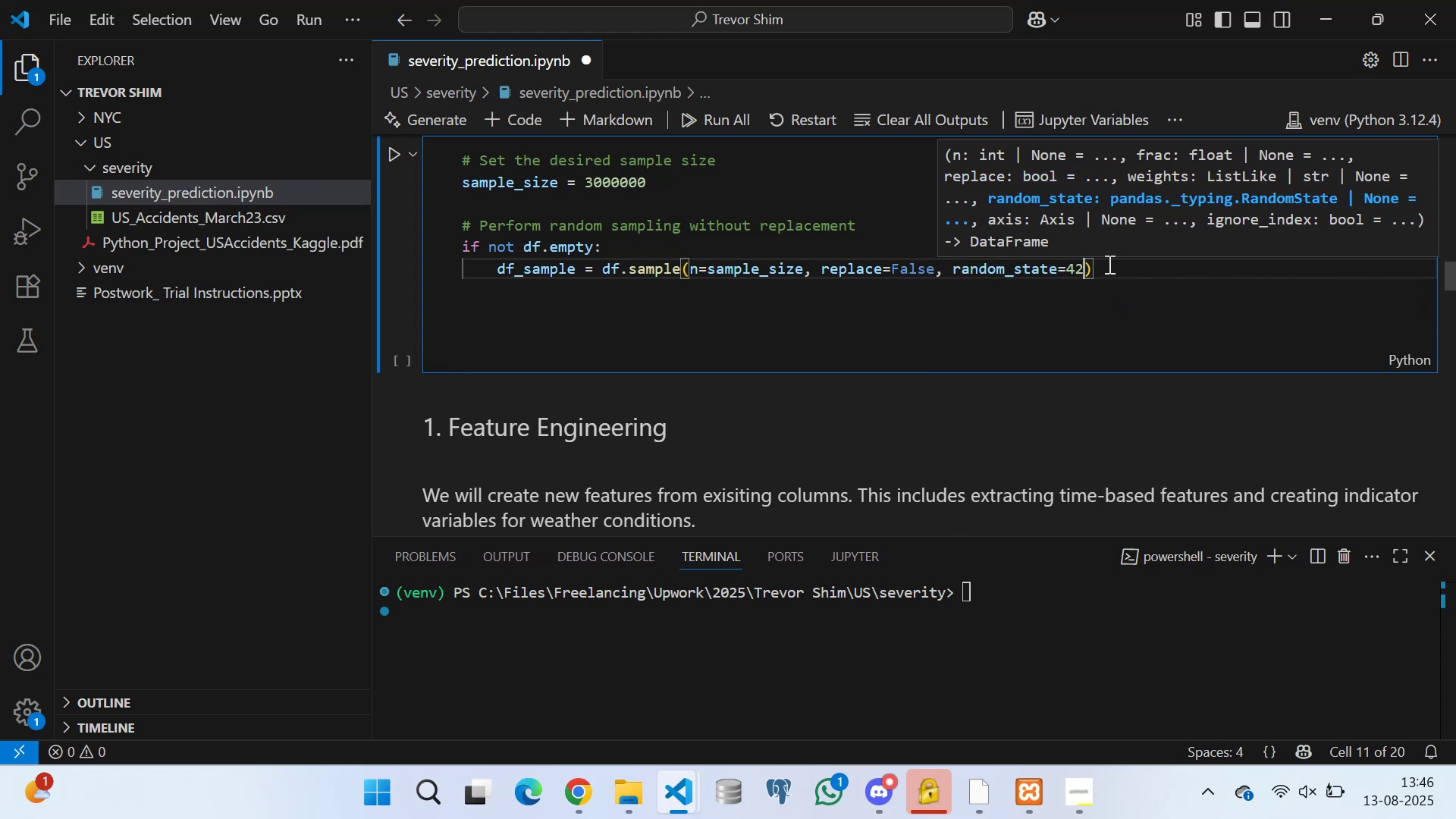 
left_click([1103, 264])
 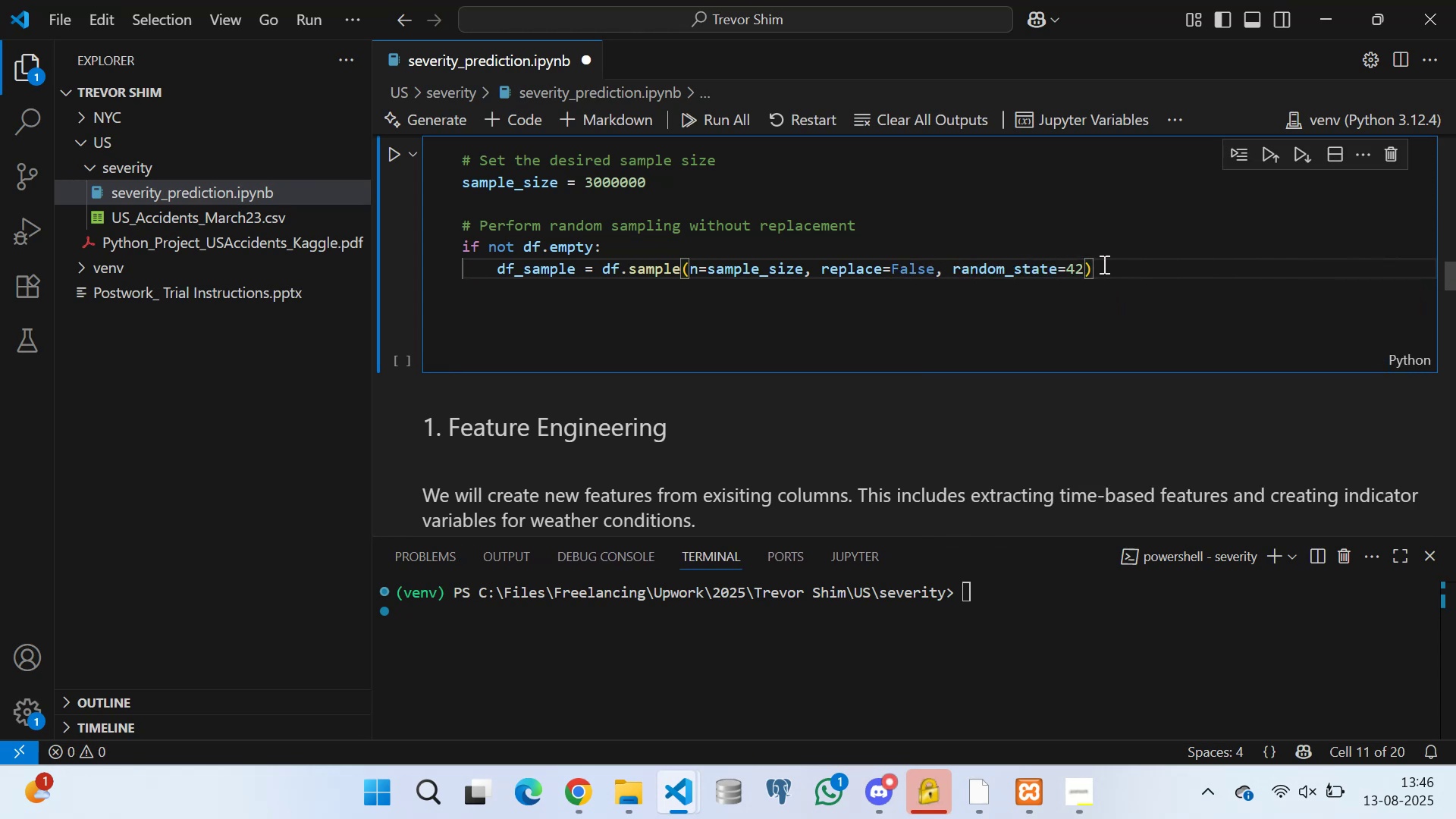 
key(Enter)
 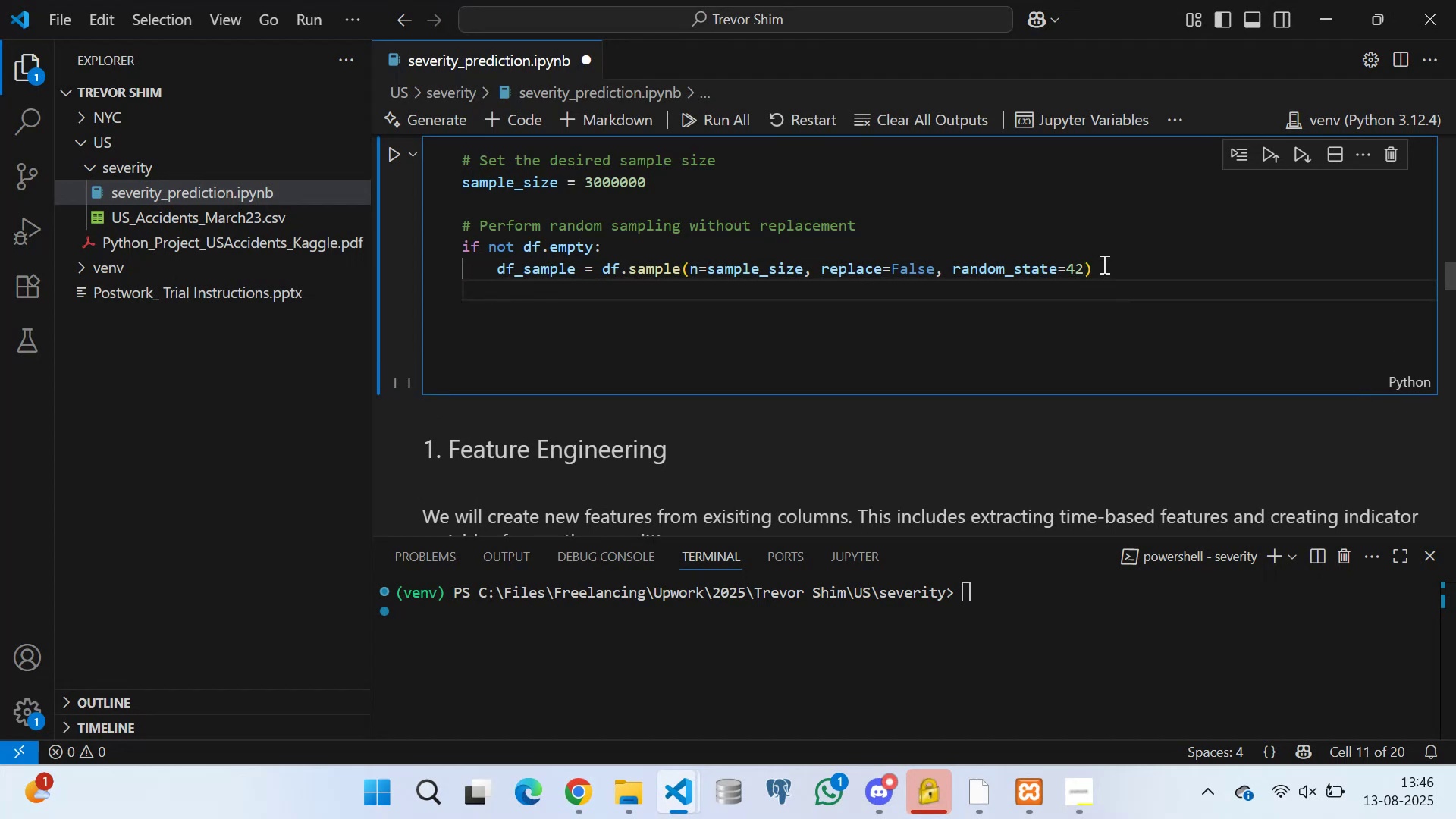 
type(print(f"[Break]nn)
key(Backspace)
type(Created a random sample of {len(df)
 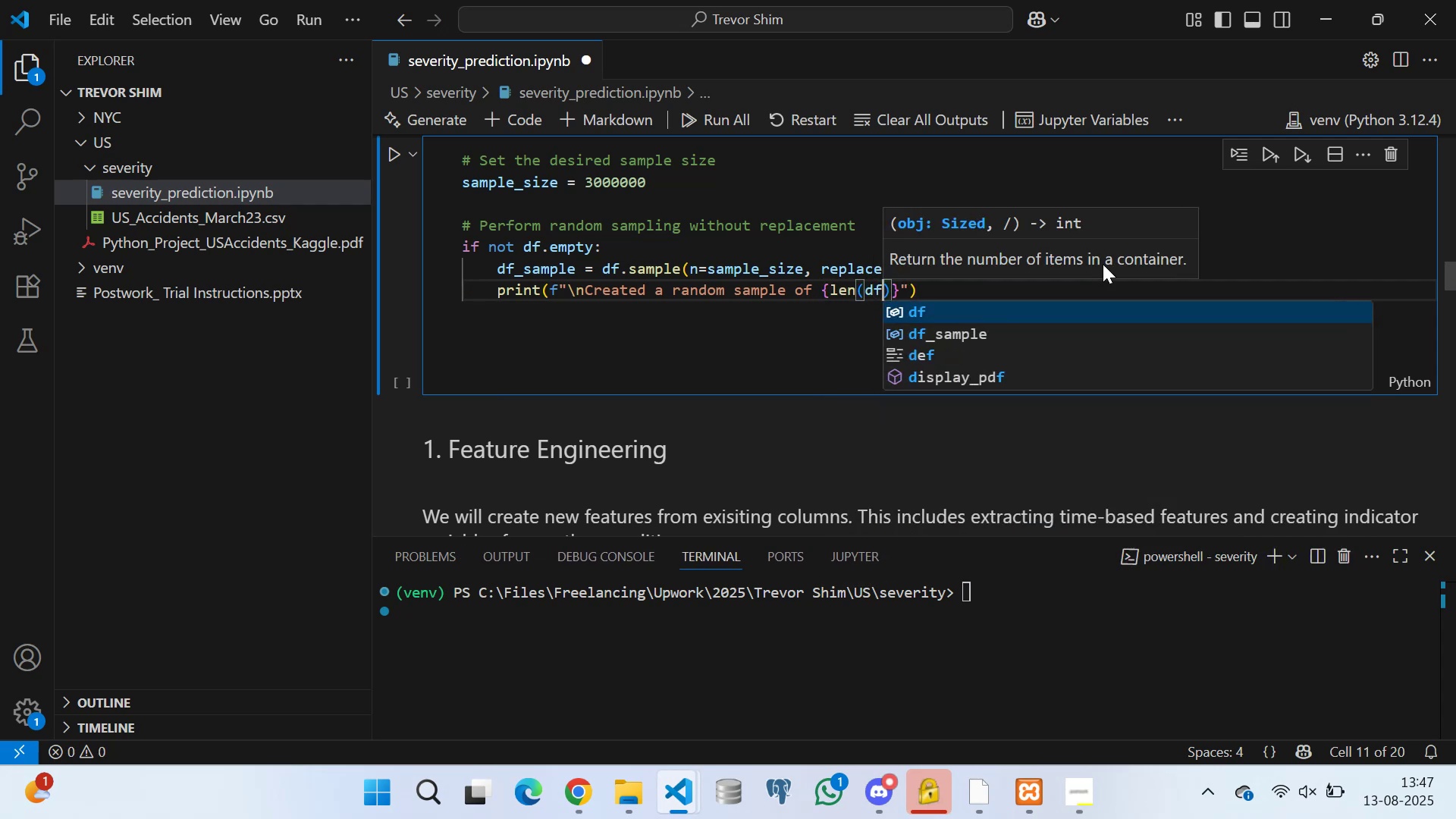 
left_click([962, 339])
 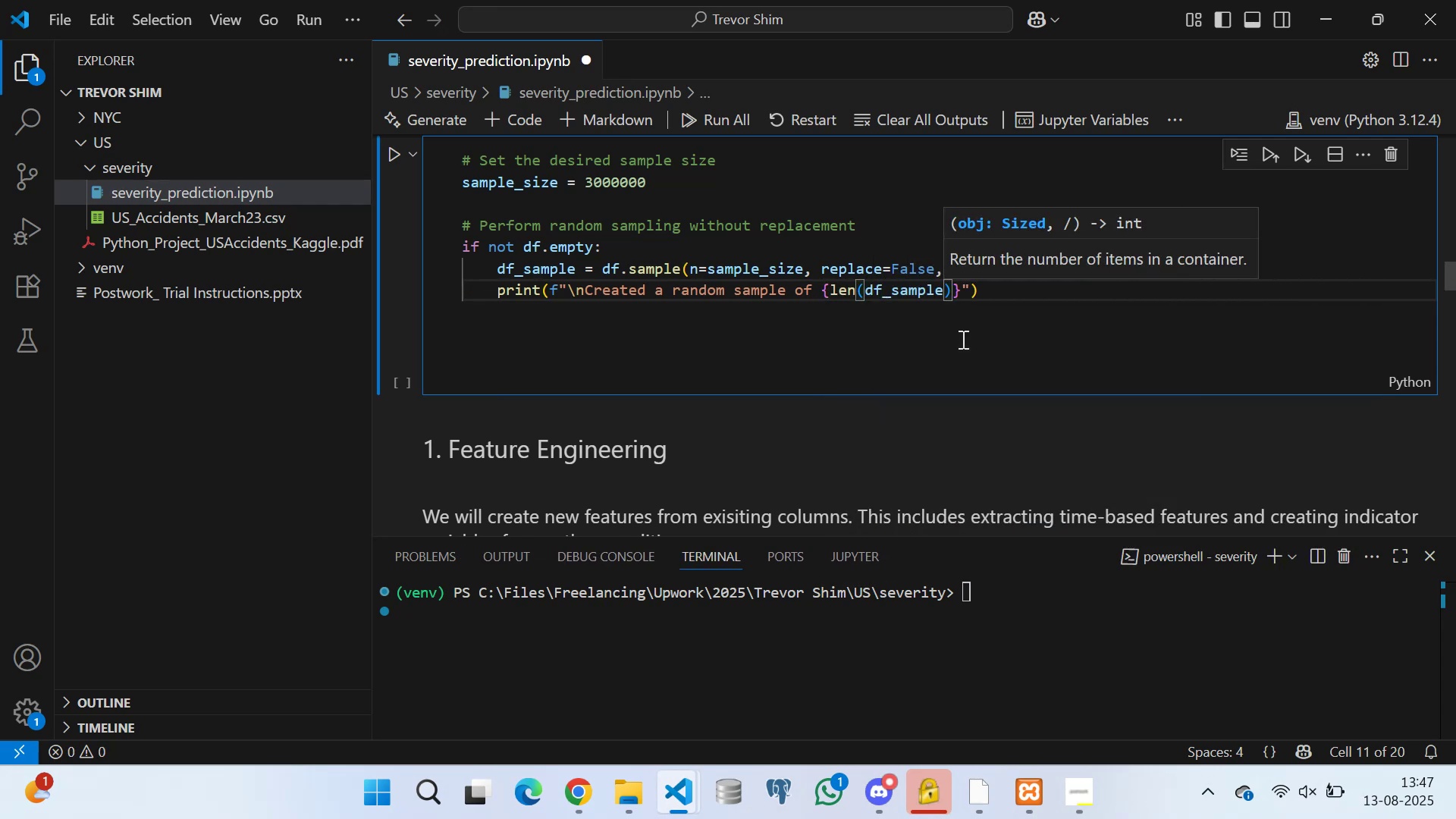 
key(ArrowRight)
 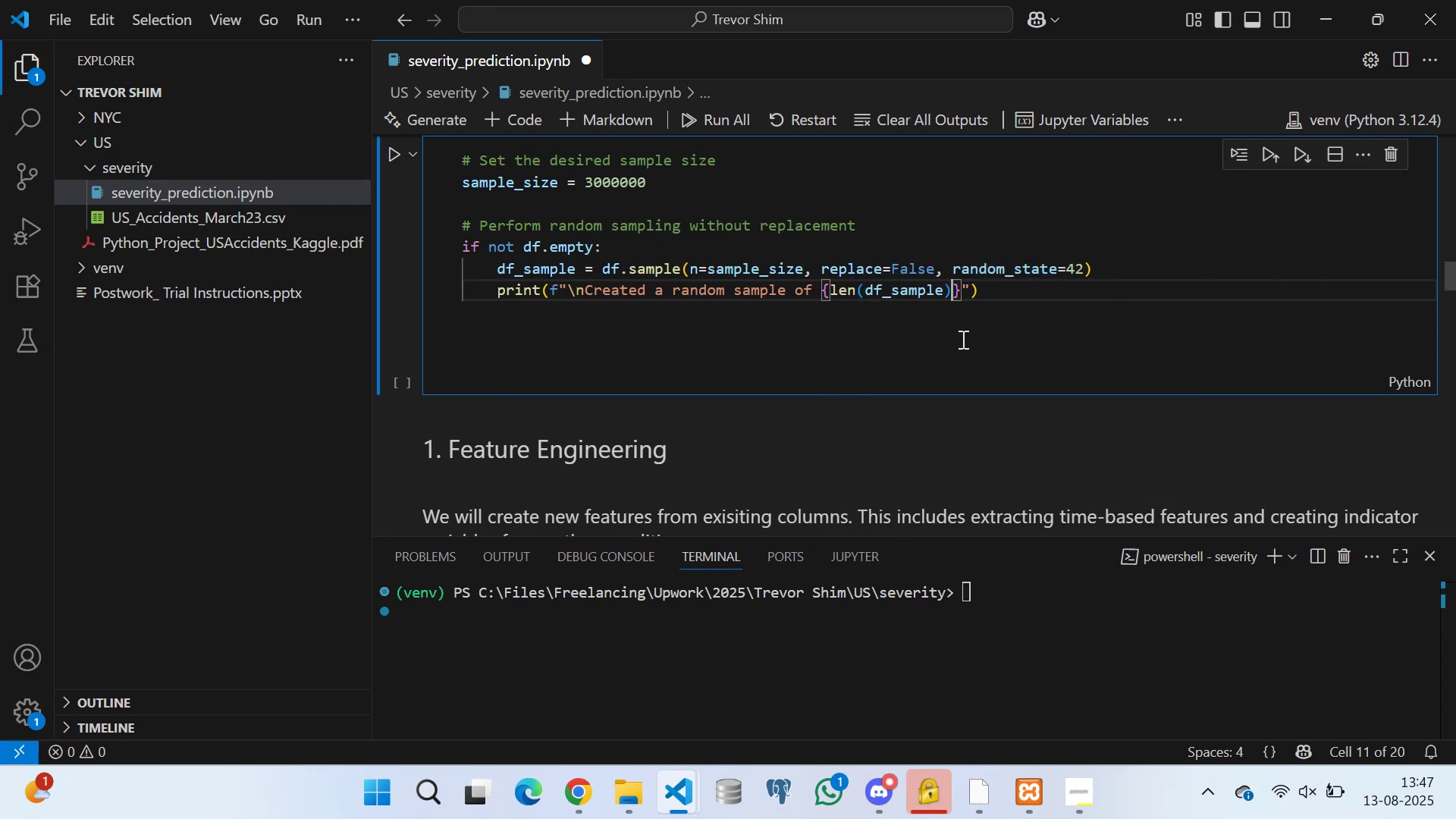 
key(ArrowRight)
 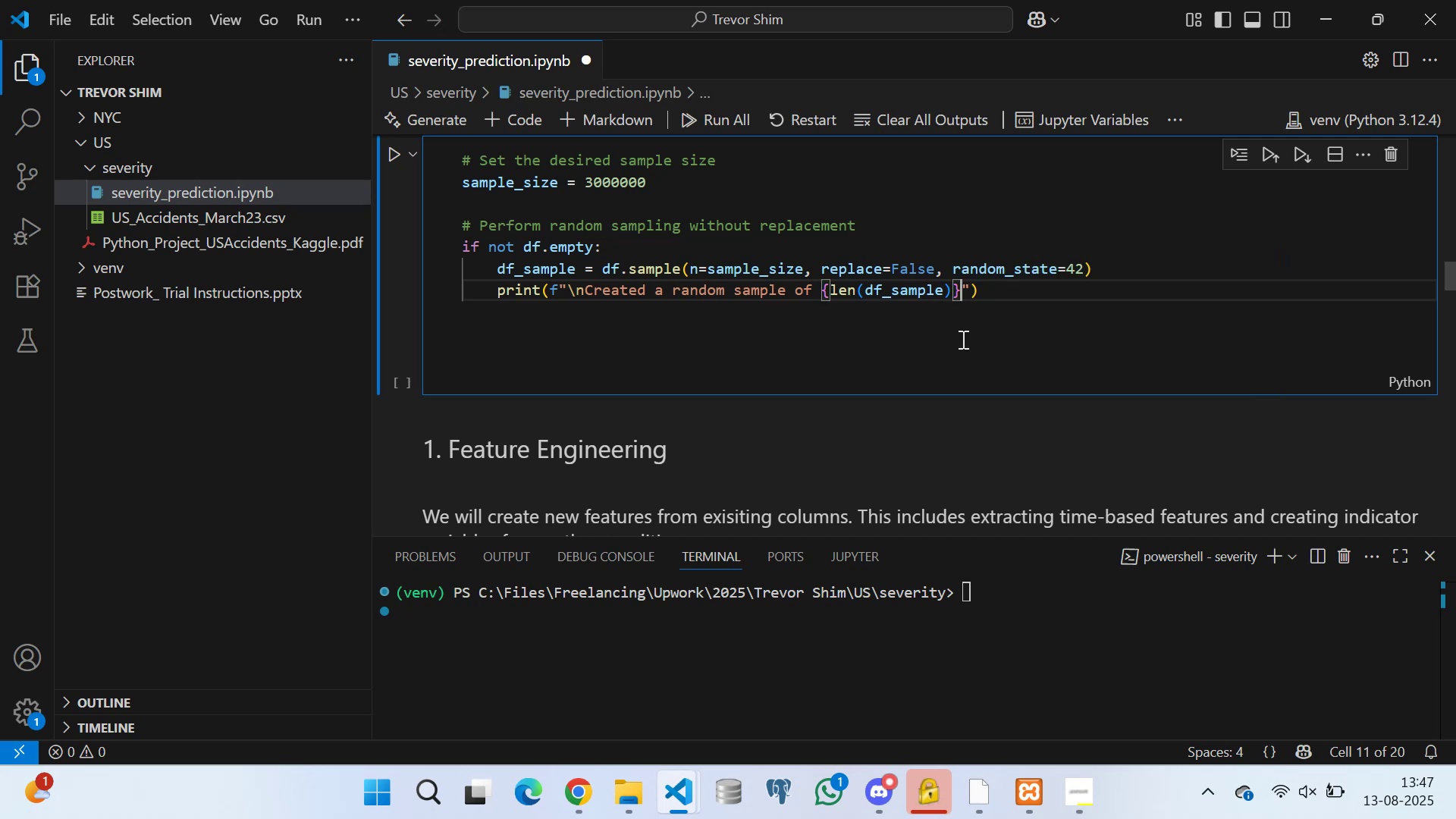 
type( records.)
 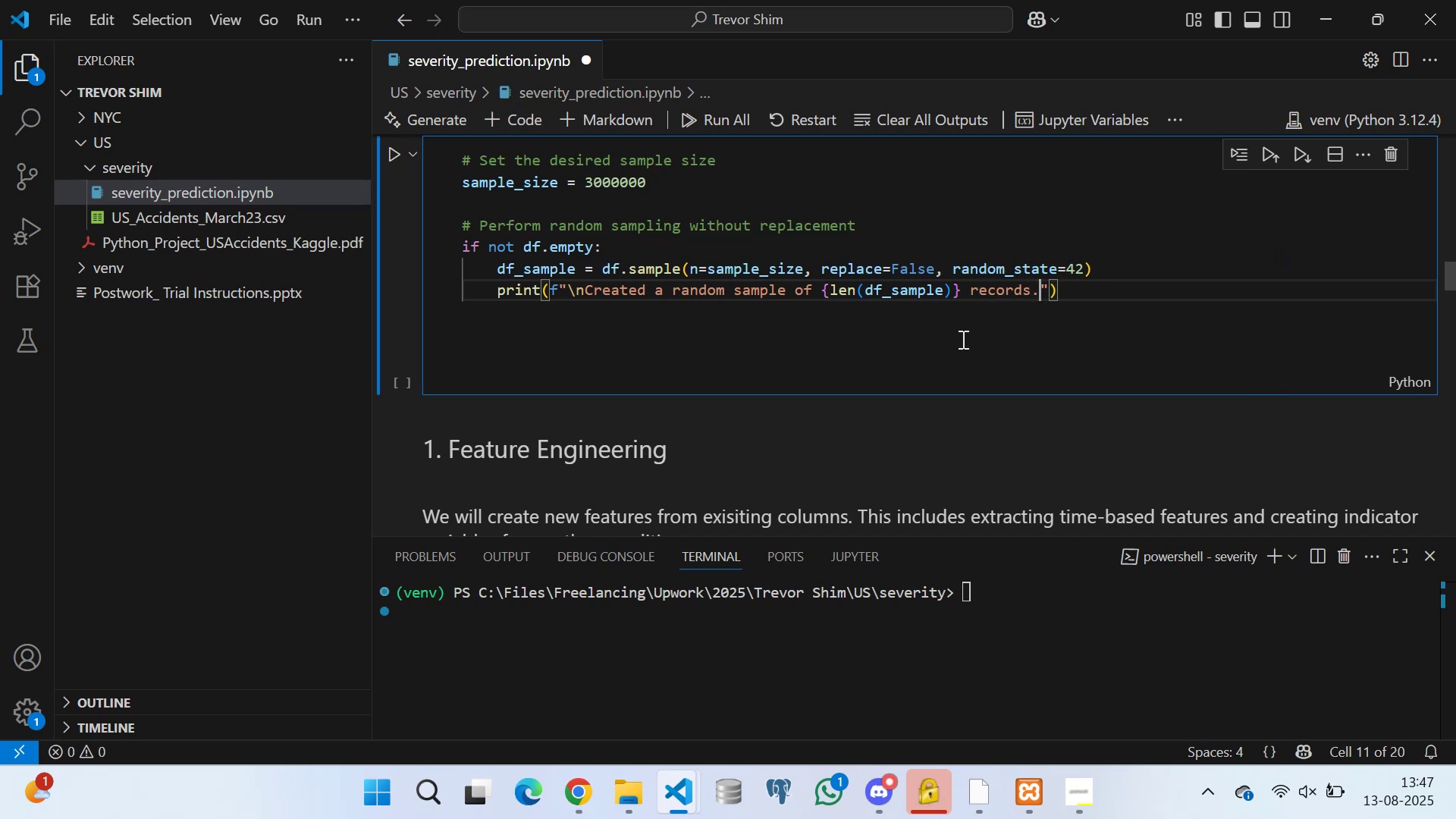 
key(ArrowRight)
 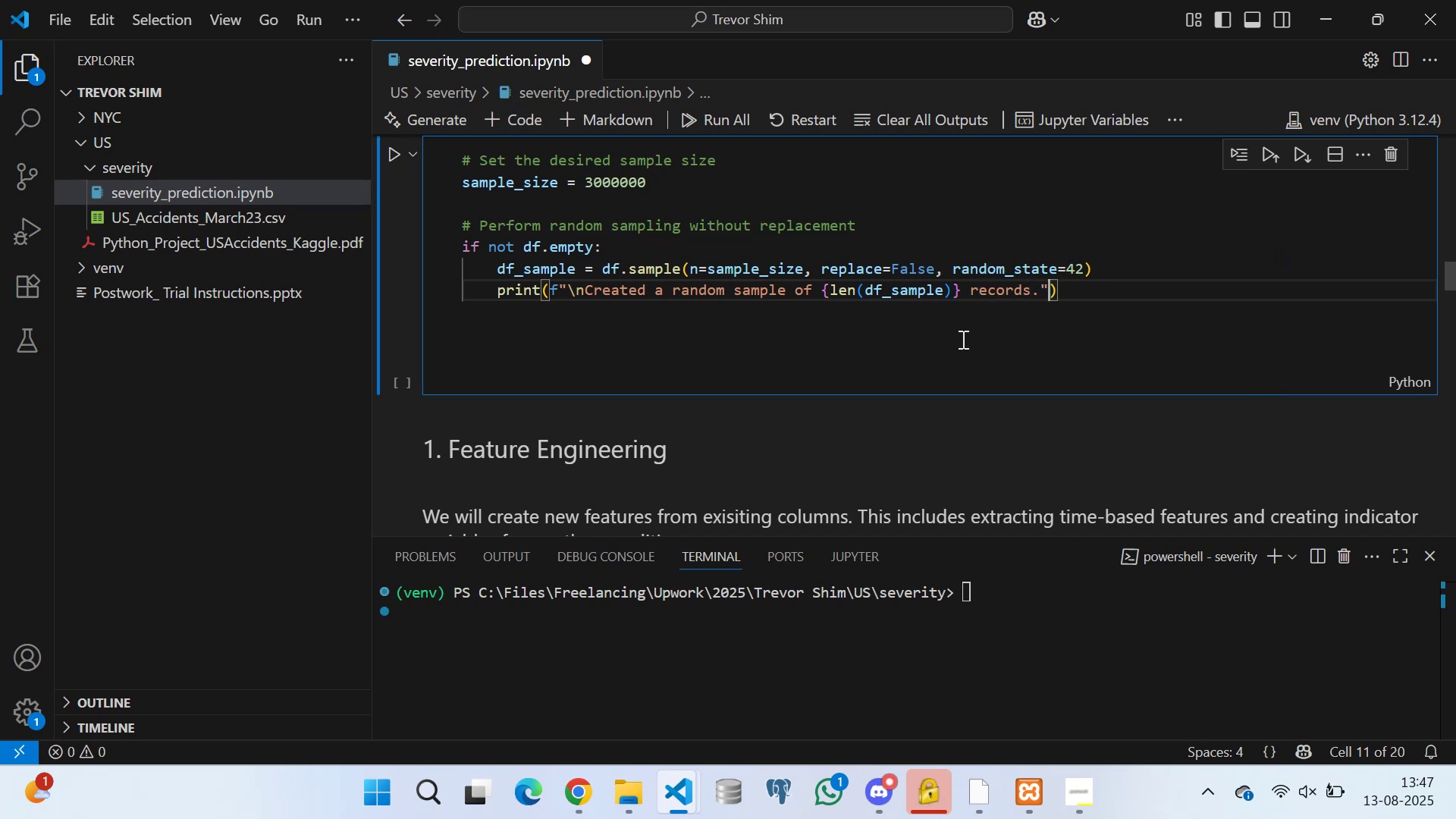 
key(ArrowRight)
 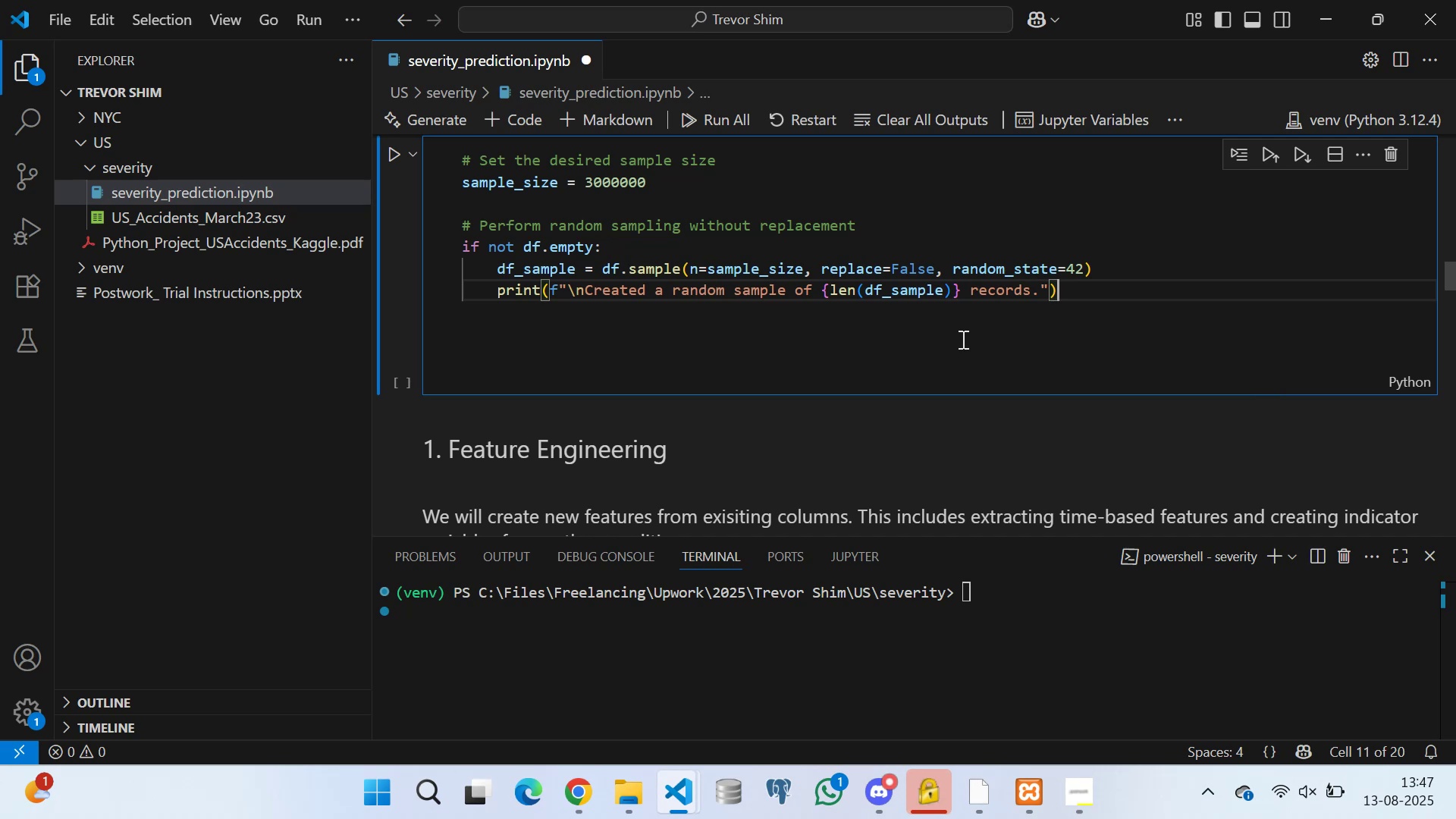 
key(Enter)
 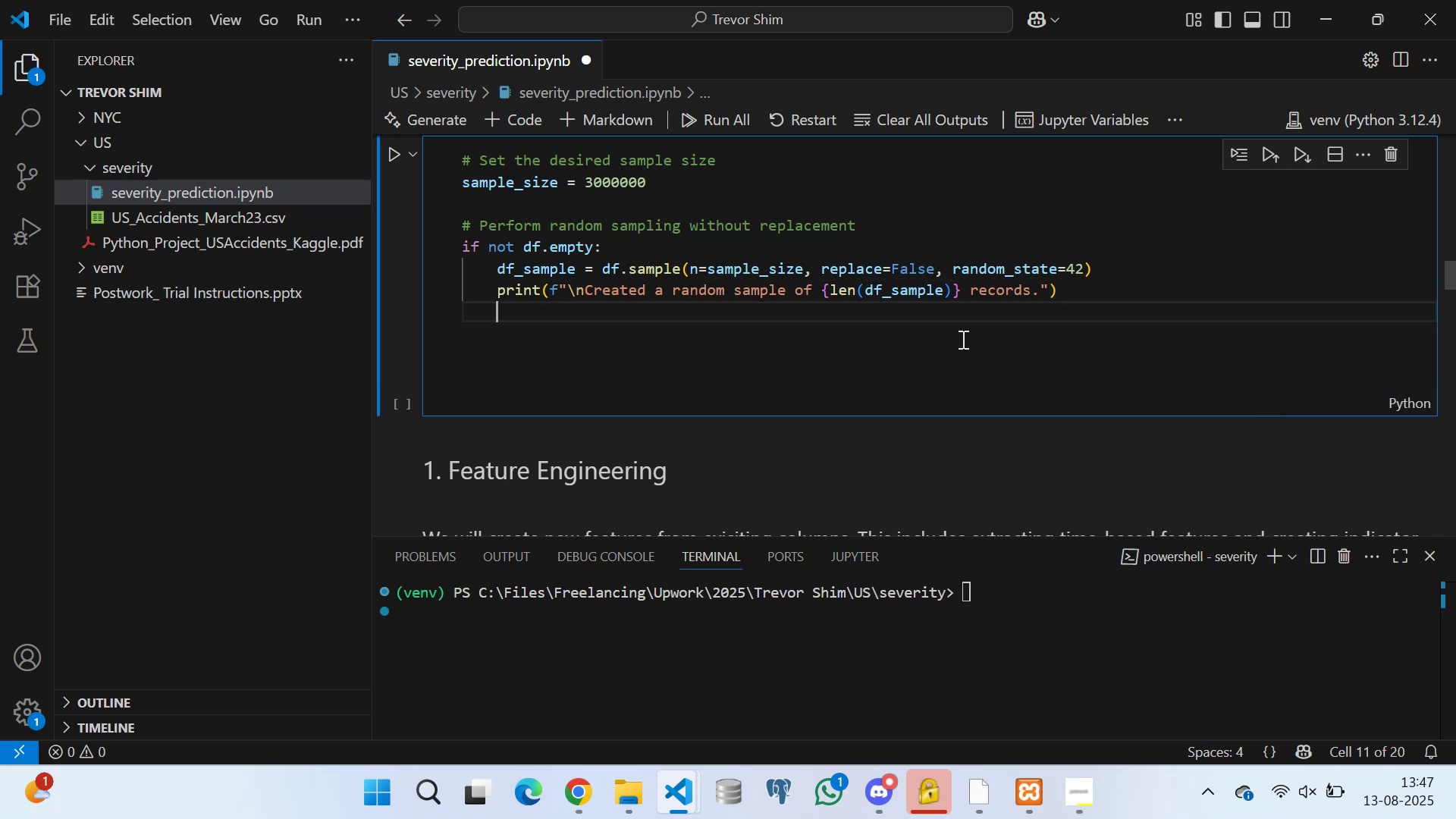 
key(Enter)
 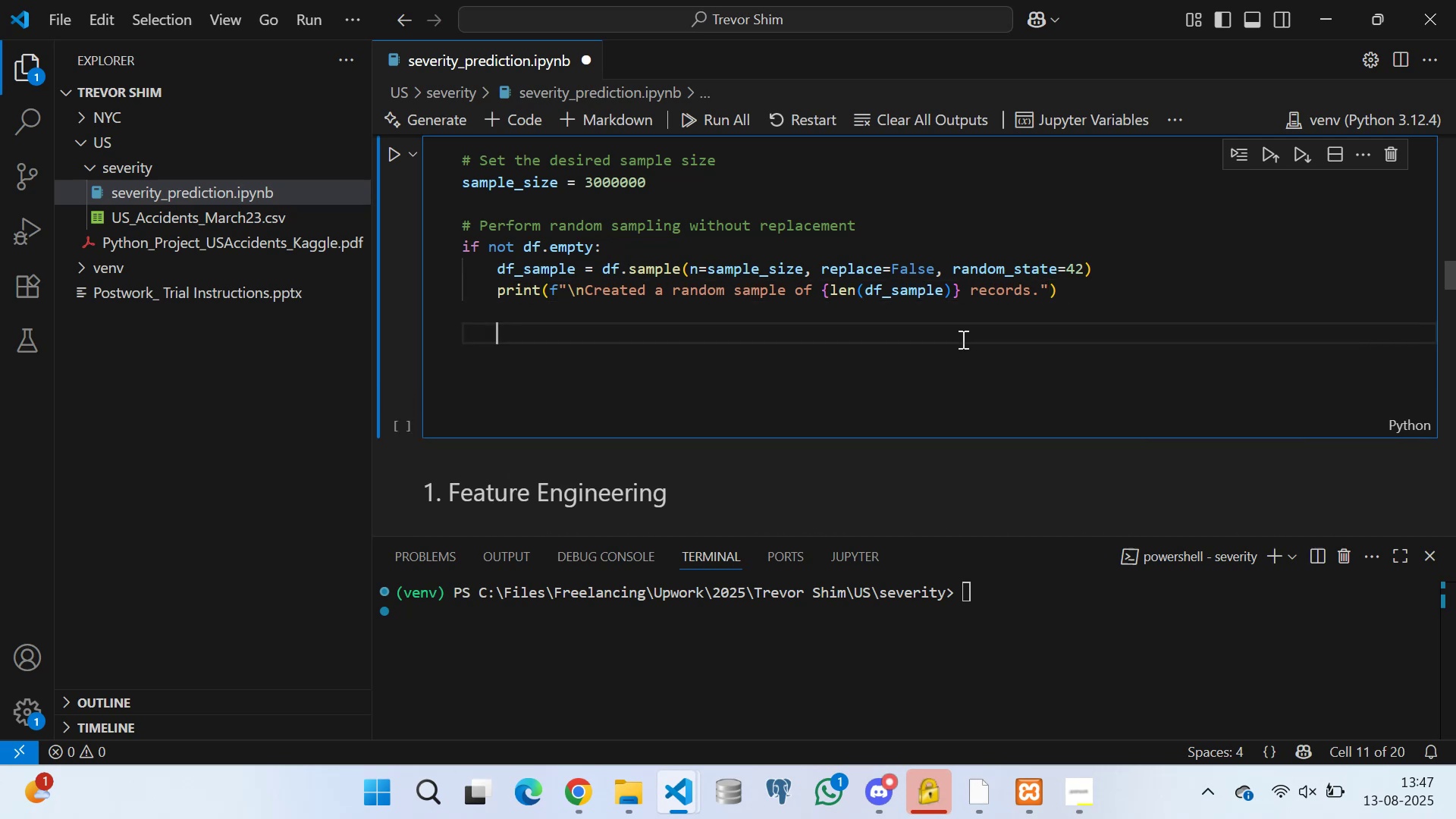 
type(# The original number of records)
 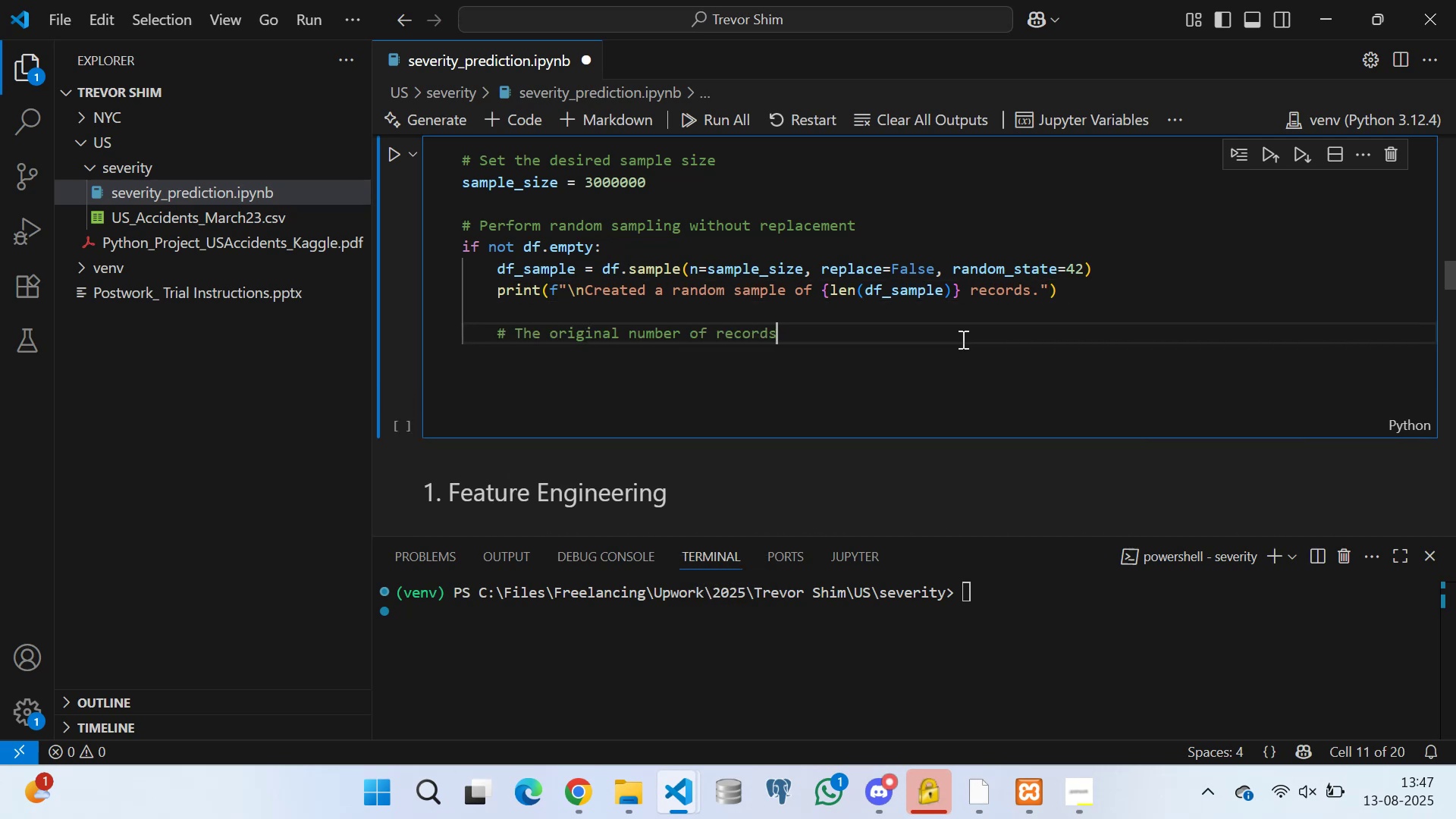 
key(Enter)
 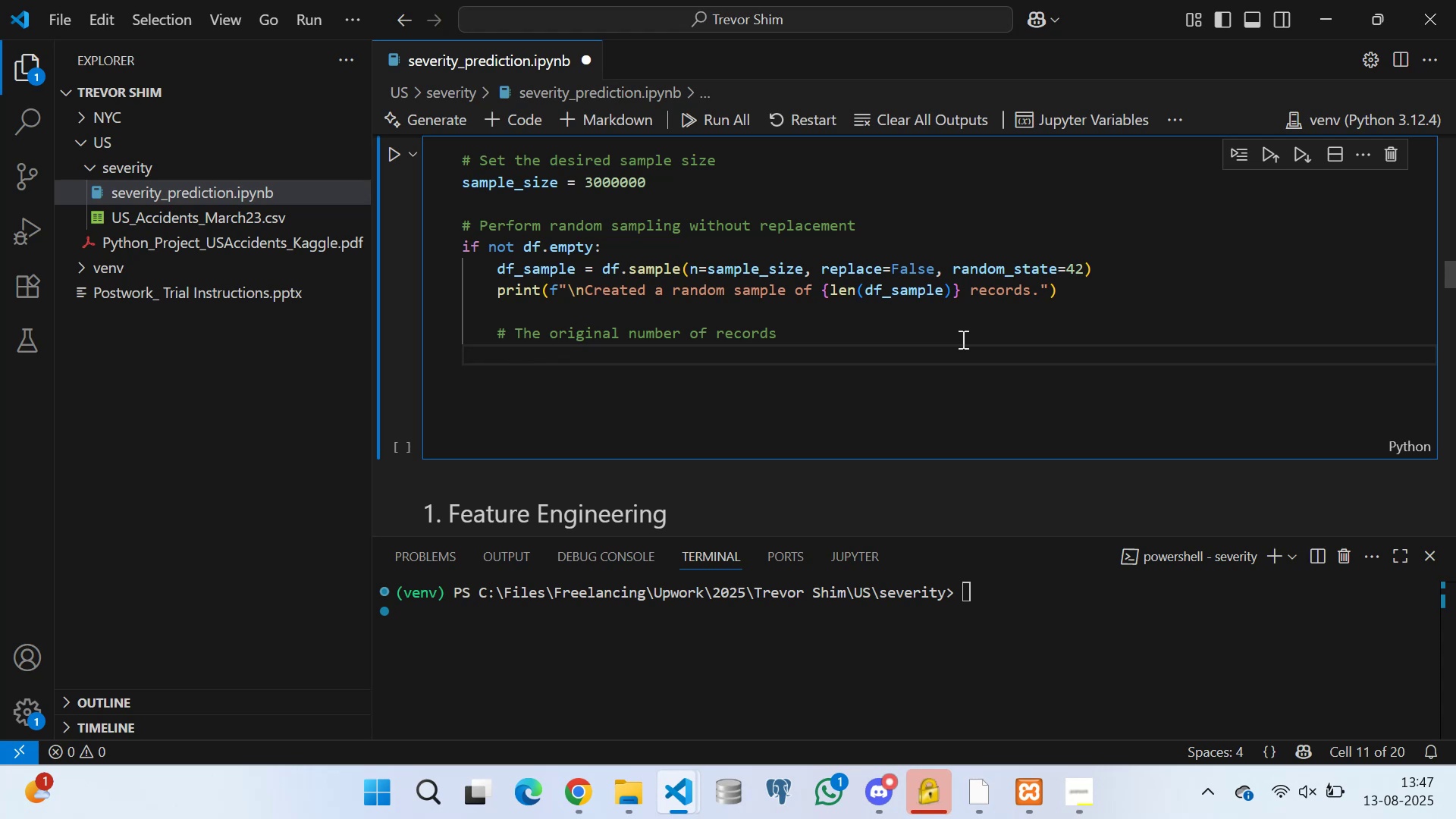 
type(original_size = len(df)
 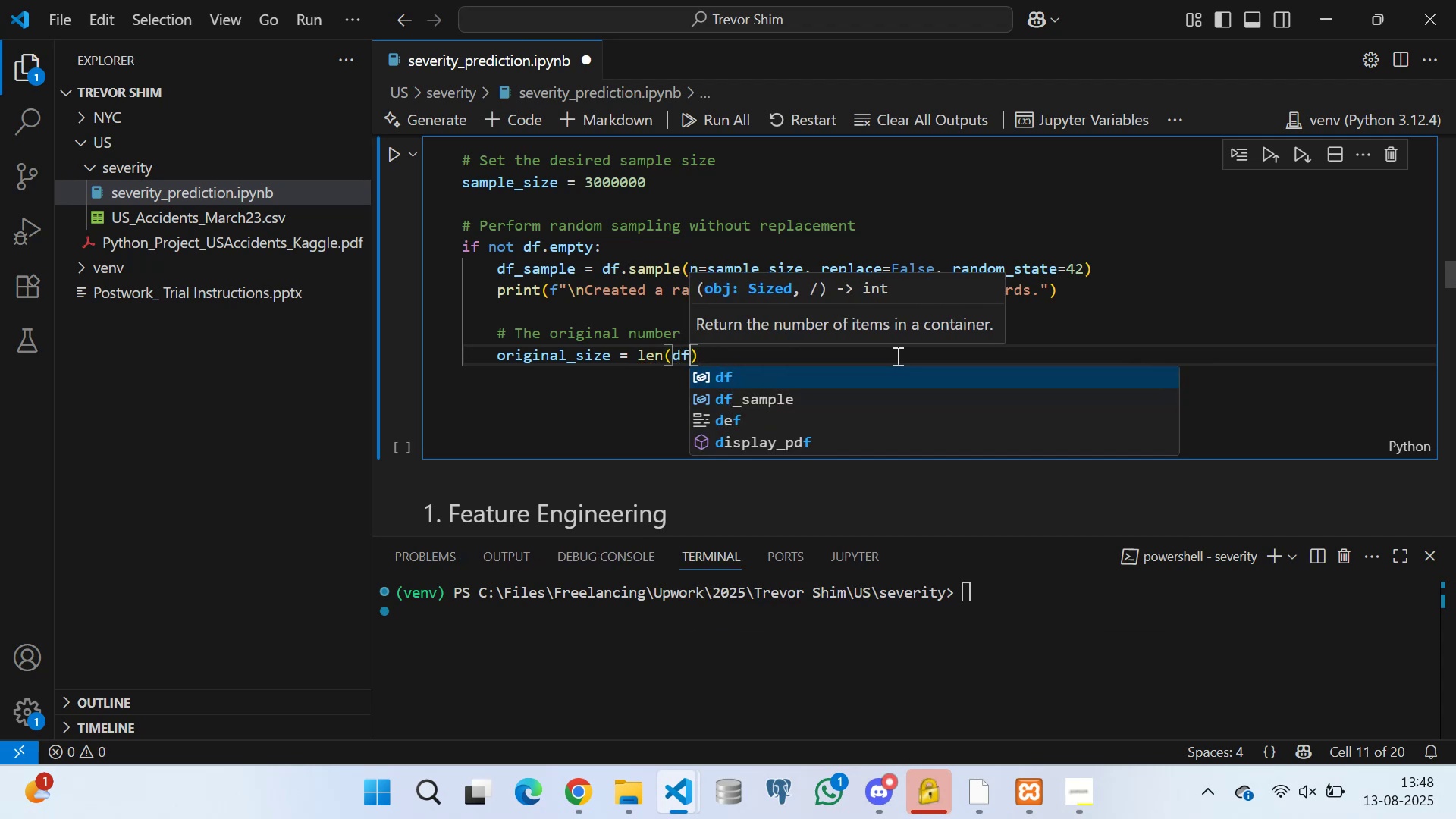 
left_click([785, 376])
 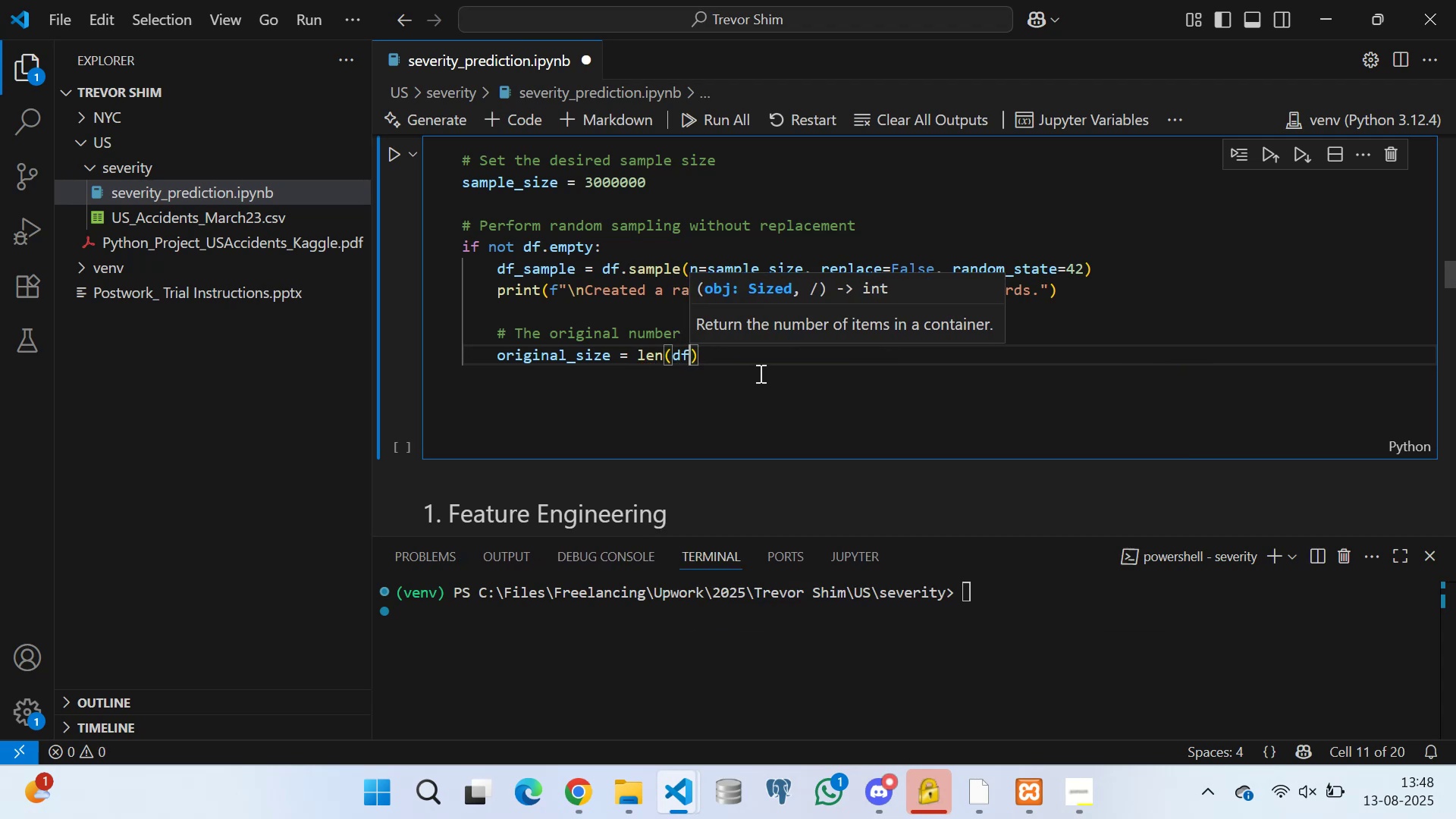 
key(ArrowRight)
 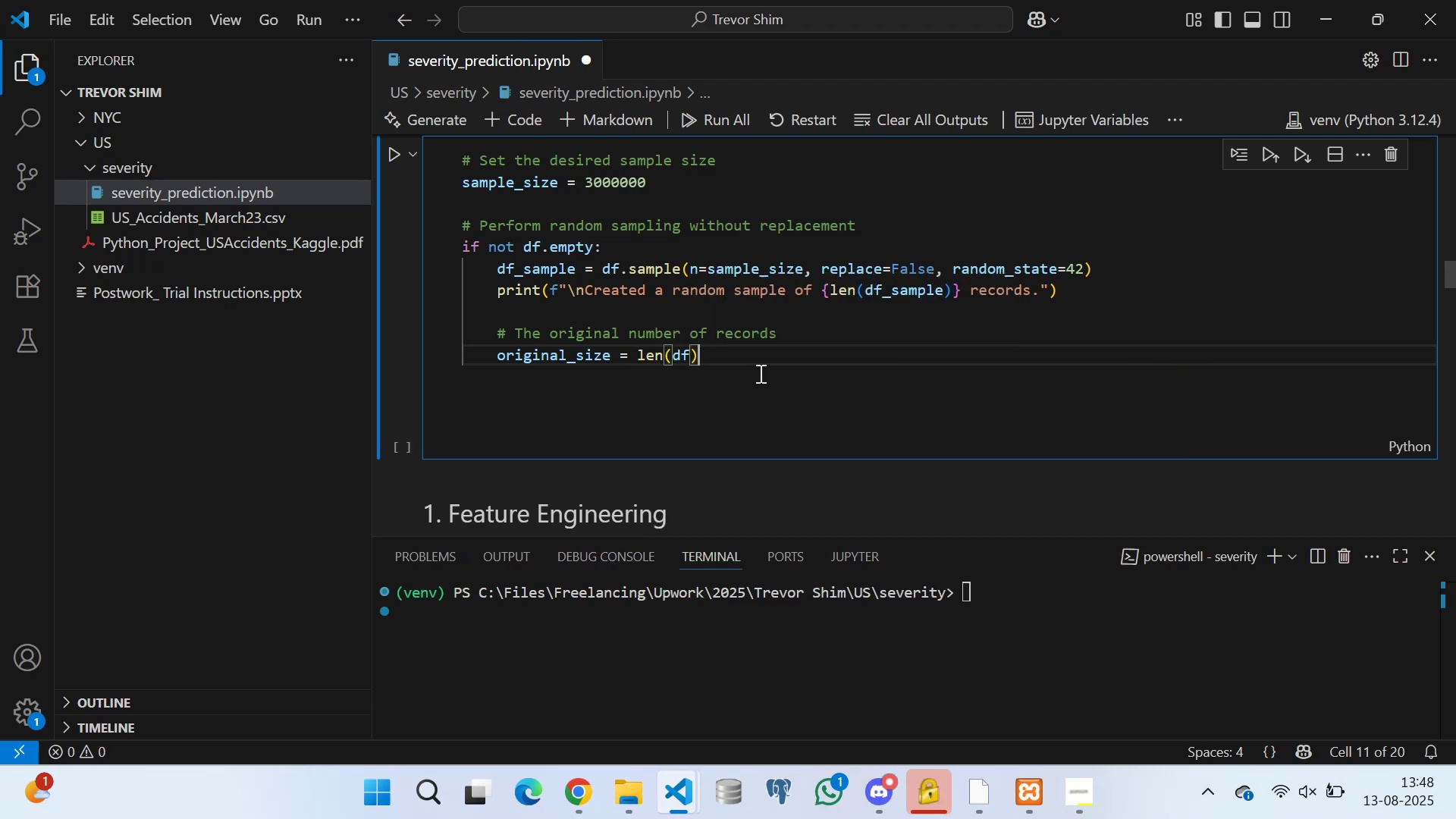 
key(Enter)
 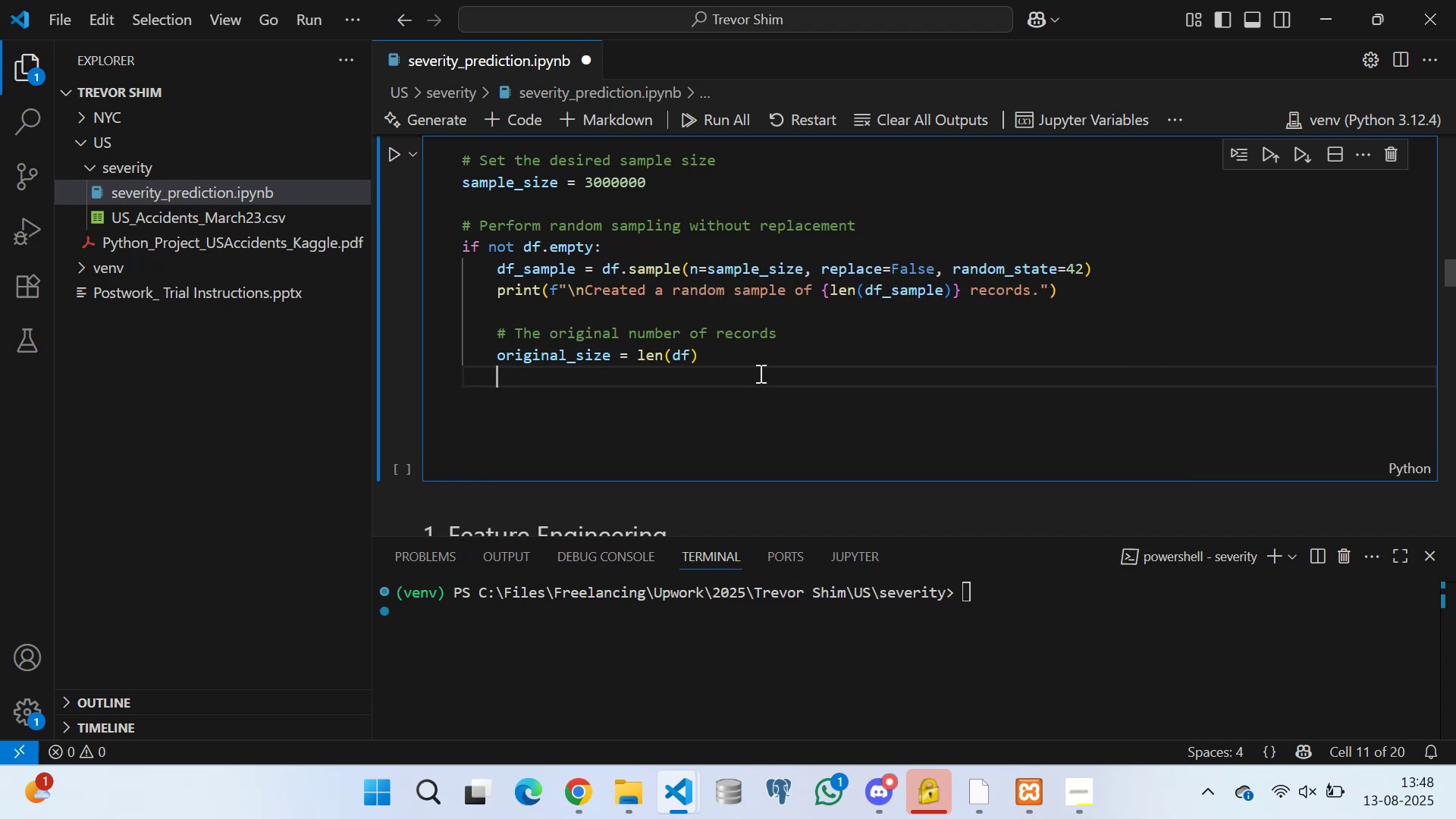 
type(print(f"Original dataset size: {orig)
 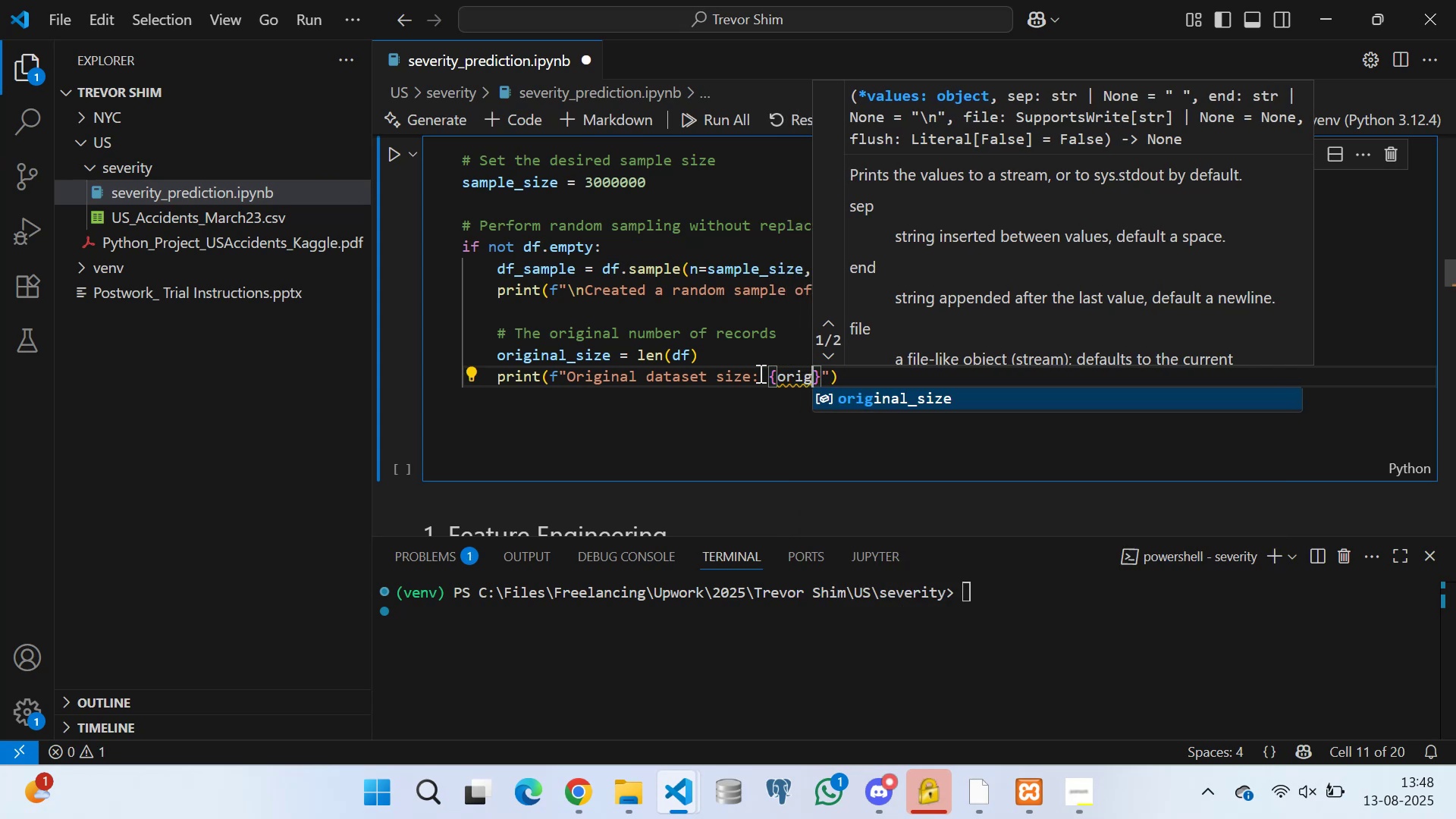 
left_click([880, 396])
 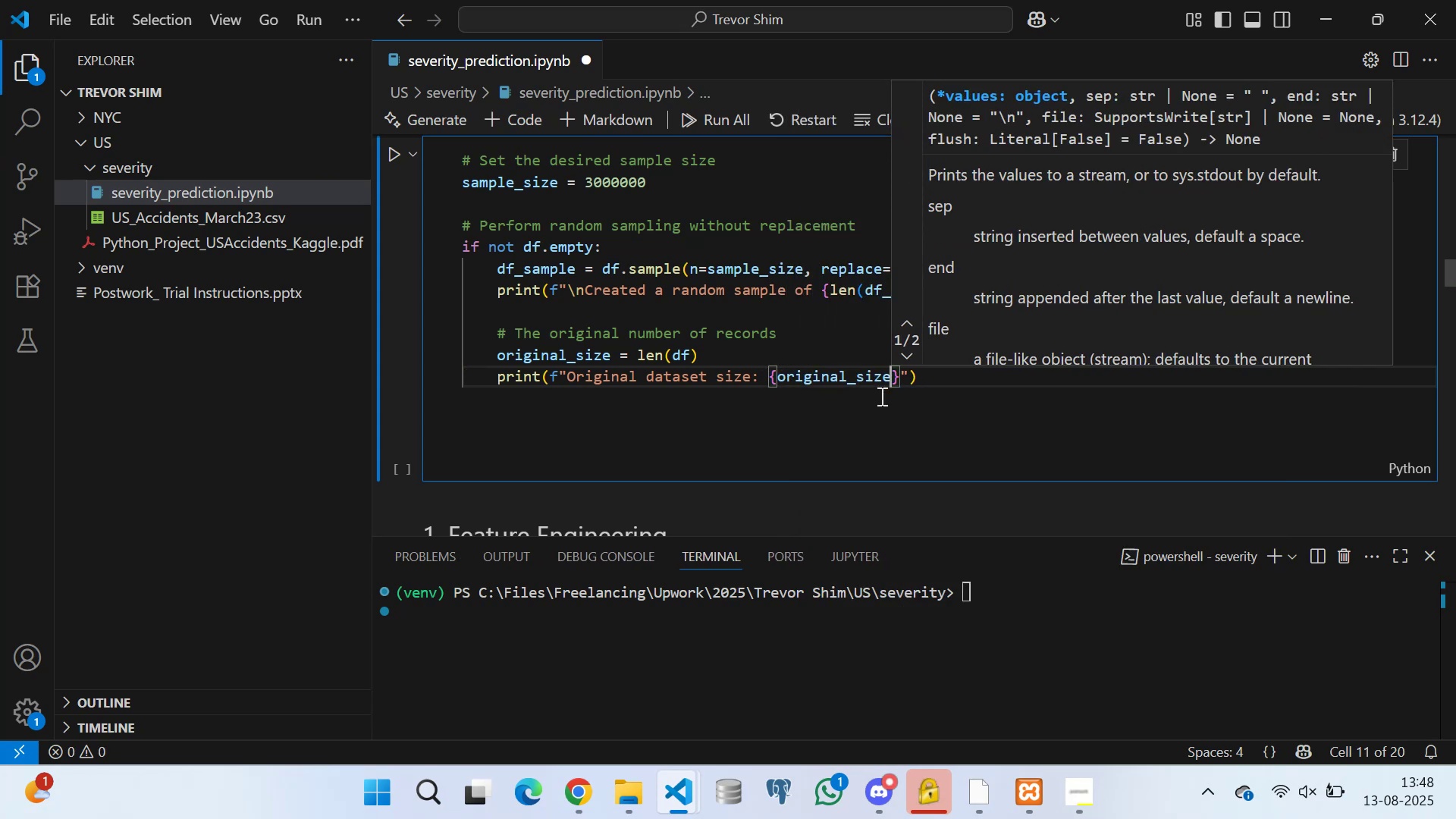 
key(ArrowRight)
 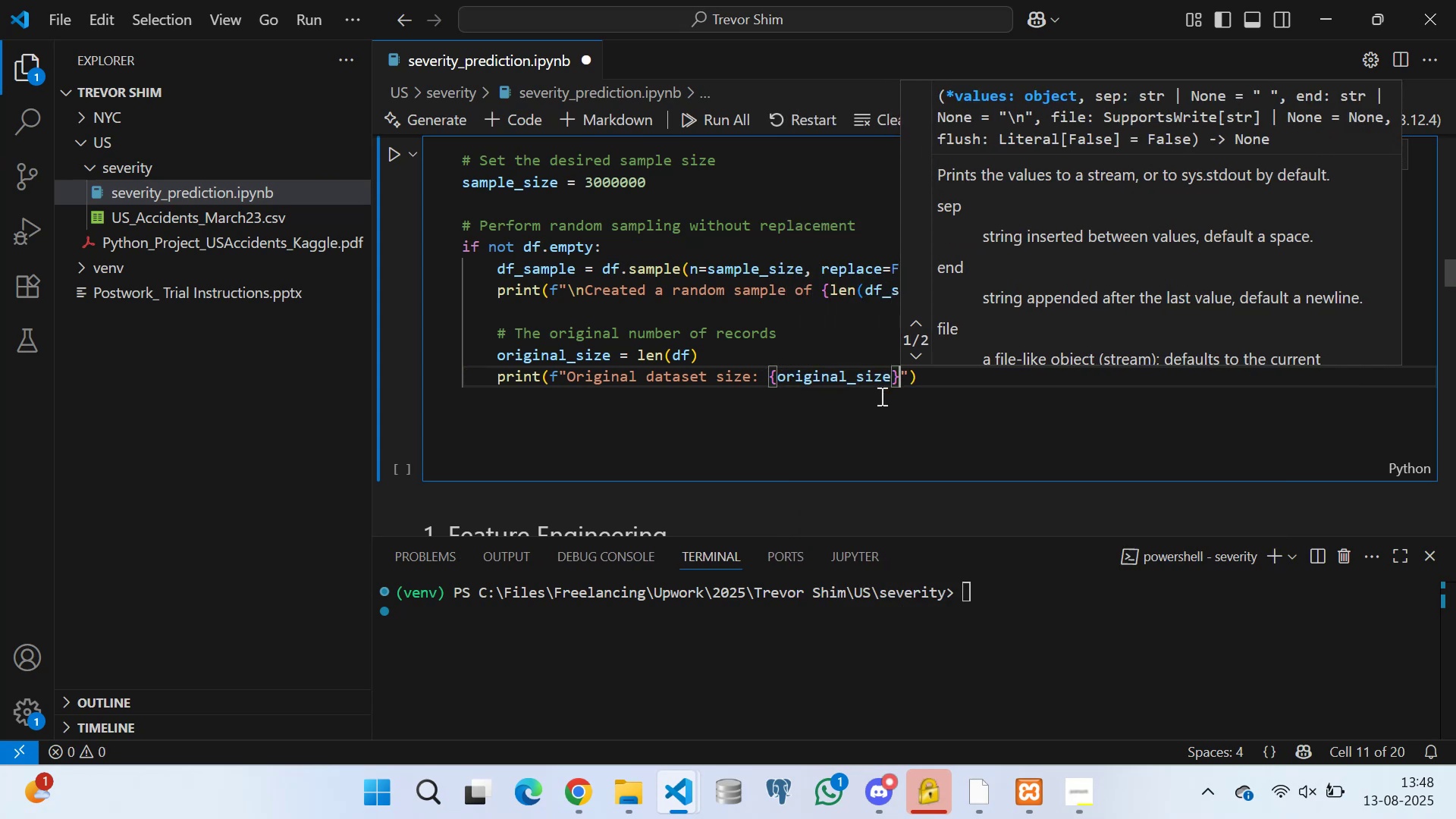 
type( records.)
 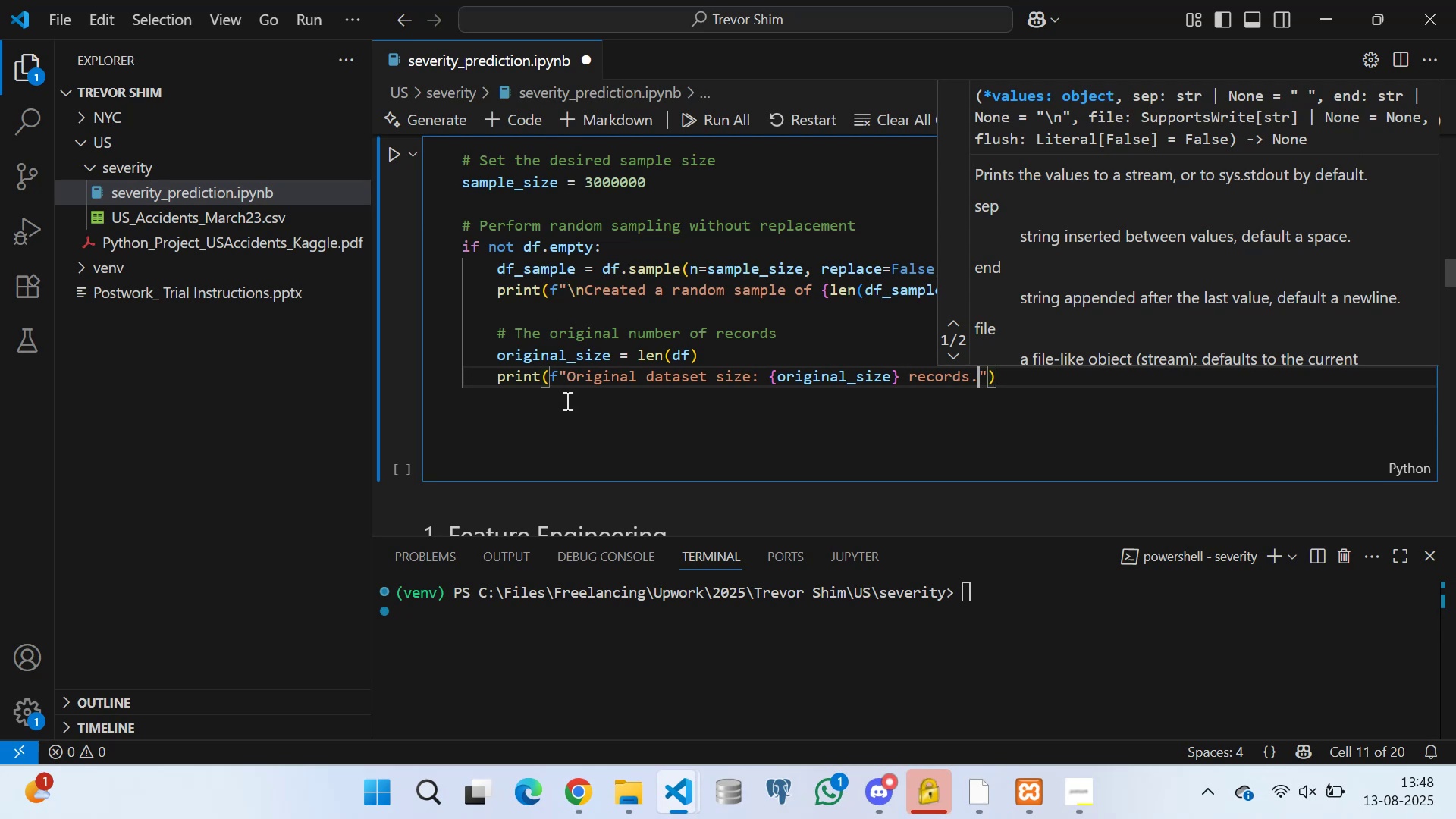 
left_click([524, 438])
 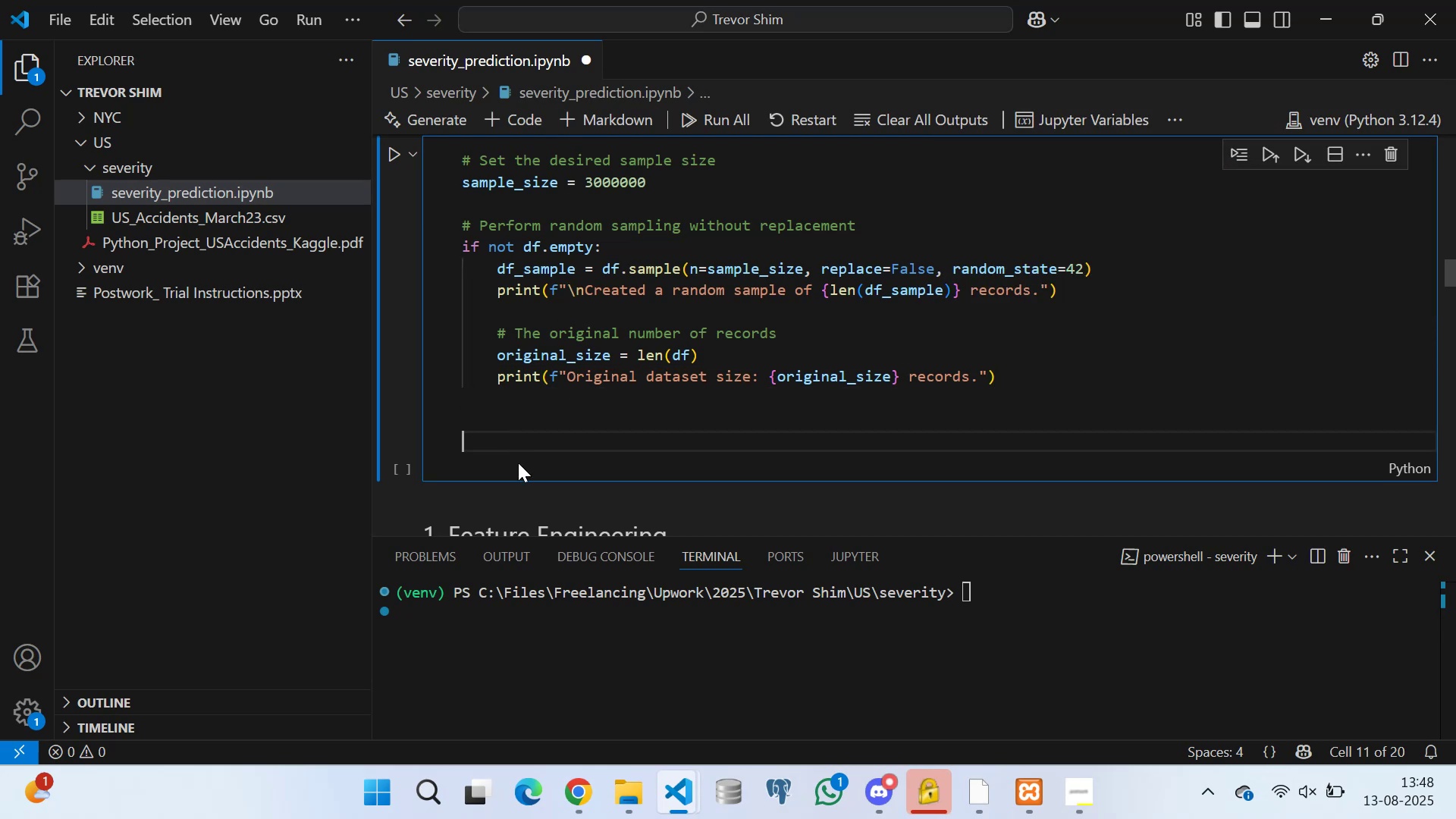 
left_click([518, 463])
 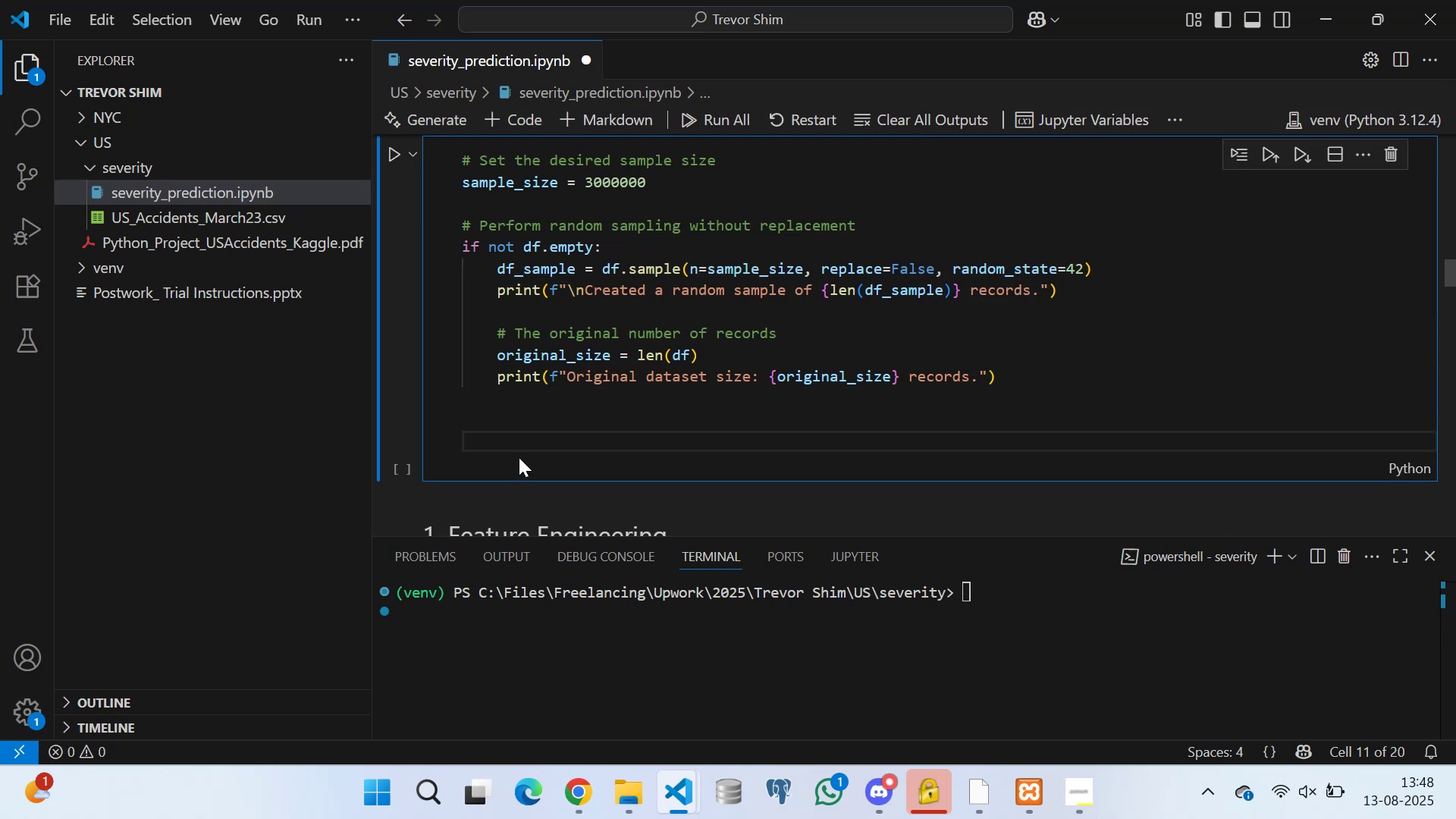 
key(Backspace)
 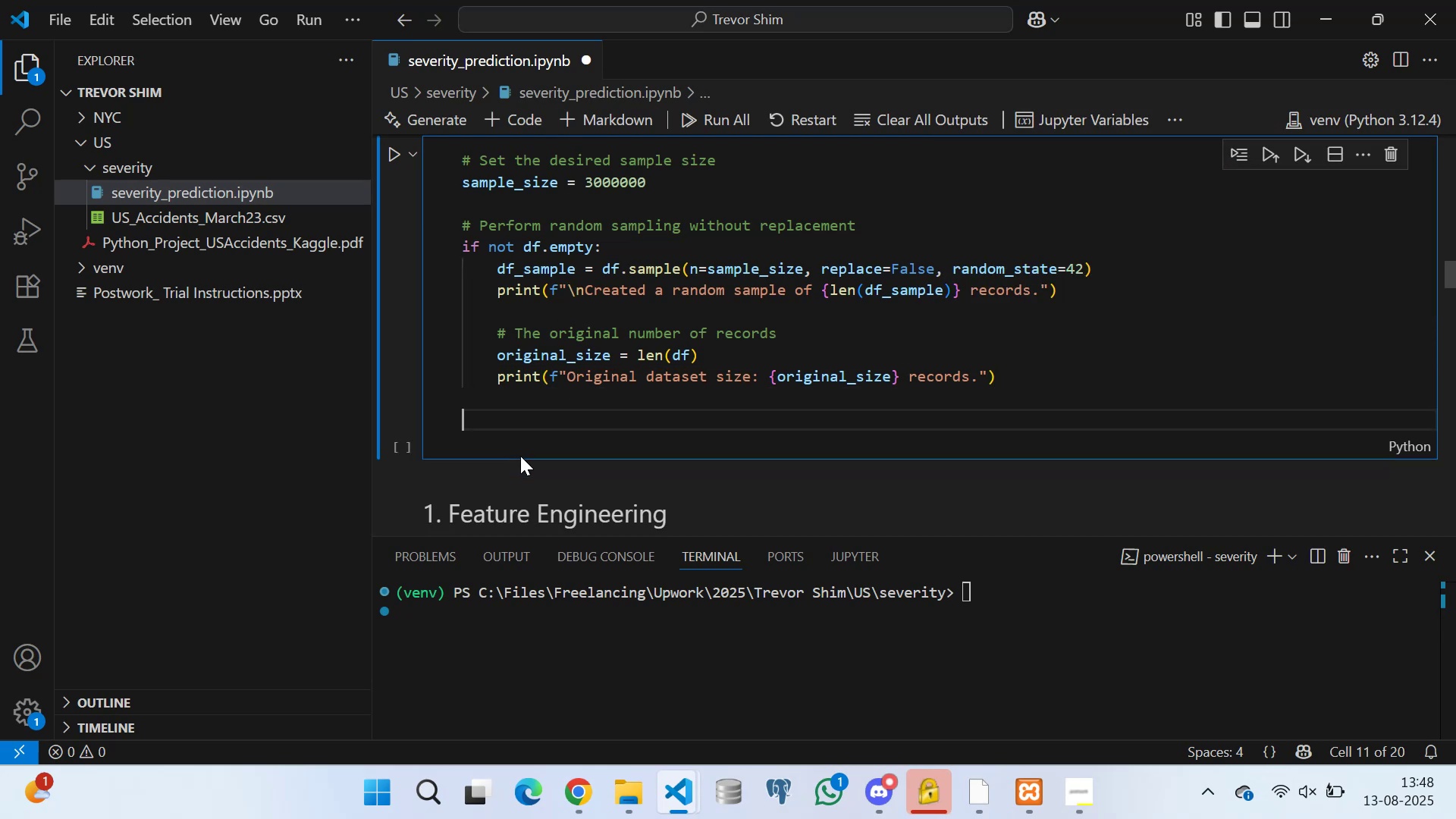 
key(Backspace)
 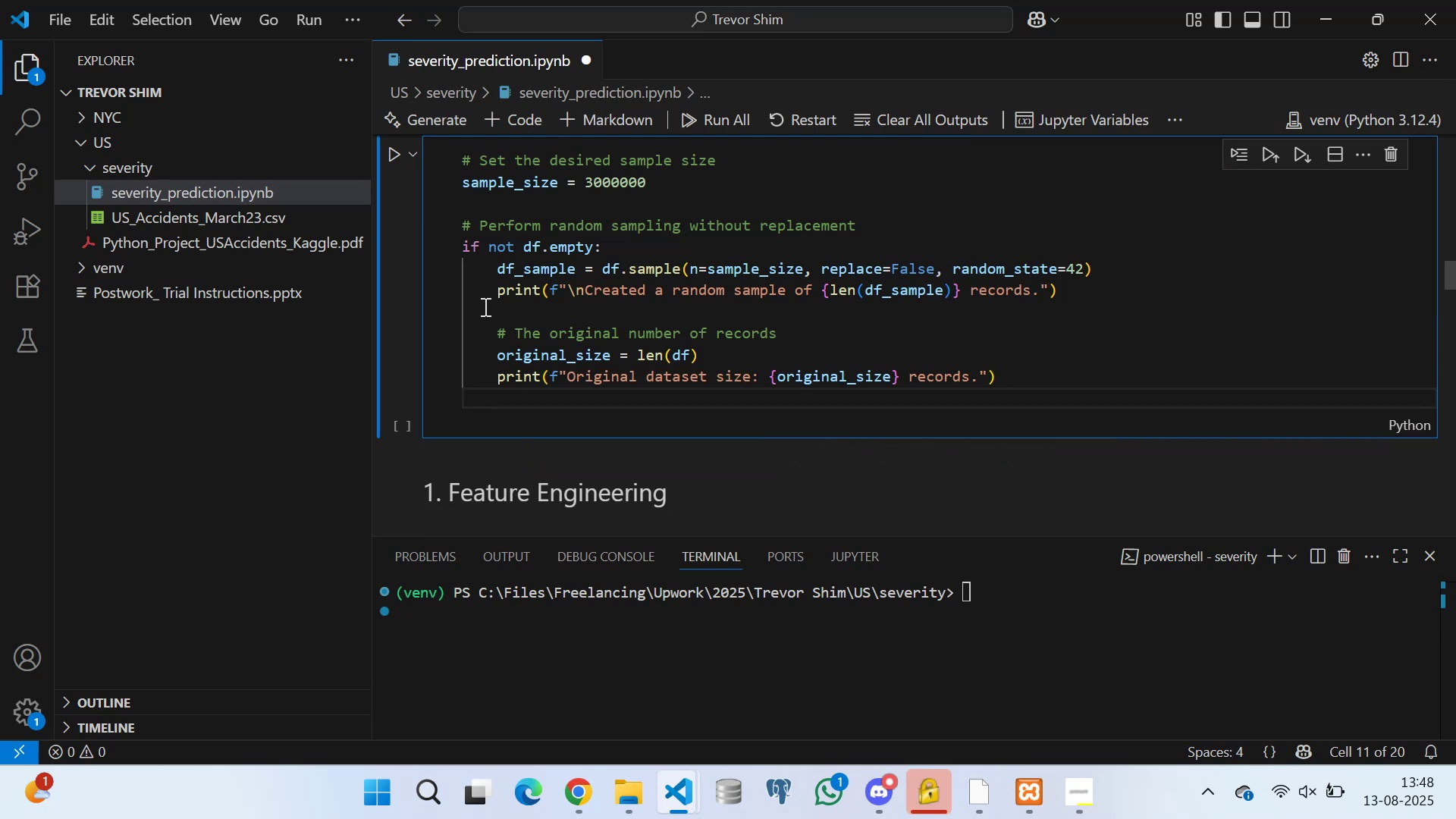 
left_click([497, 312])
 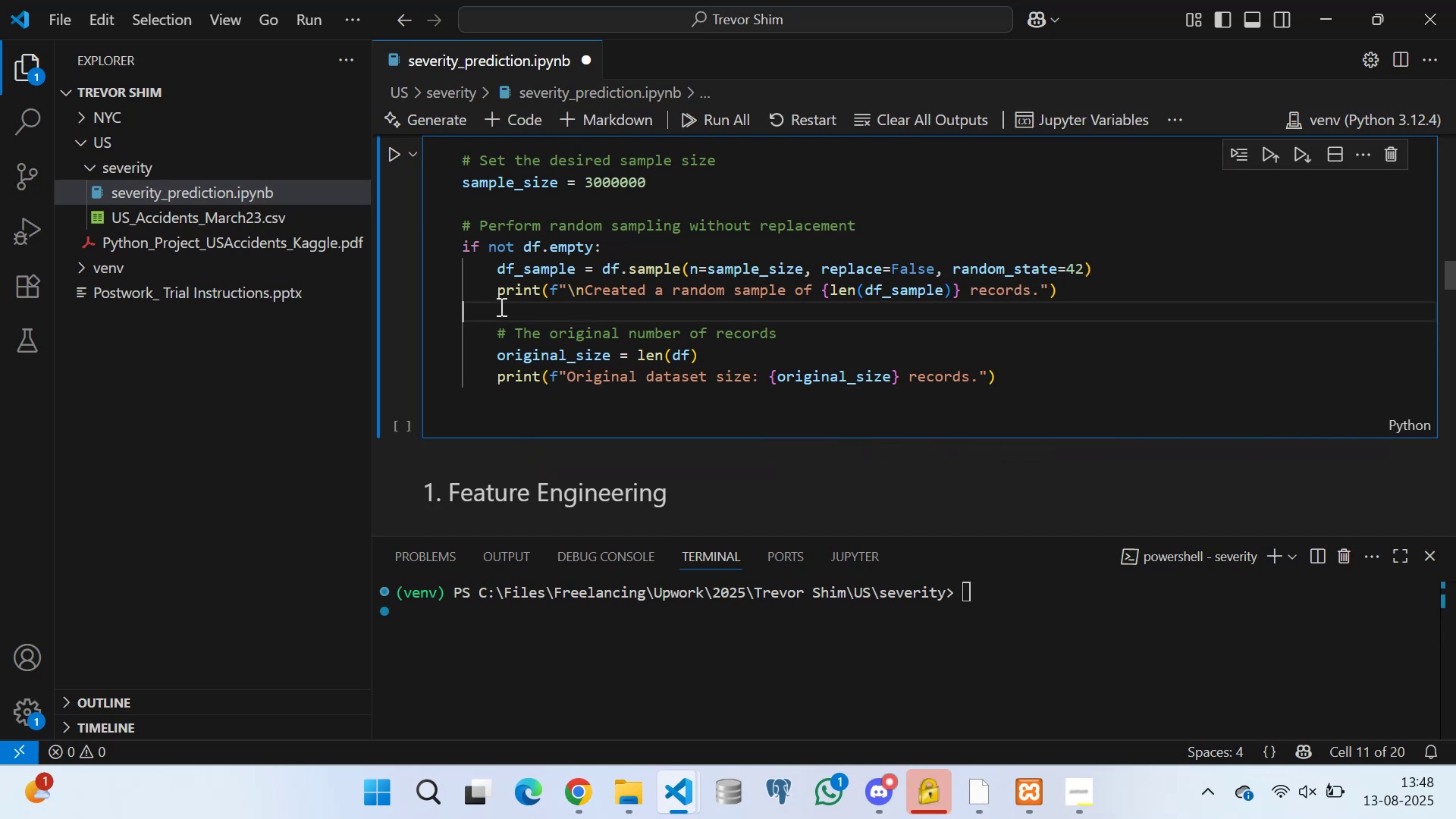 
scroll: coordinate [487, 282], scroll_direction: none, amount: 0.0
 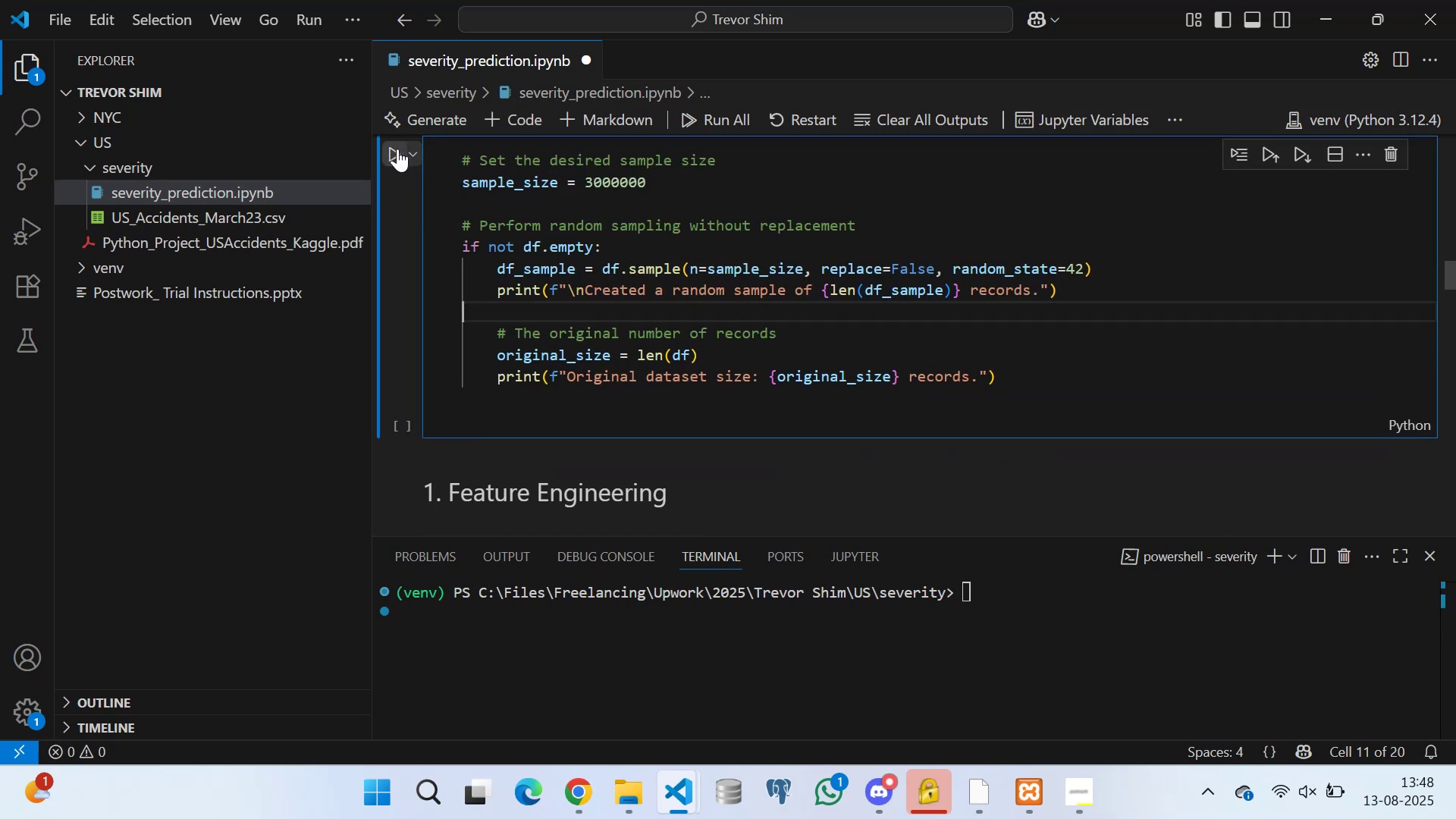 
left_click([395, 149])
 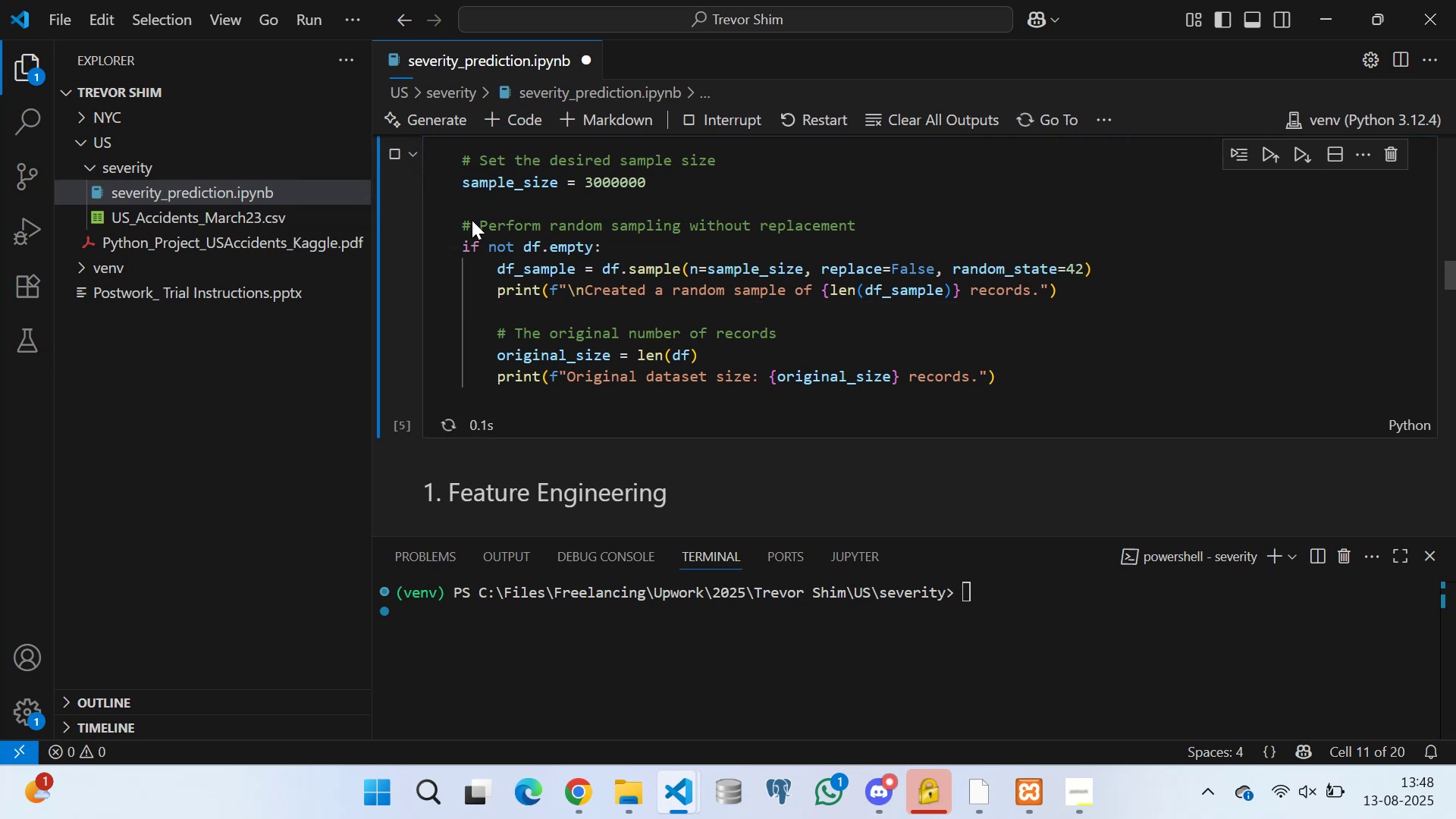 
scroll: coordinate [617, 344], scroll_direction: down, amount: 2.0
 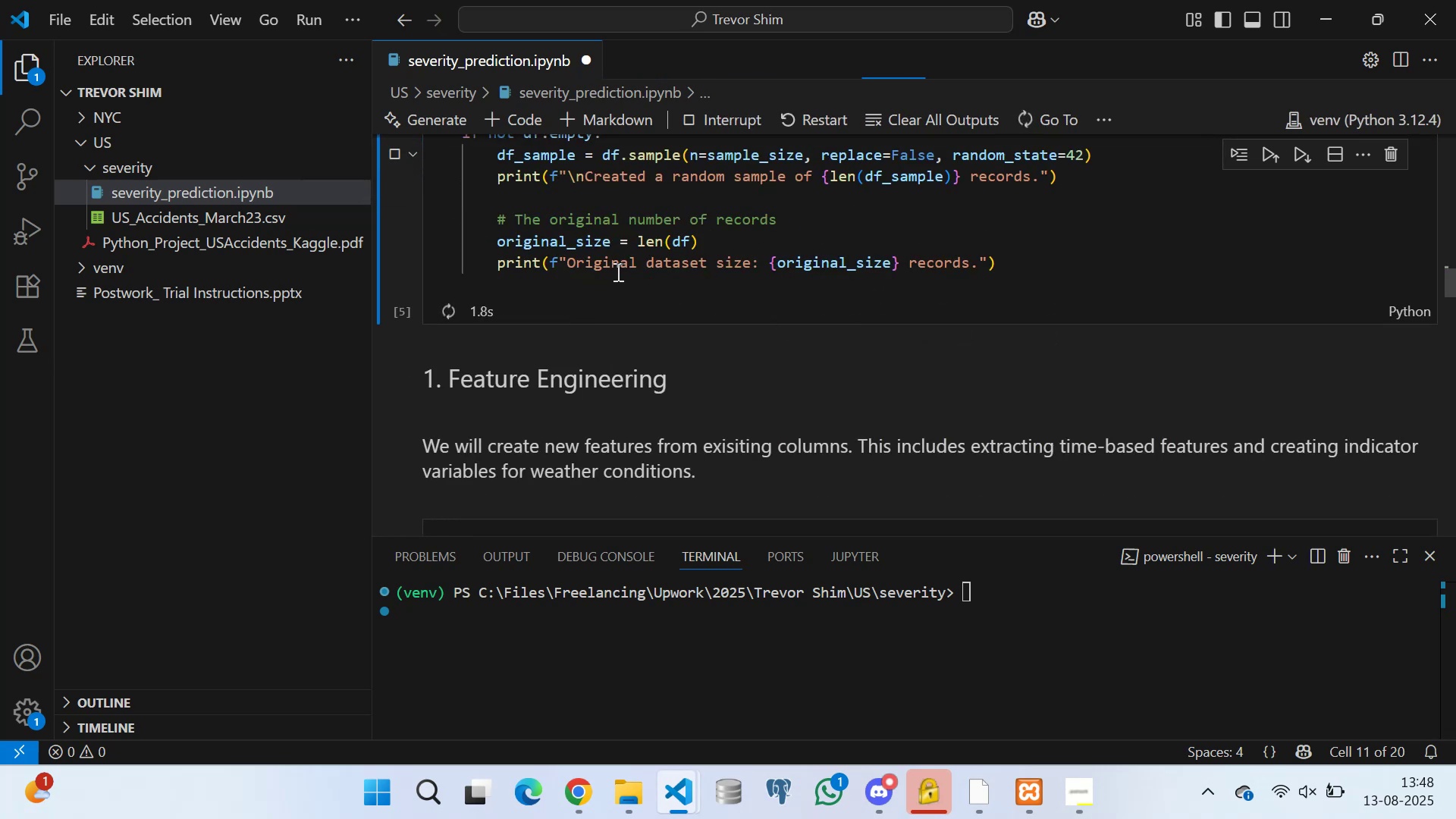 
scroll: coordinate [570, 253], scroll_direction: up, amount: 4.0
 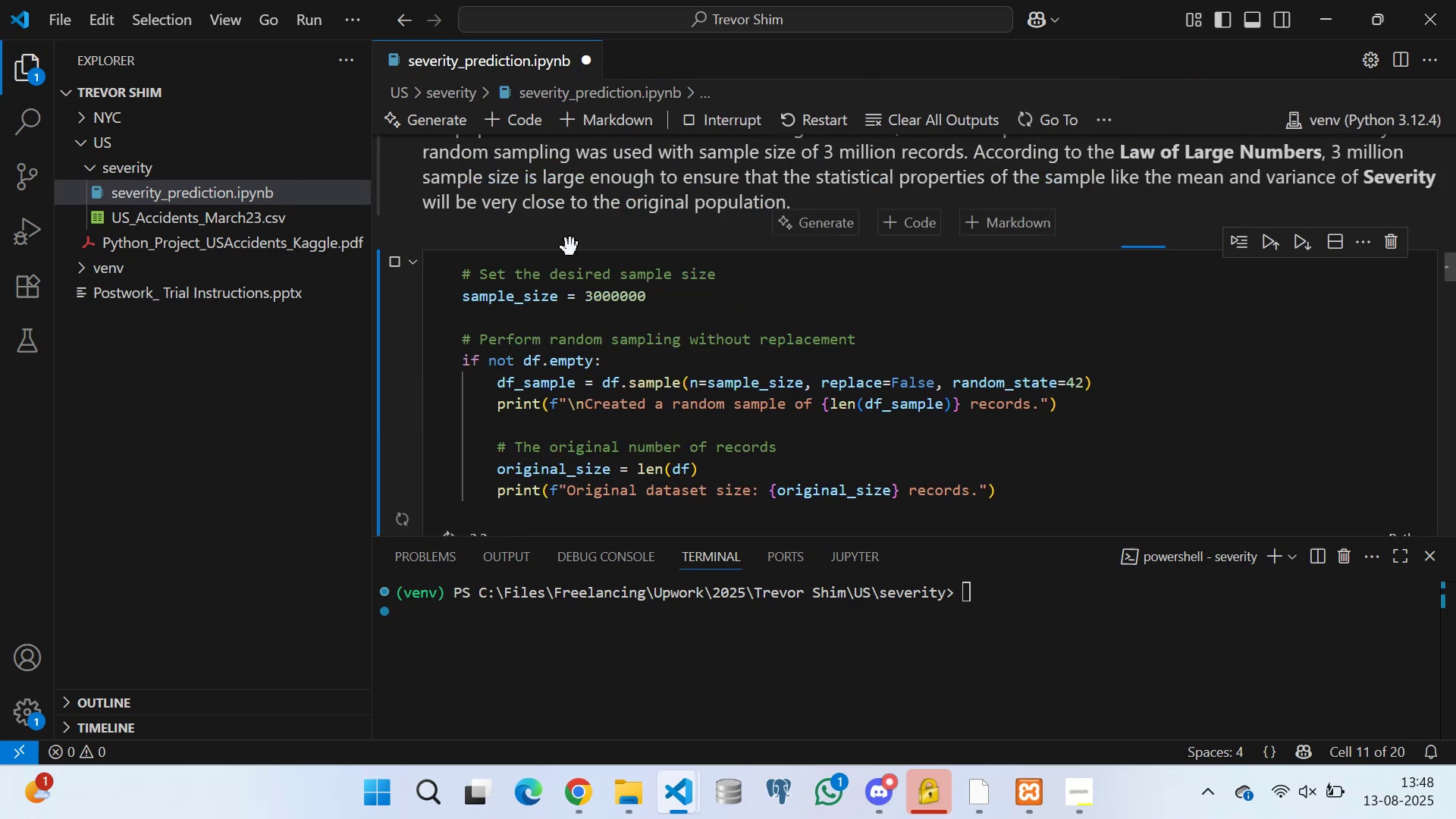 
scroll: coordinate [534, 286], scroll_direction: down, amount: 5.0
 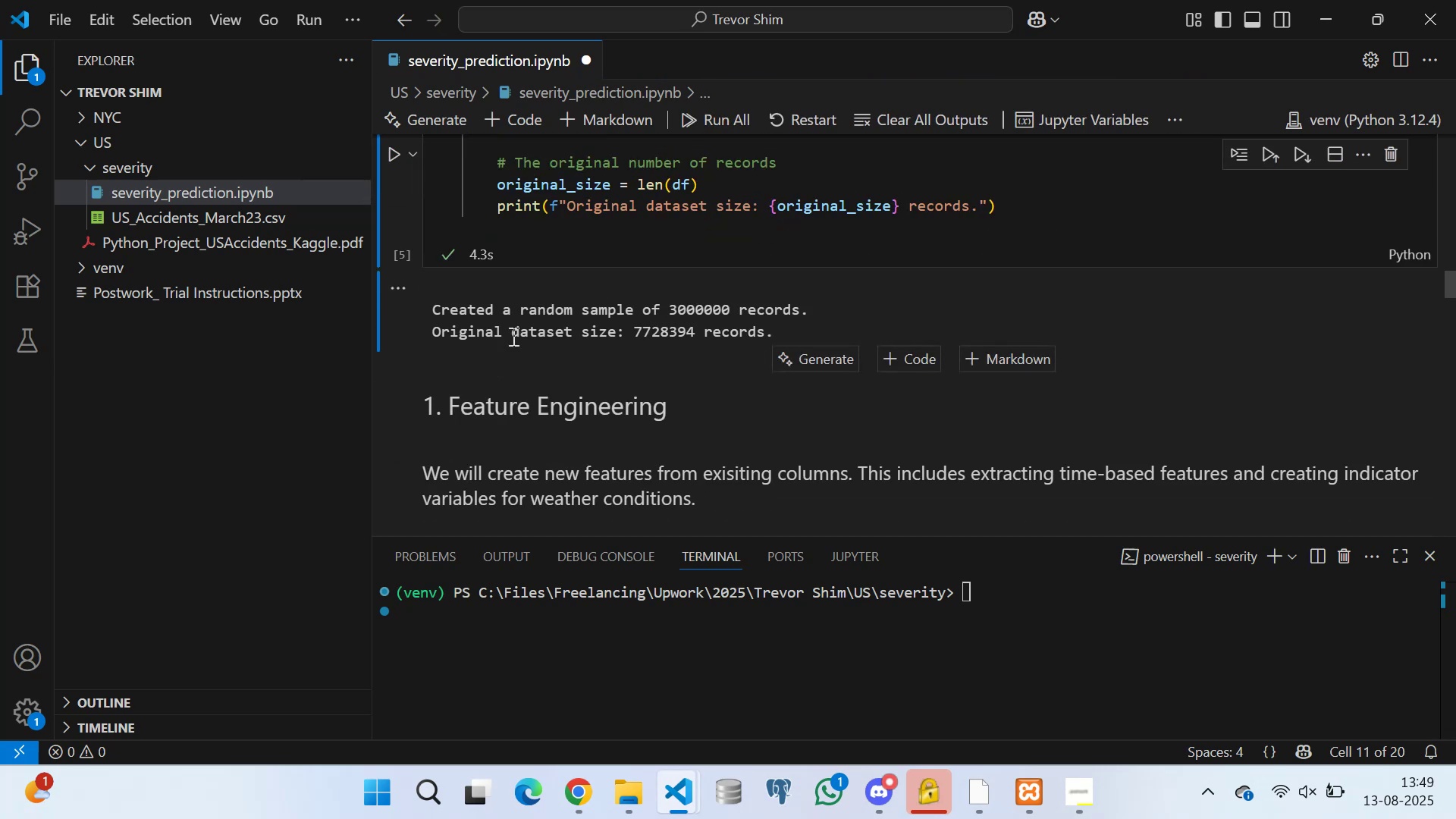 
wait(5.79)
 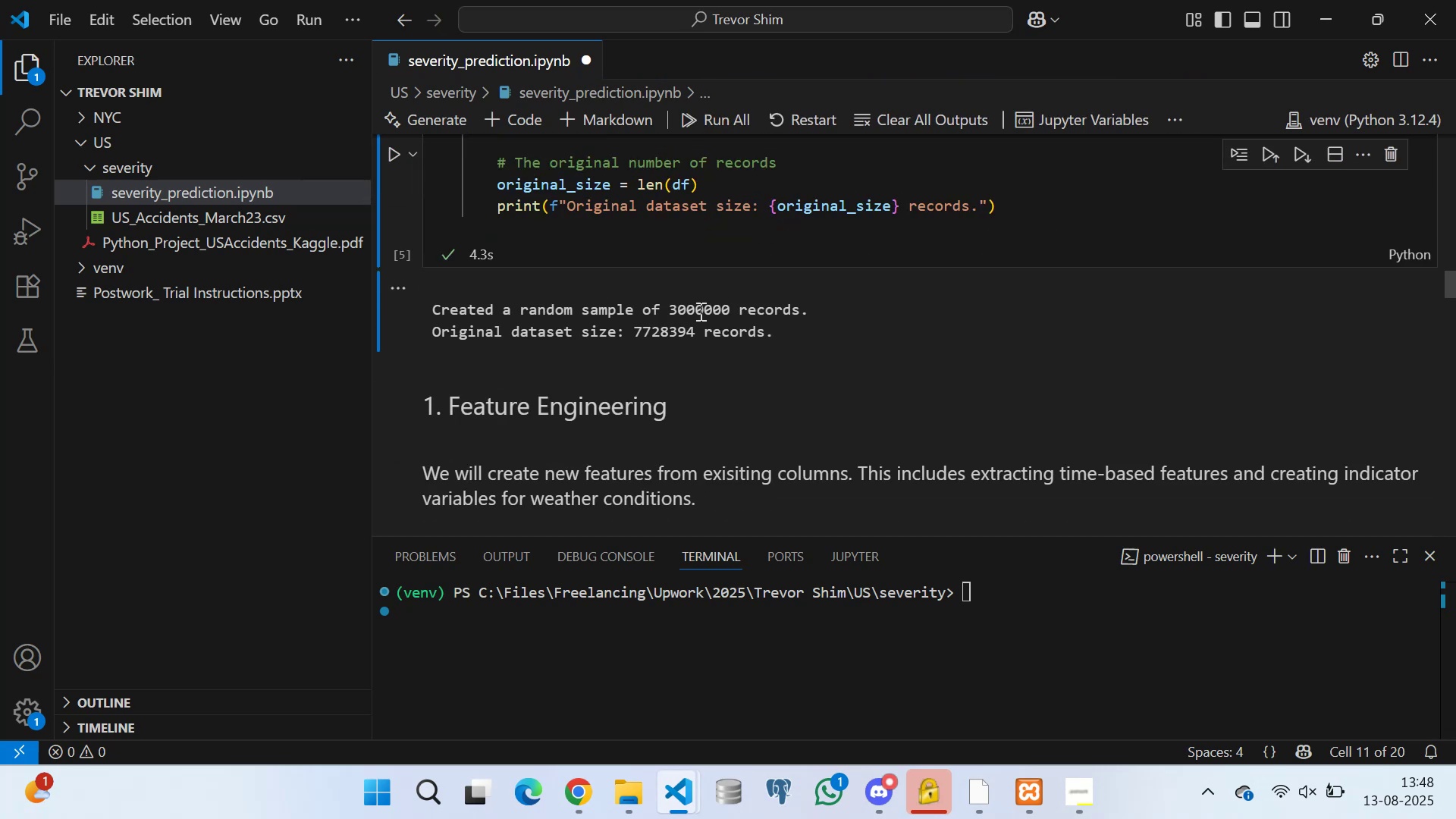 
scroll: coordinate [522, 305], scroll_direction: down, amount: 7.0
 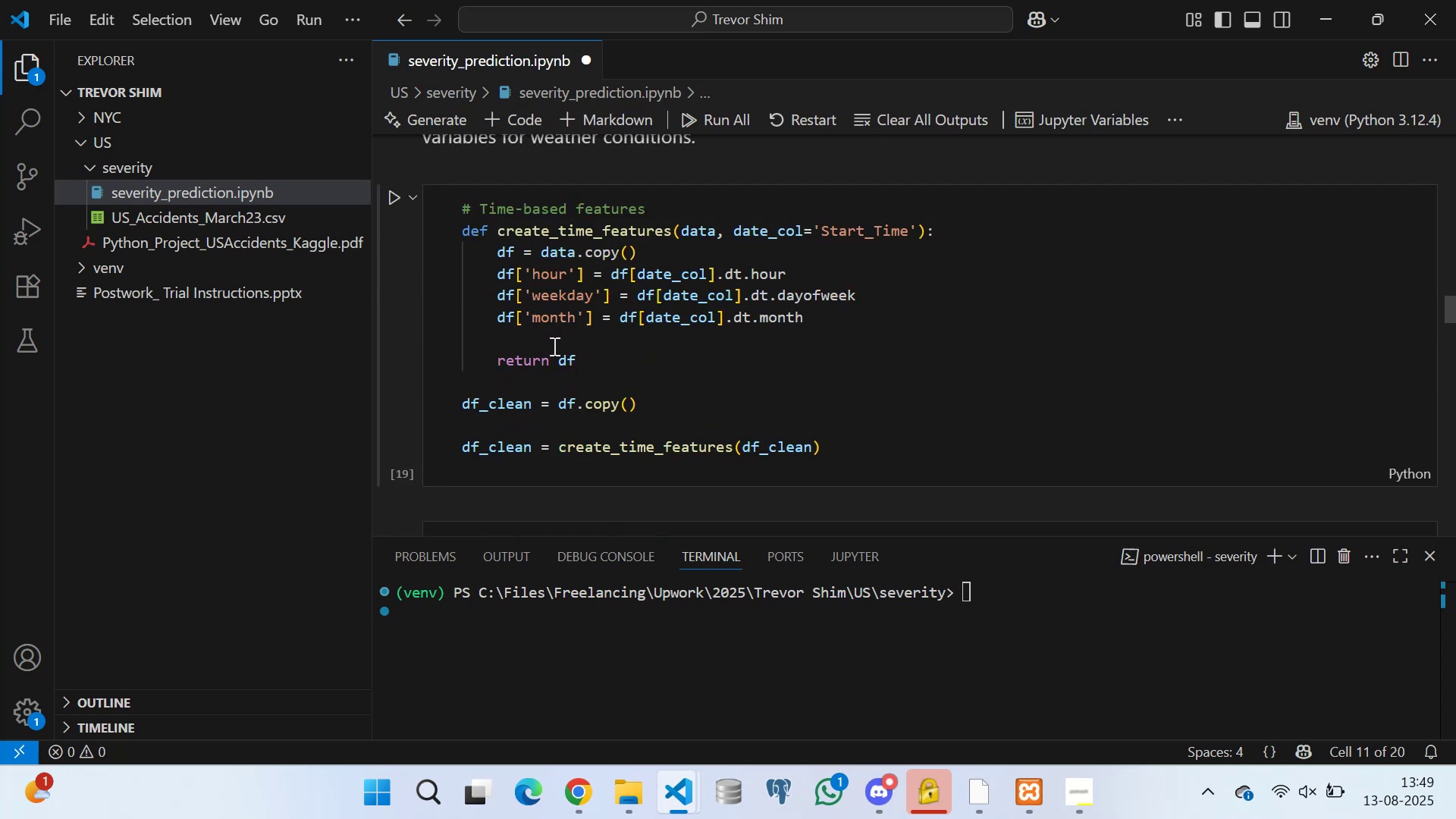 
scroll: coordinate [560, 287], scroll_direction: up, amount: 8.0
 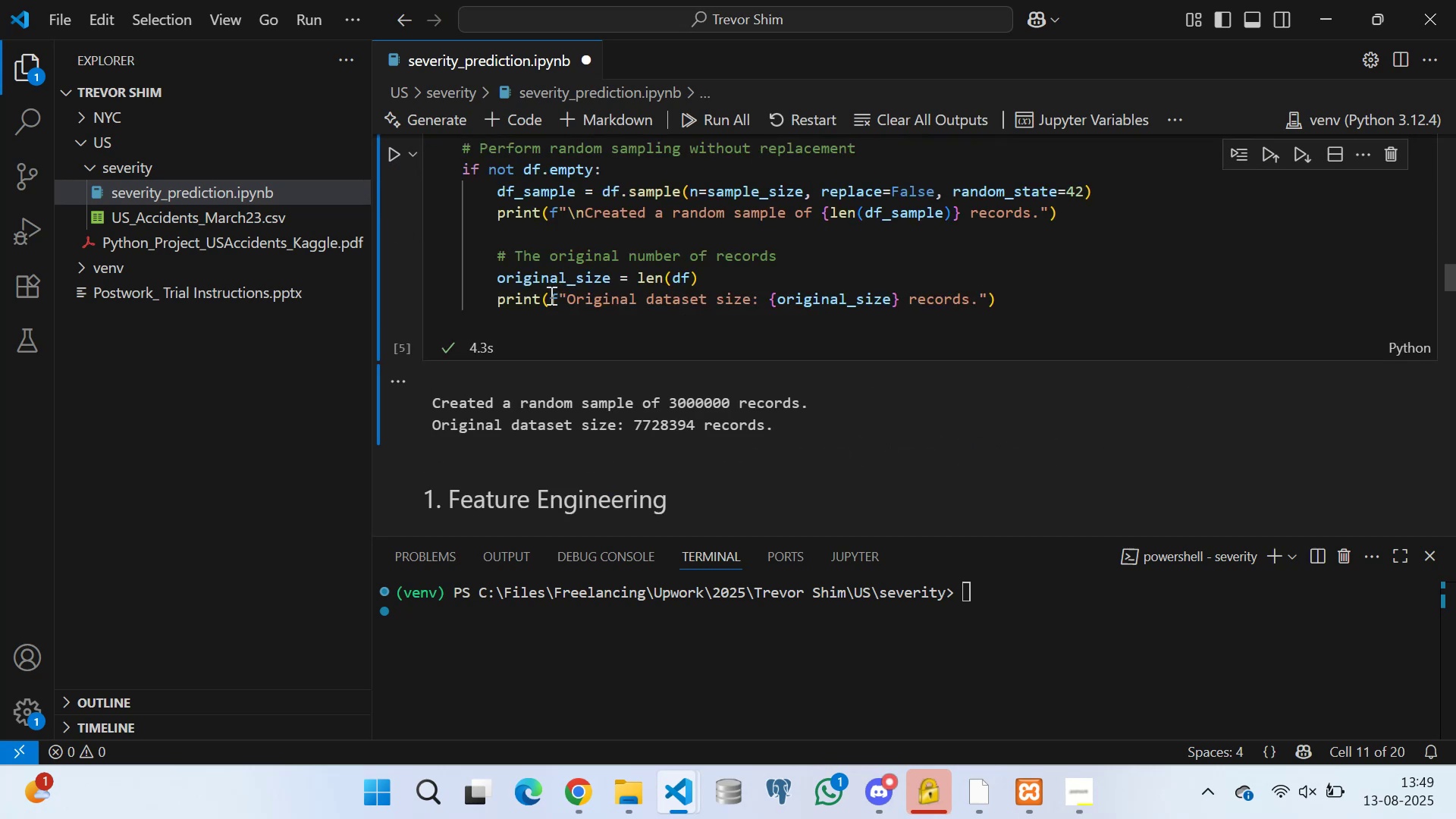 
scroll: coordinate [559, 303], scroll_direction: none, amount: 0.0
 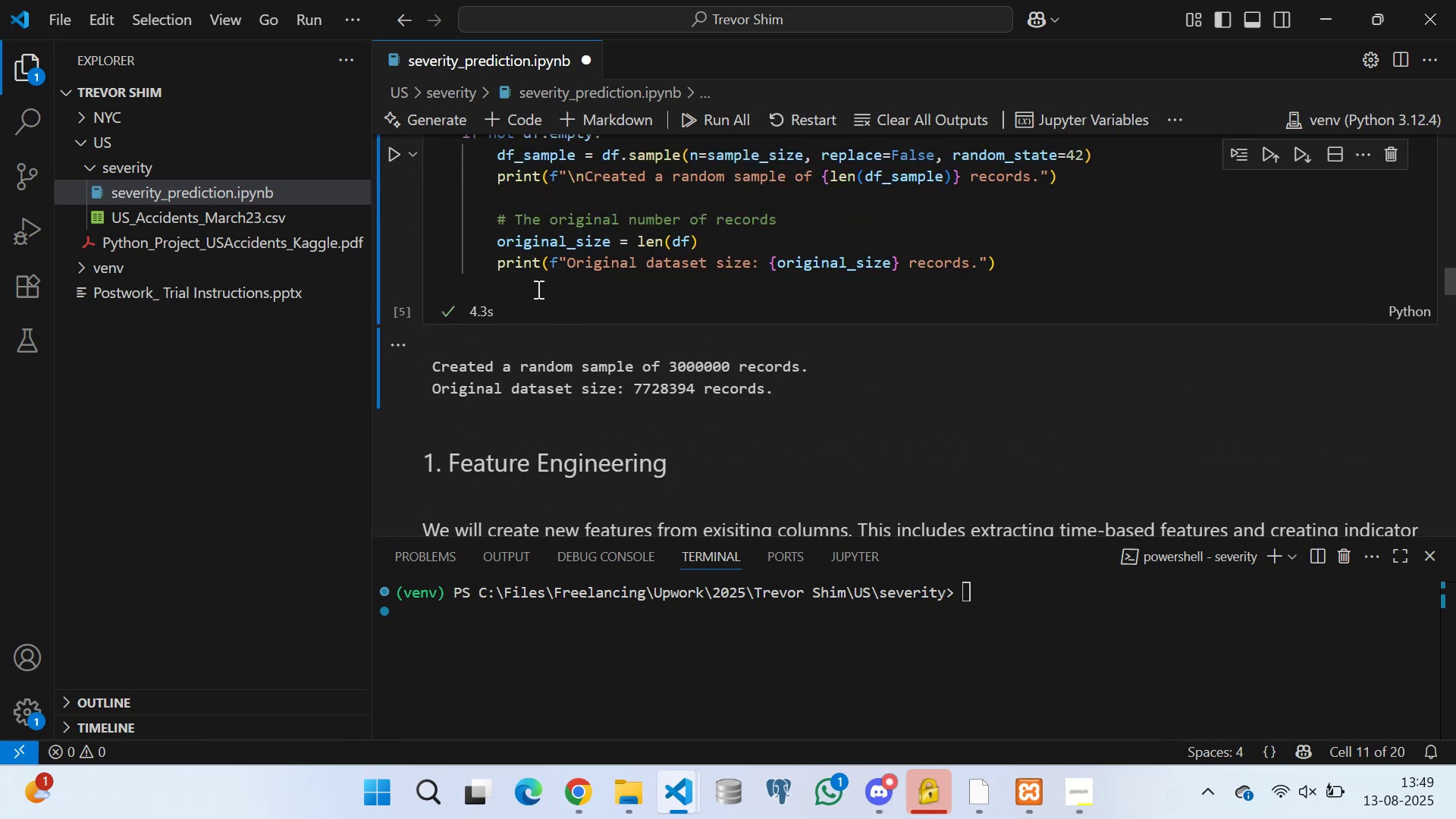 
scroll: coordinate [546, 289], scroll_direction: down, amount: 2.0
 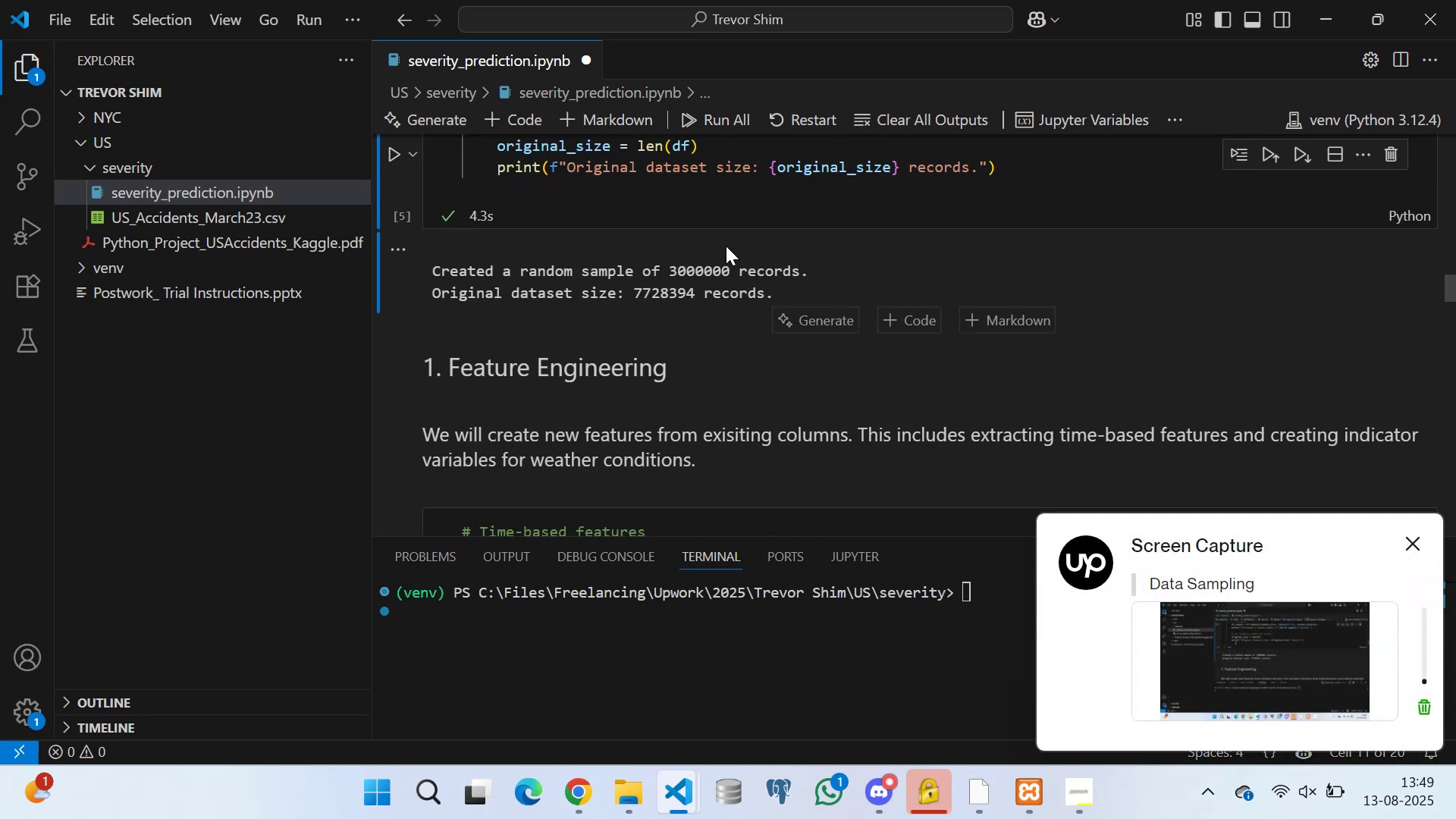 
double_click([577, 177])
 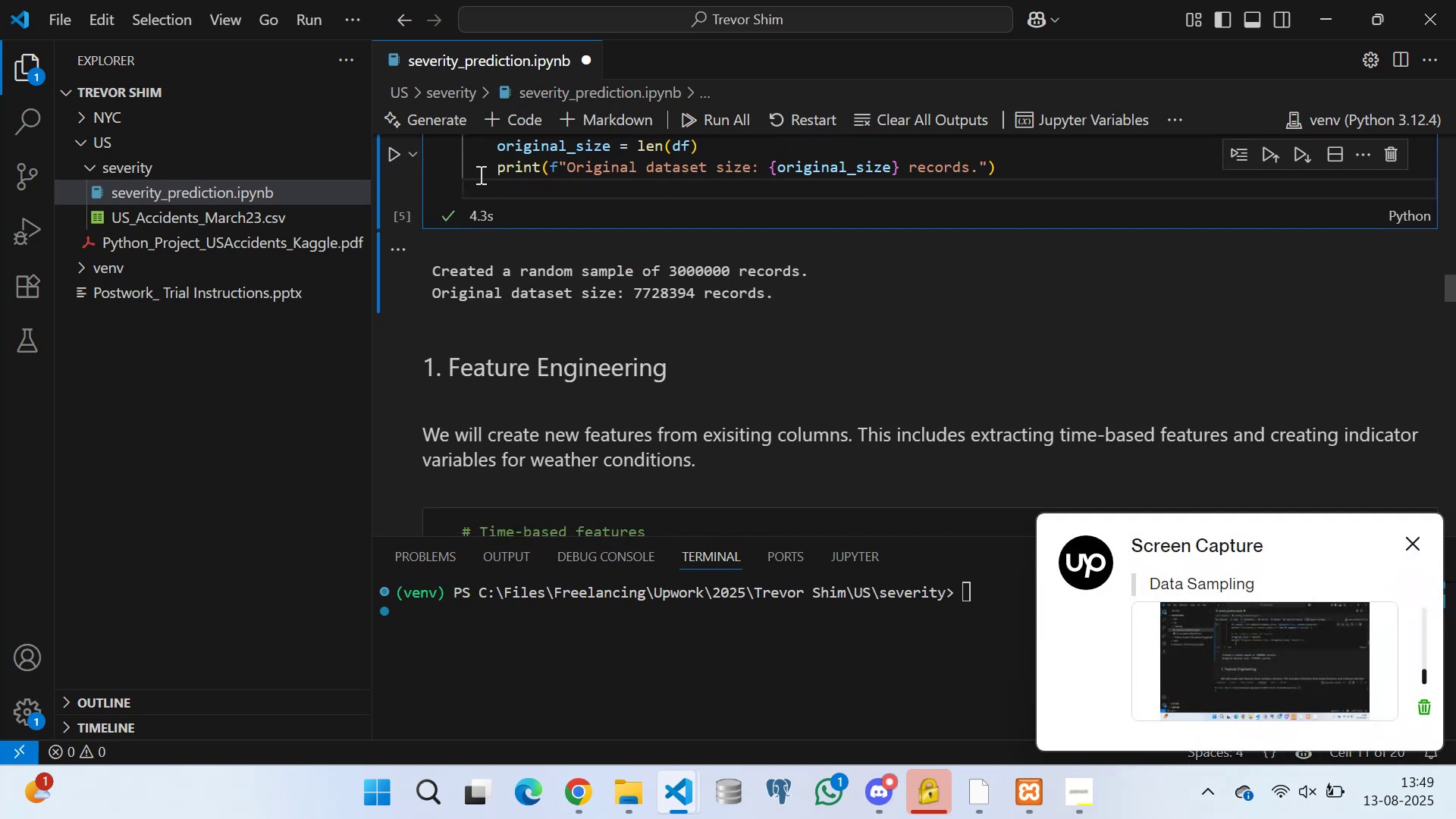 
triple_click([478, 174])
 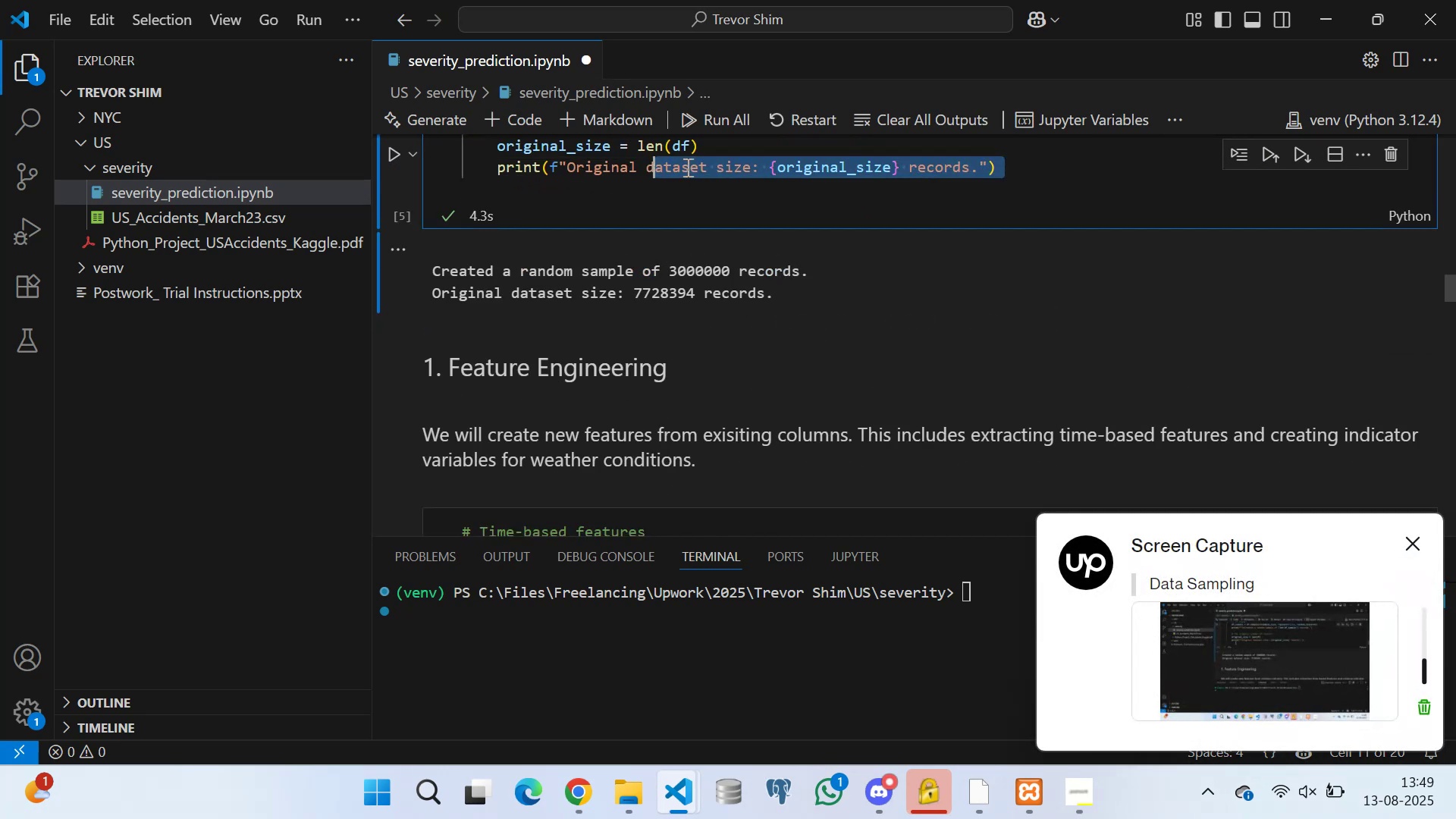 
left_click_drag(start_coordinate=[588, 174], to_coordinate=[582, 177])
 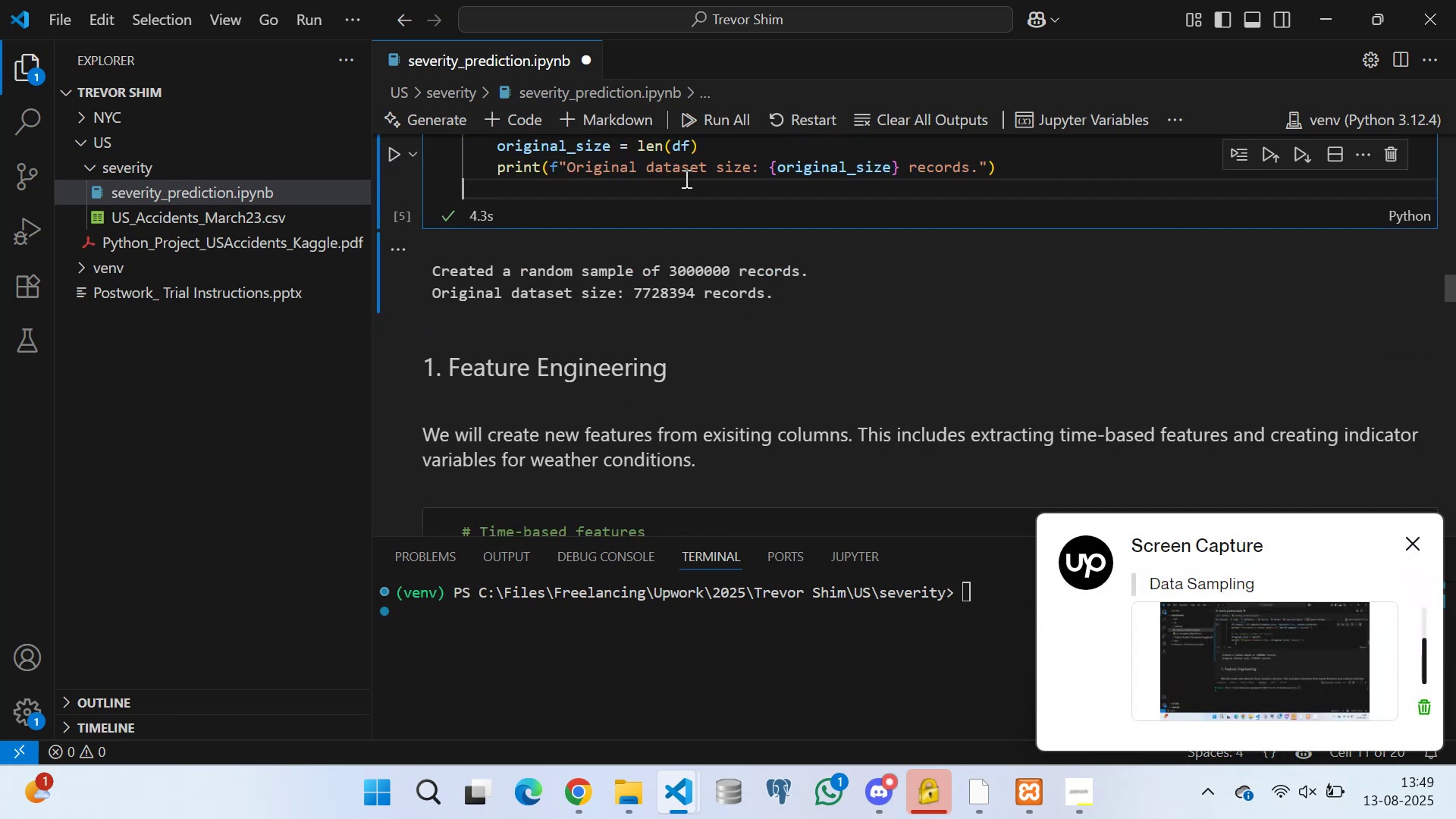 
triple_click([745, 158])
 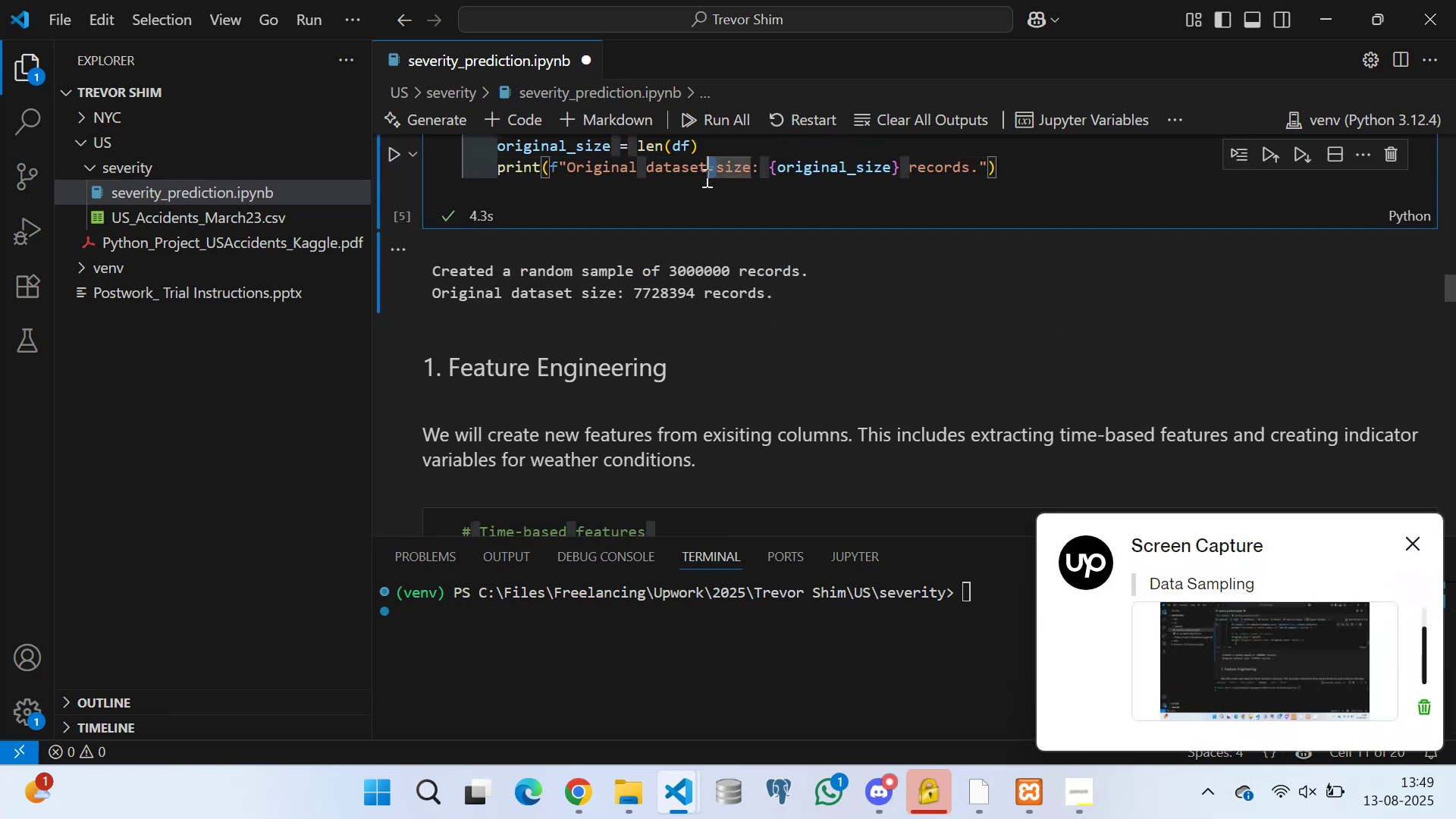 
triple_click([673, 183])
 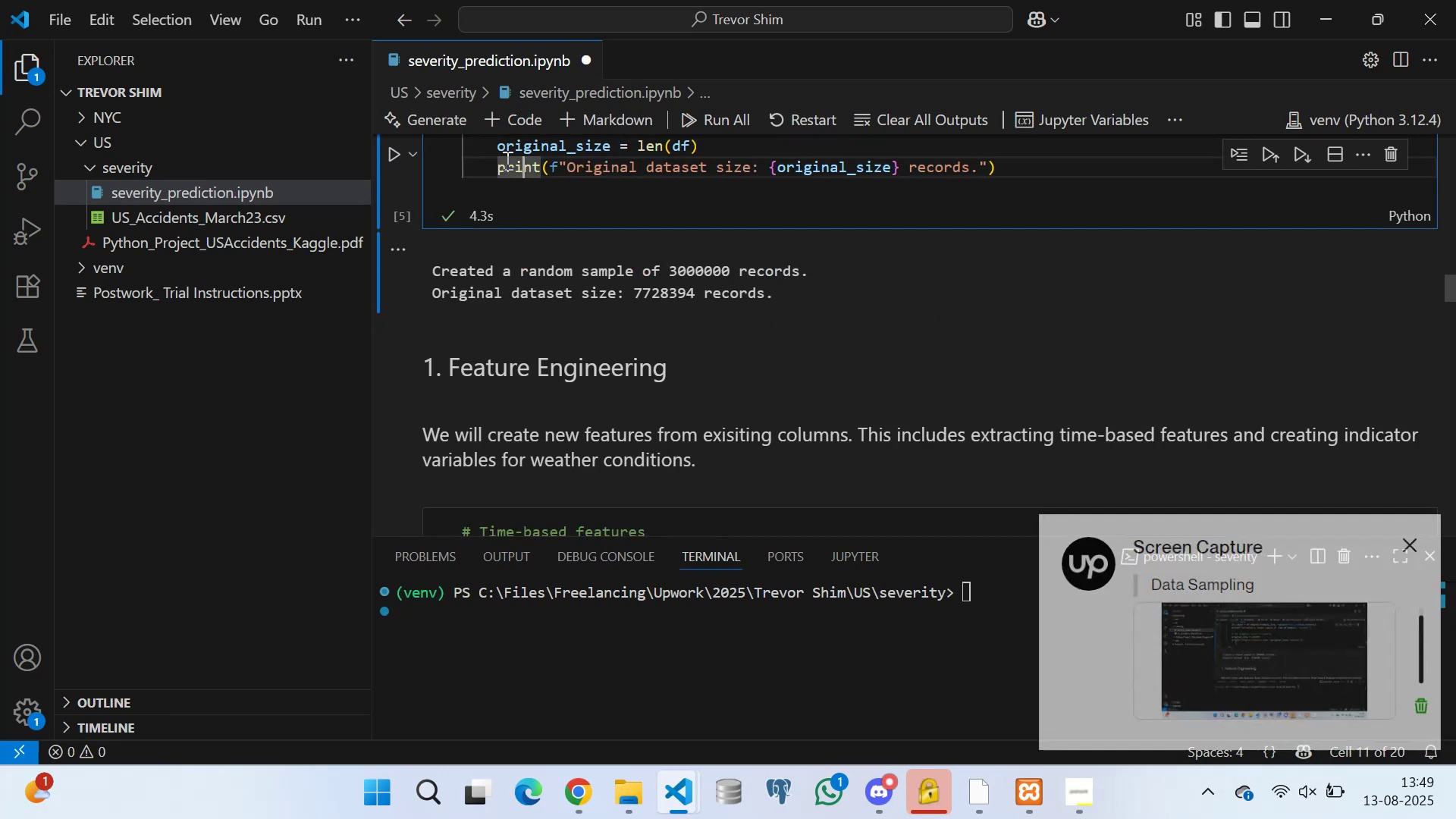 
triple_click([485, 161])
 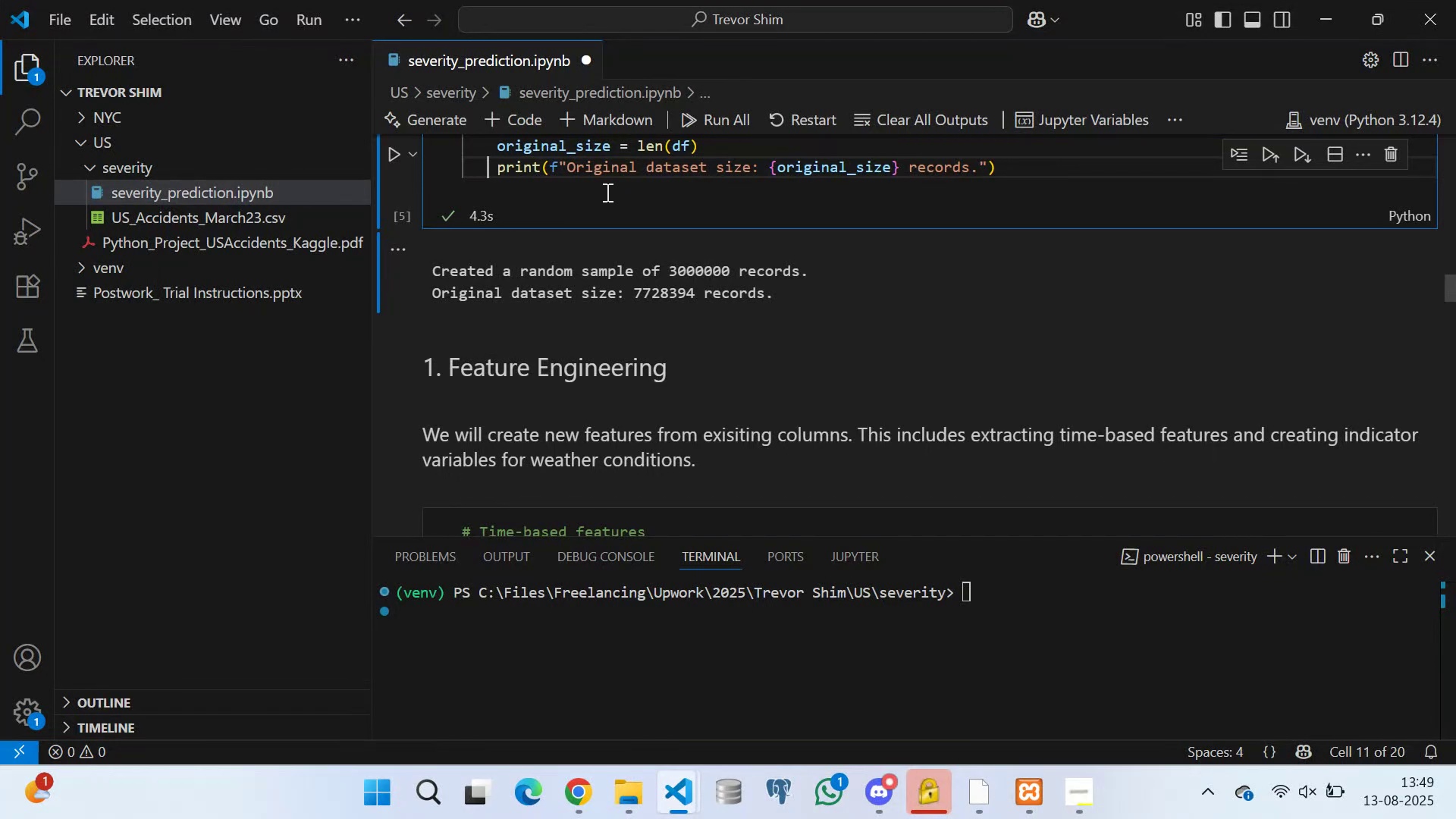 
scroll: coordinate [673, 219], scroll_direction: down, amount: 1.0
 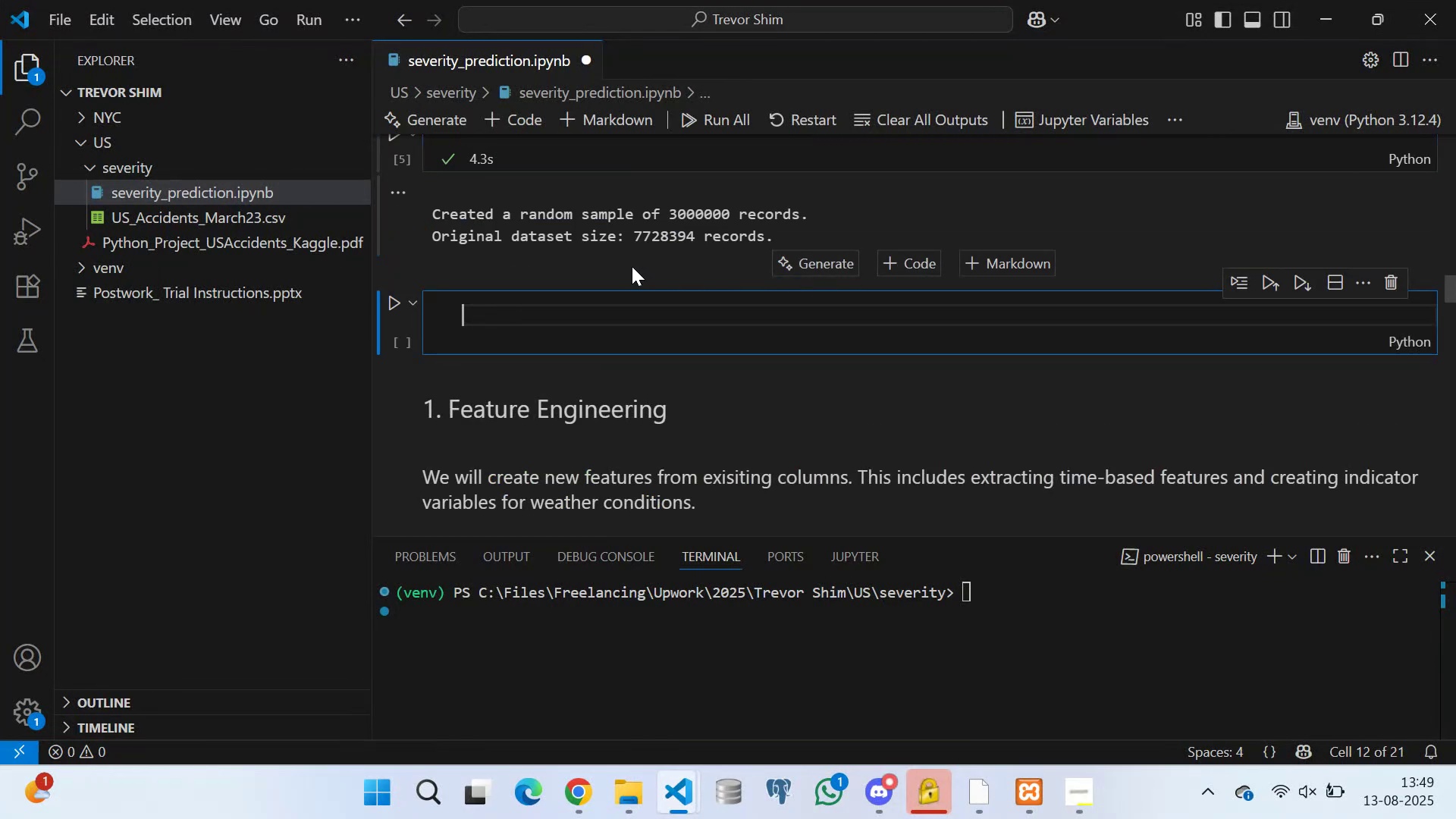 
type(# Verify mean and V)
key(Backspace)
type(variance )
 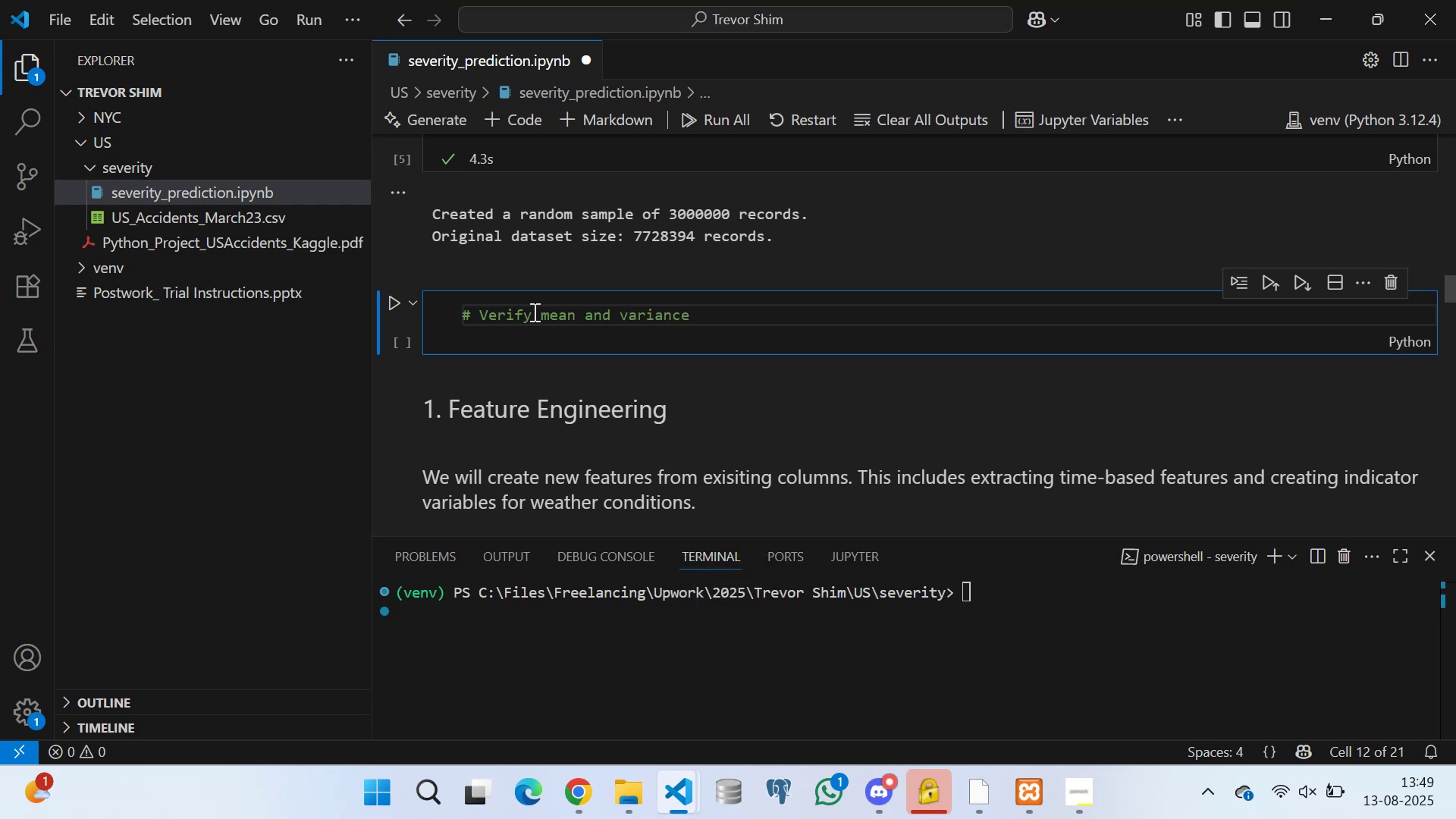 
wait(5.29)
 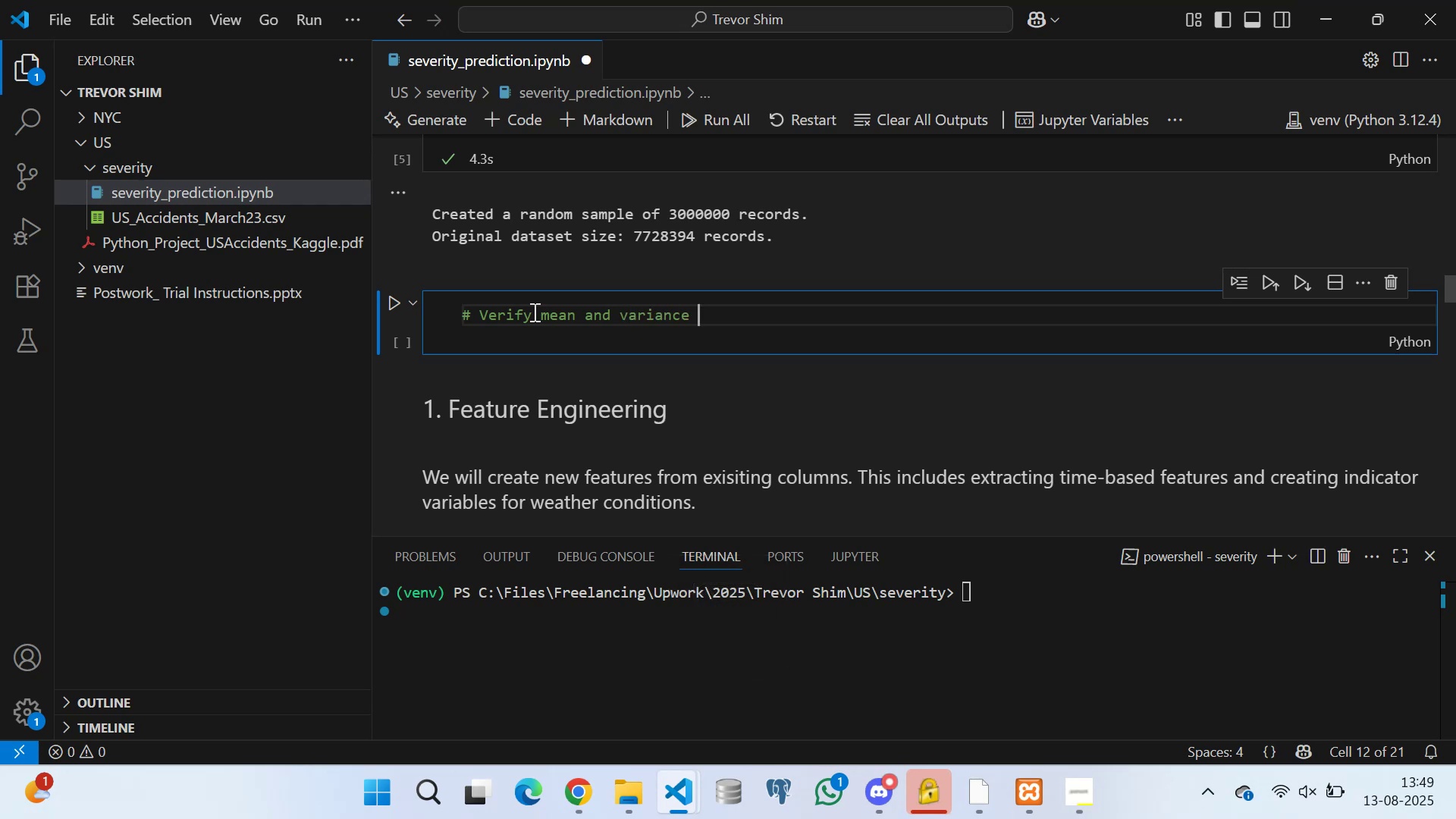 
type(of severity )
 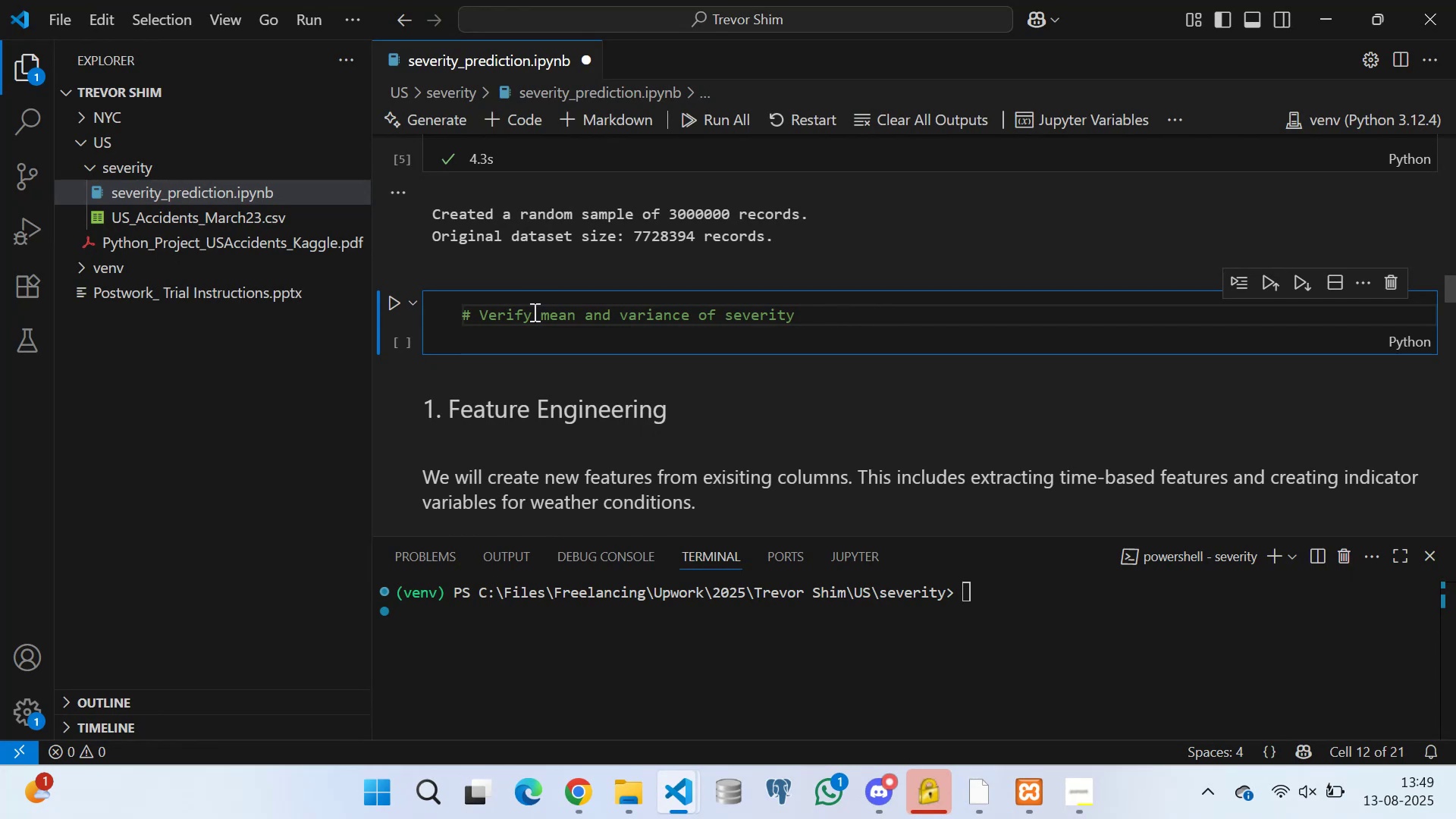 
type(column)
 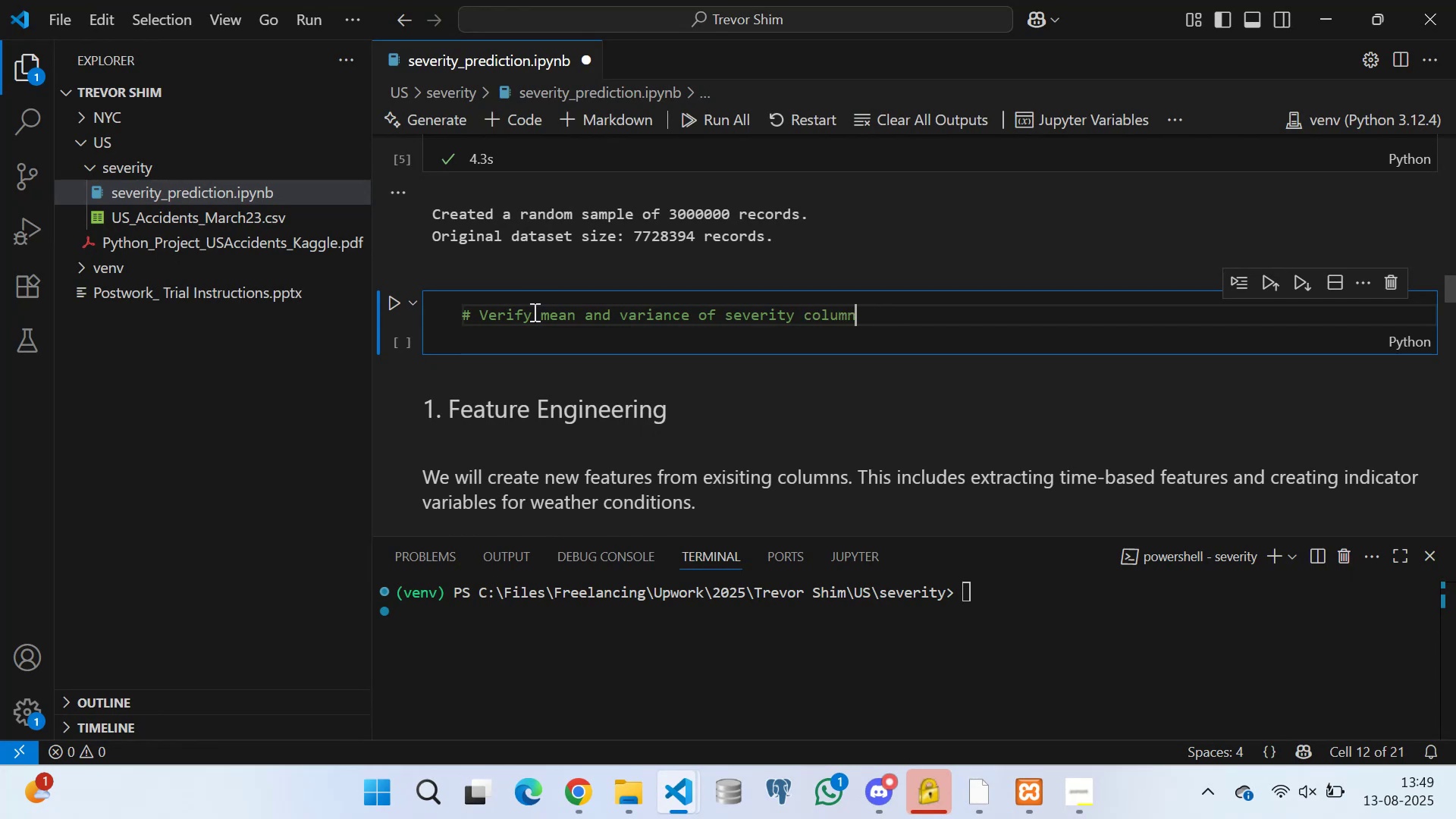 
key(Enter)
 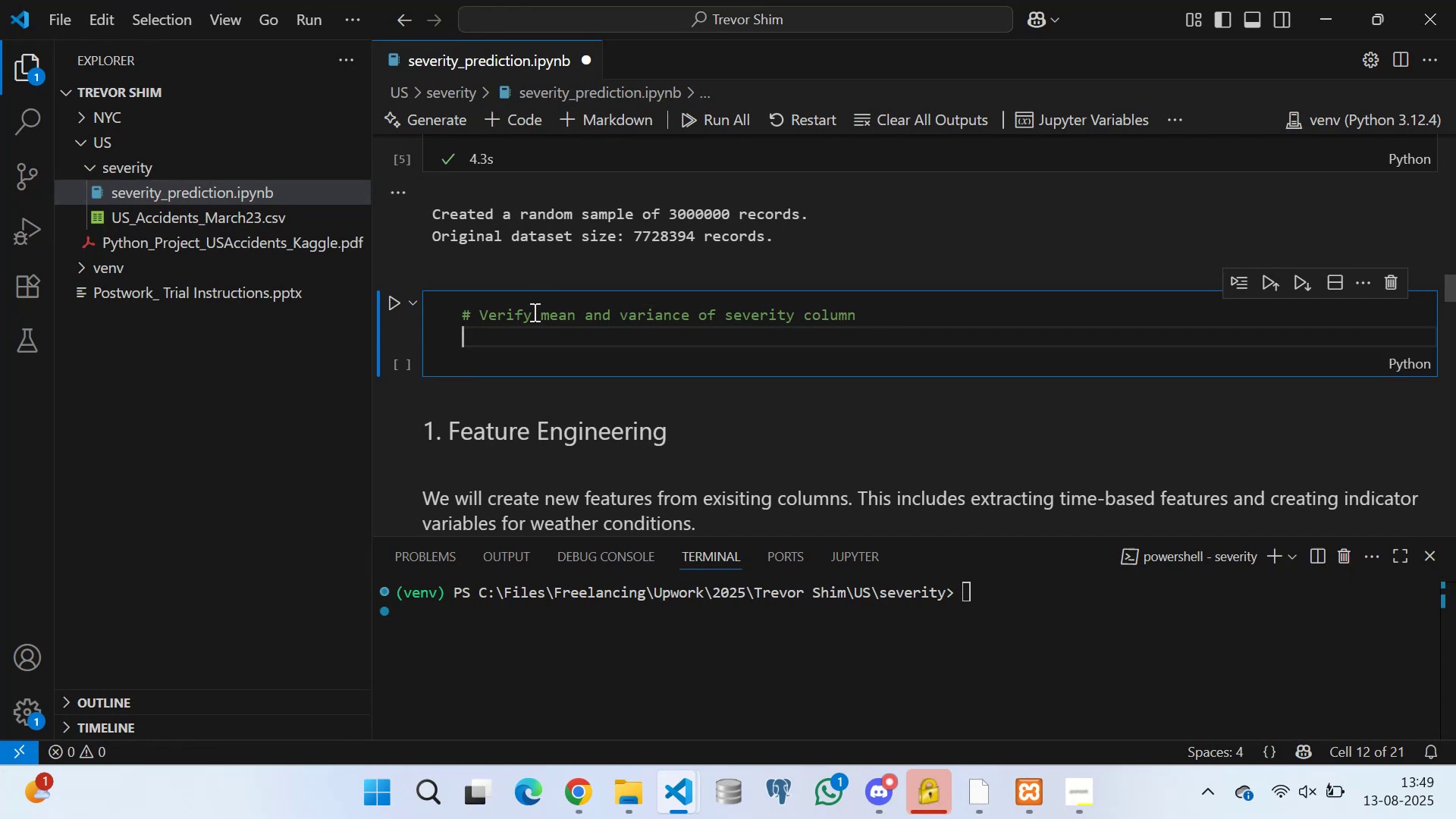 
wait(10.32)
 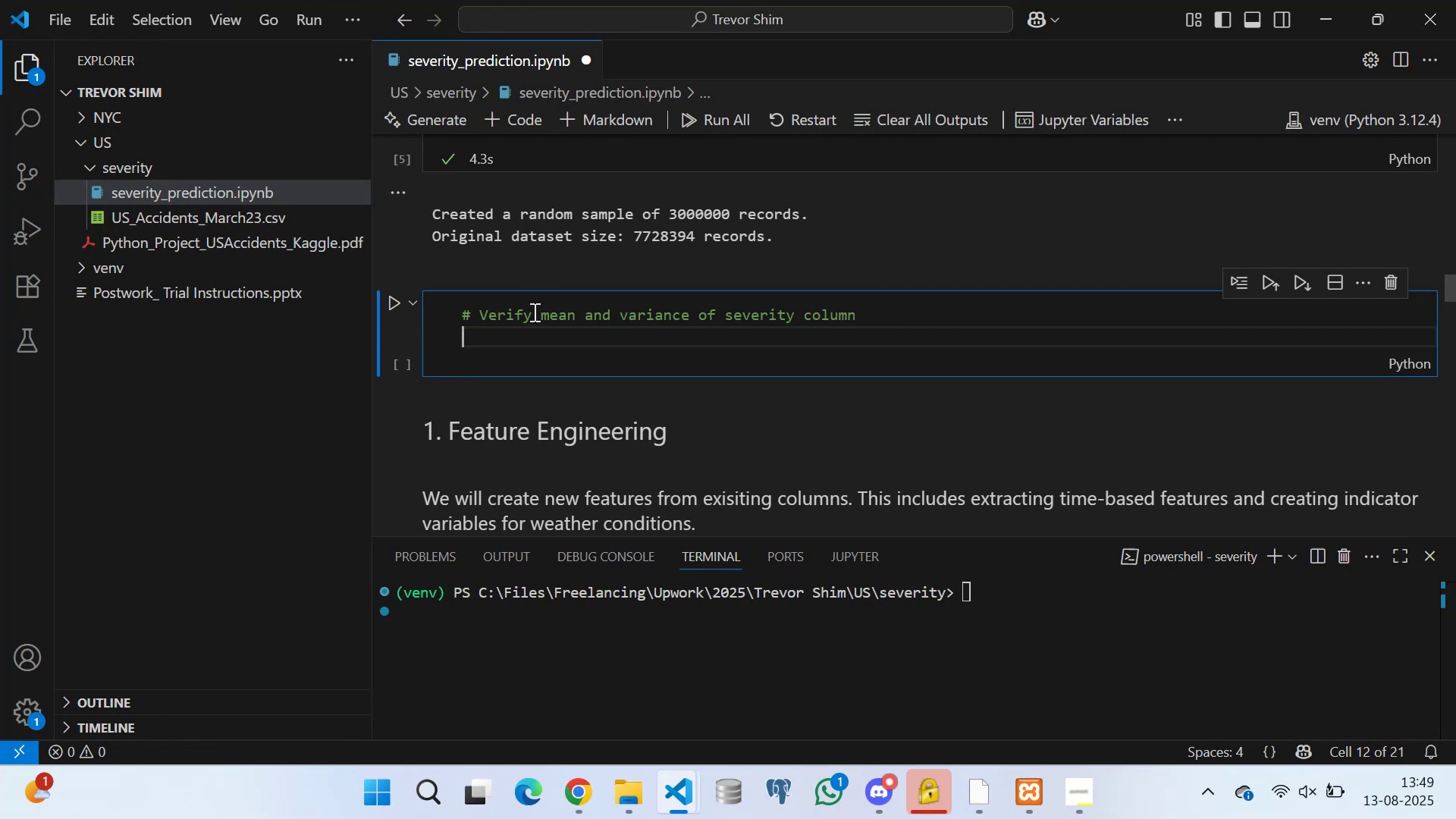 
type(if not df.em)
 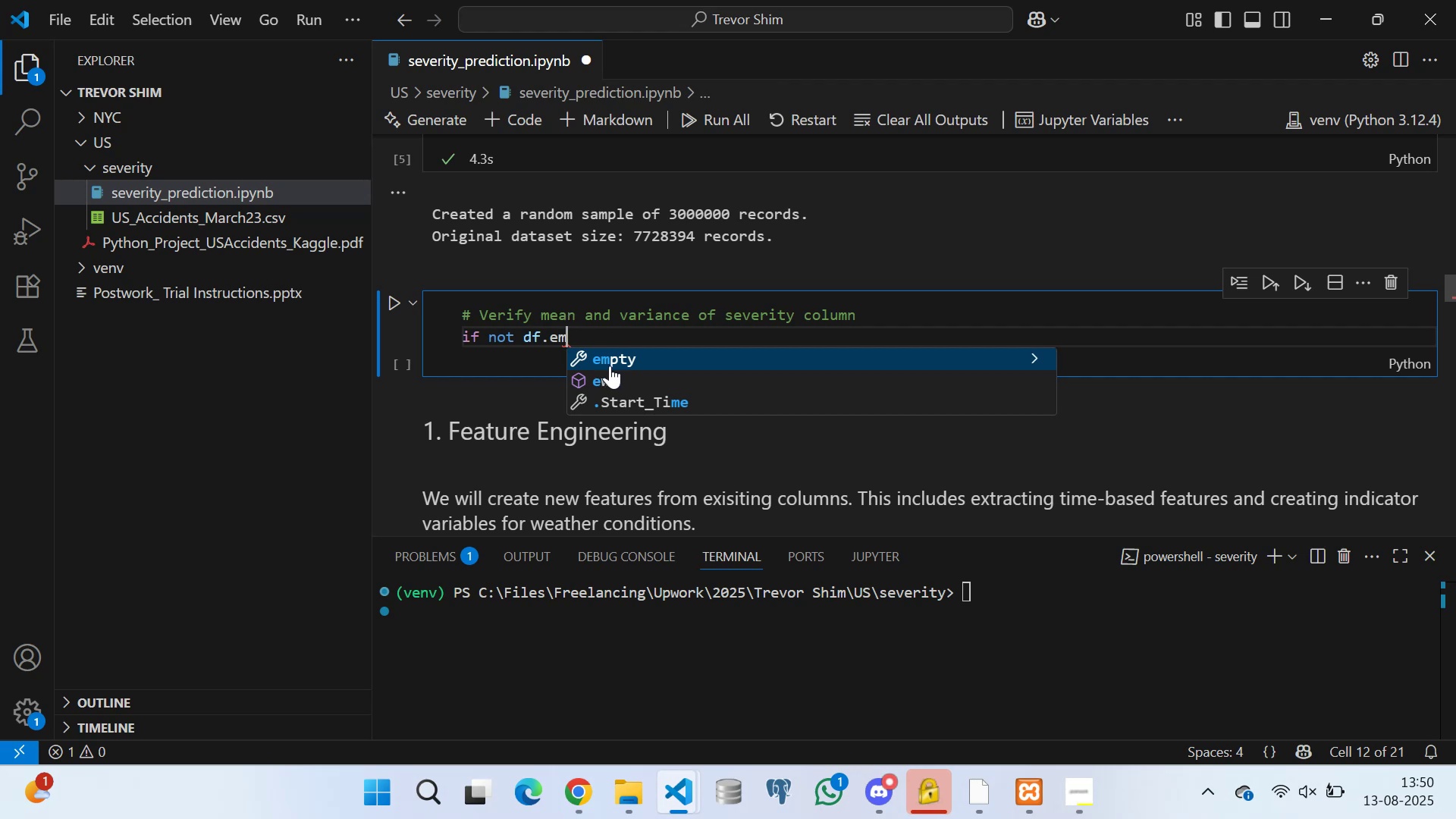 
left_click([610, 366])
 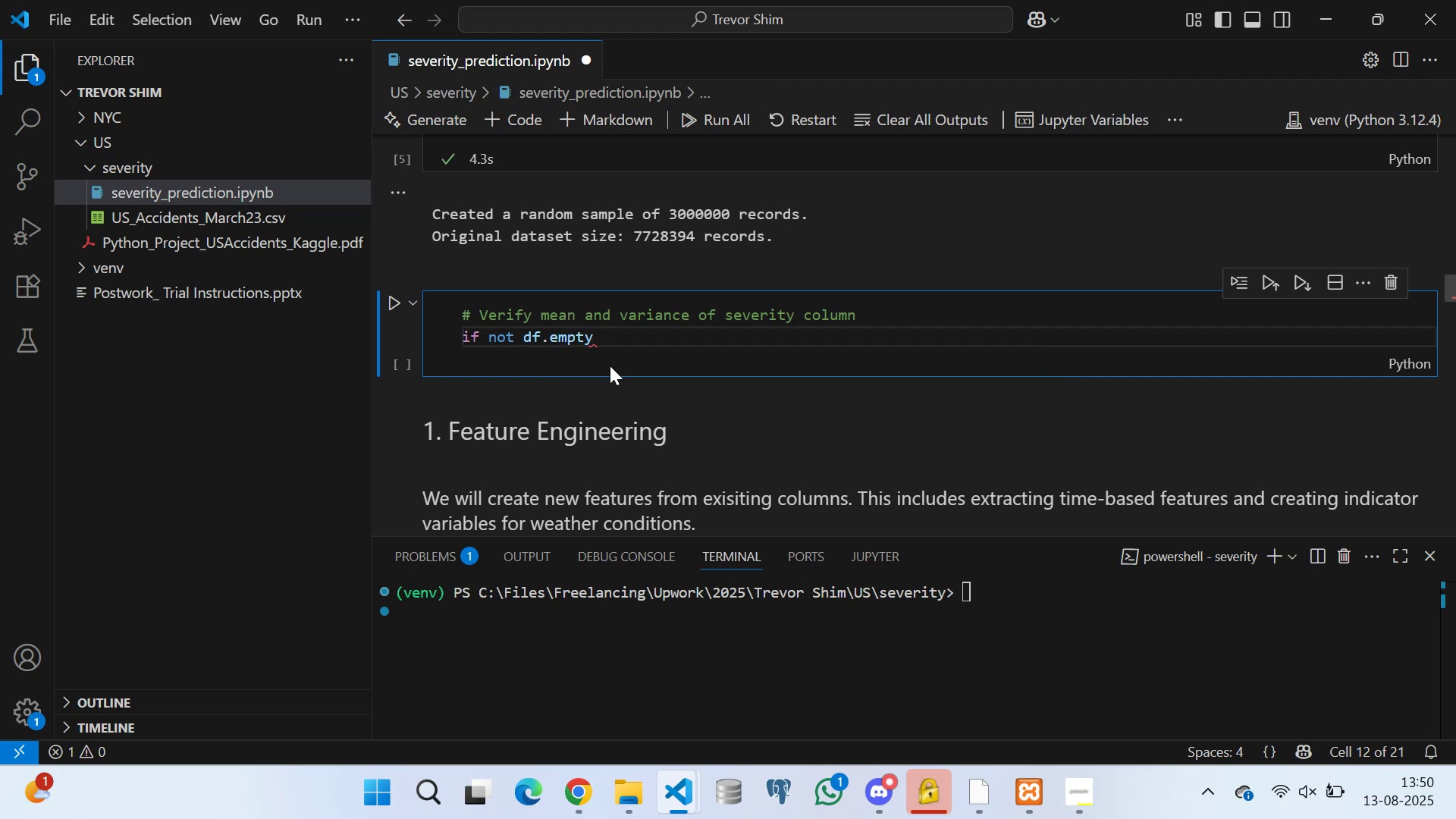 
key(Shift+Semicolon)
 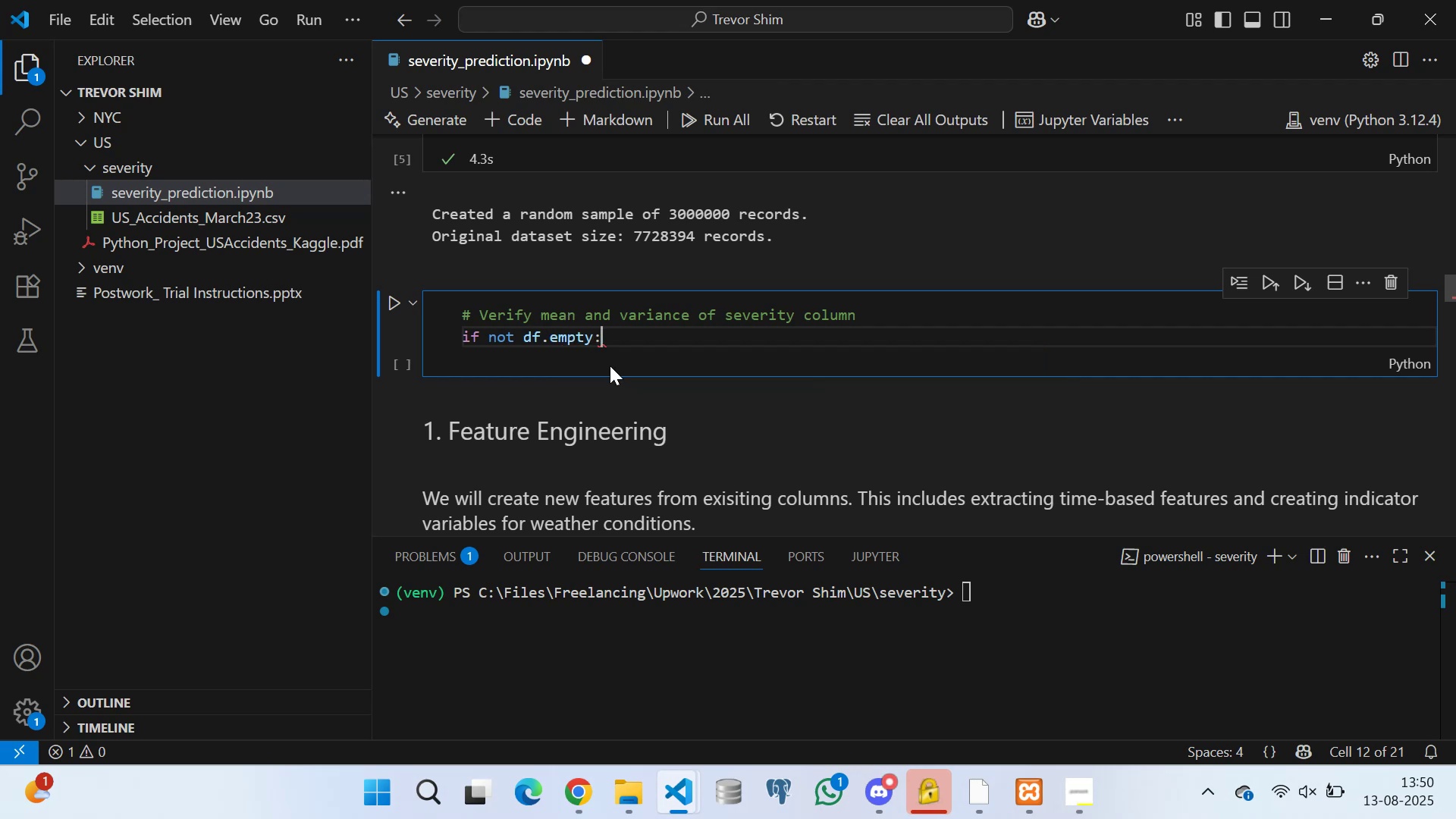 
key(Enter)
 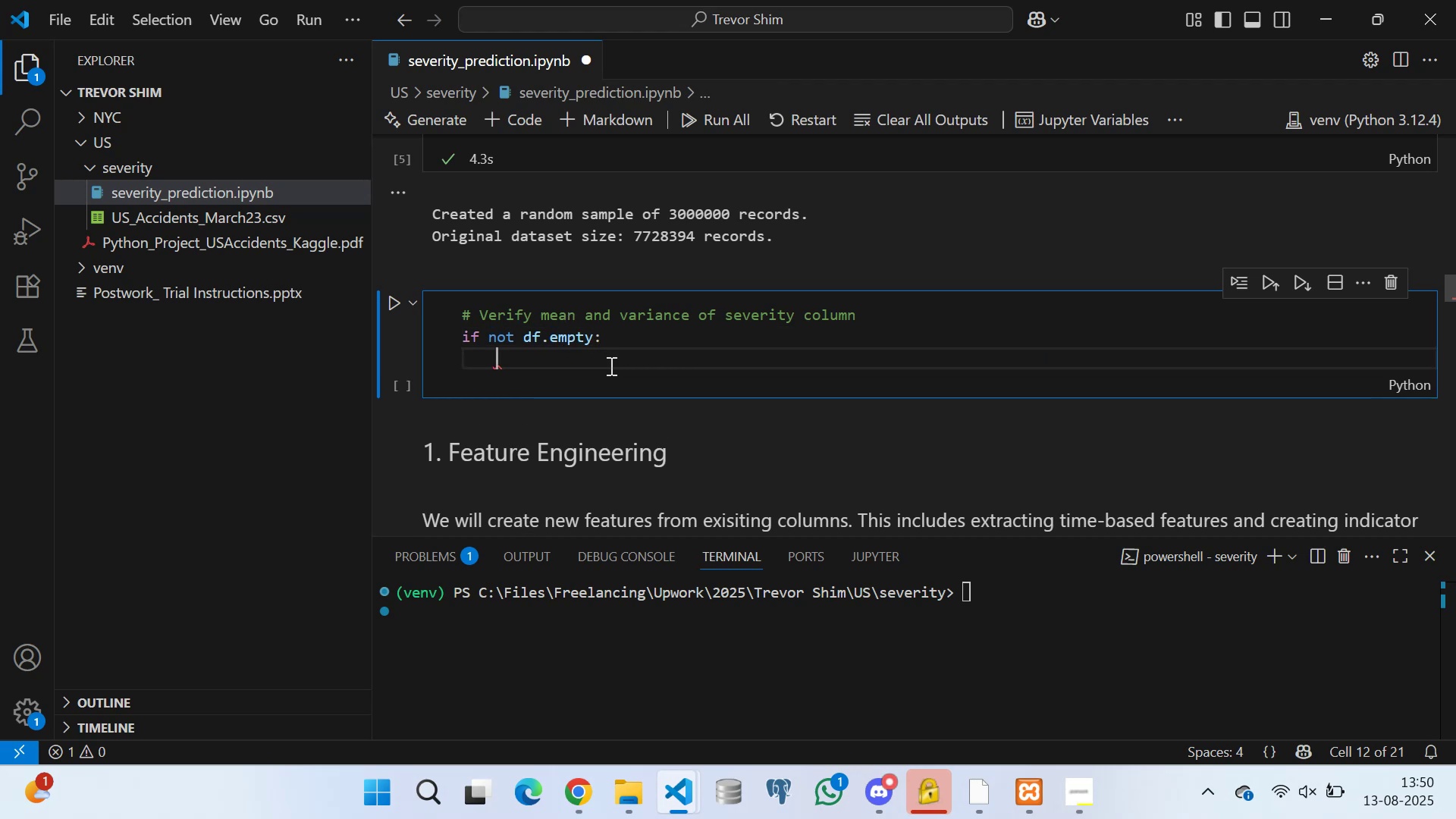 
type(original_mean = df[')
 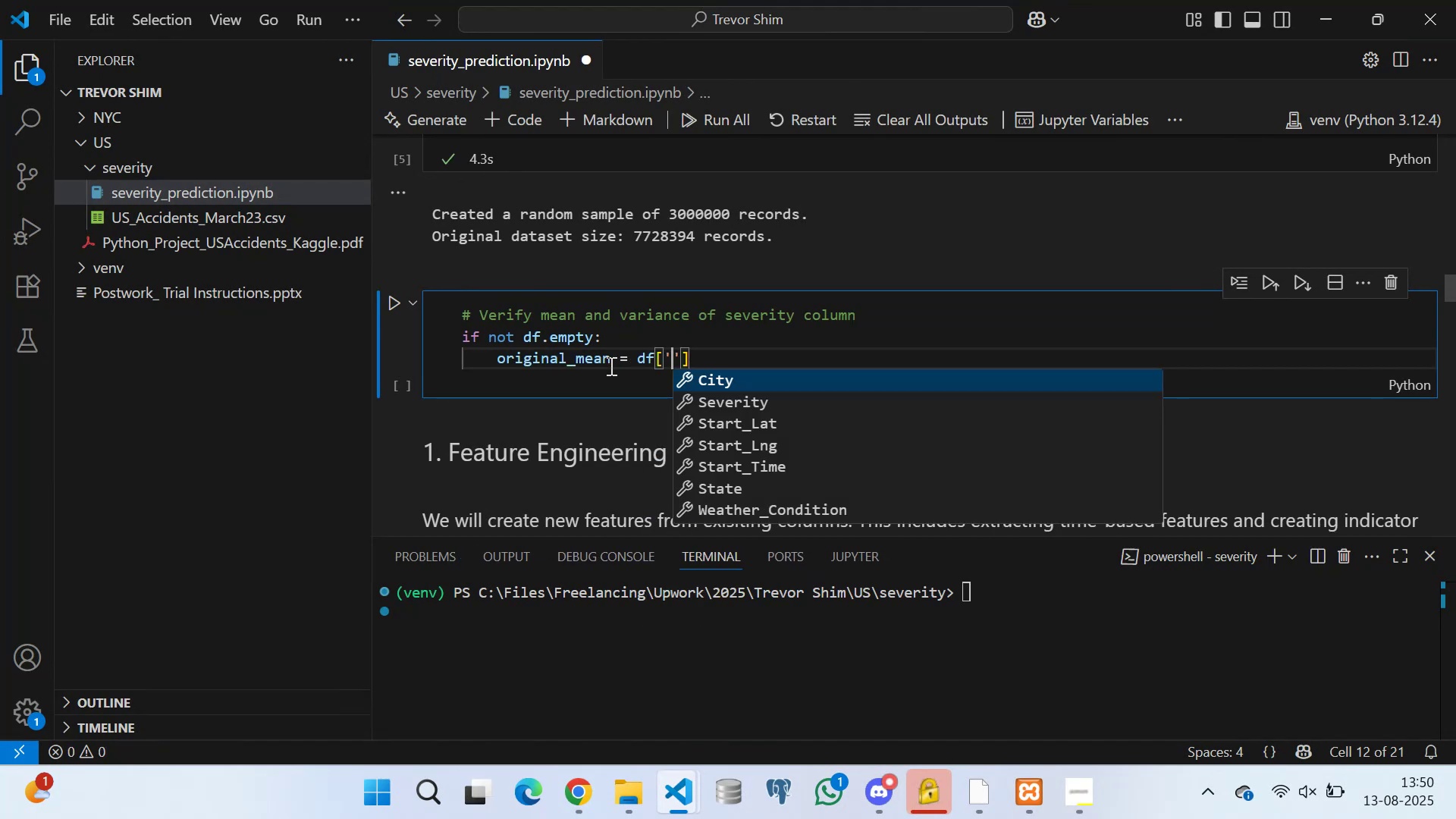 
left_click([717, 396])
 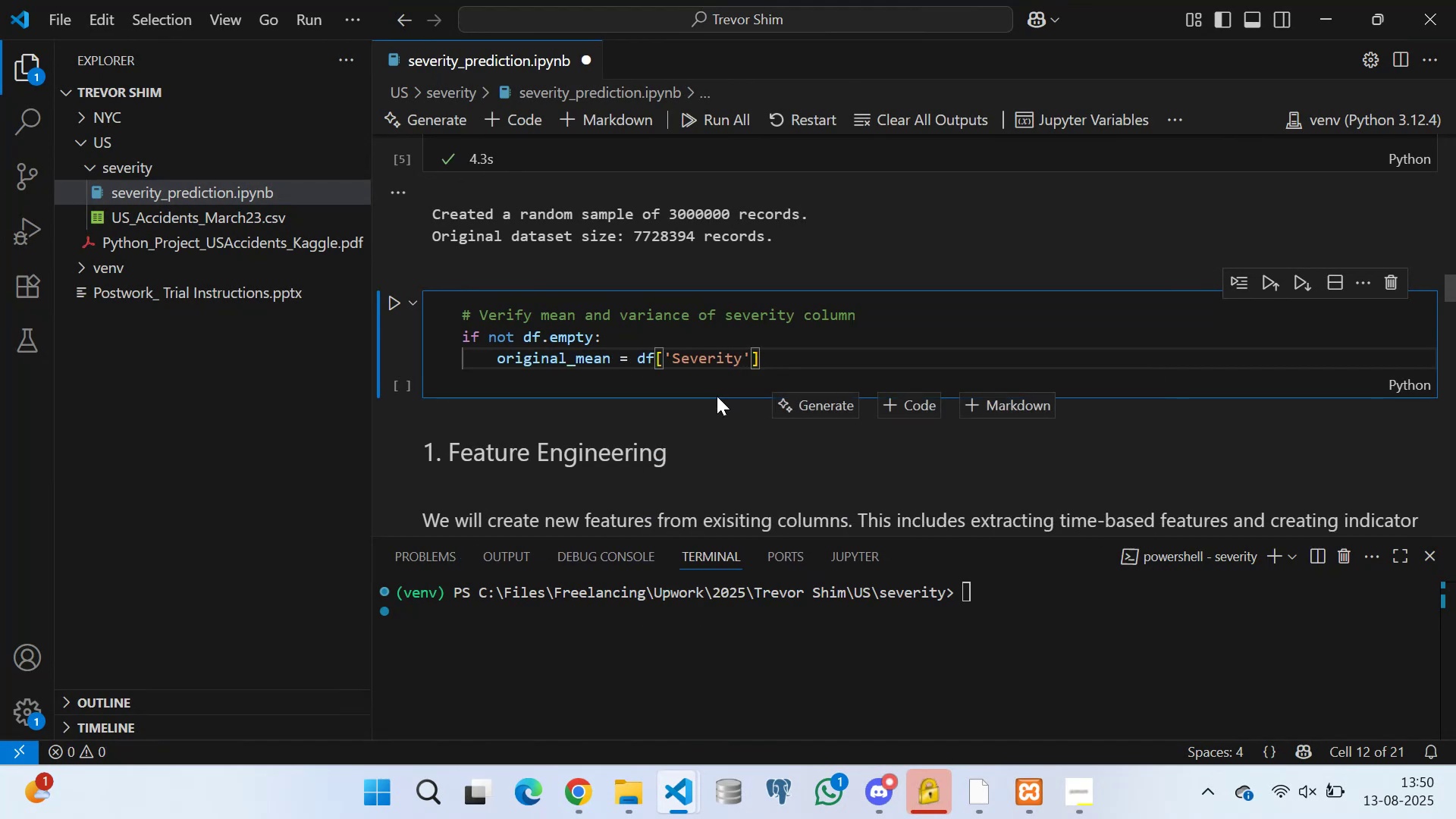 
key(ArrowRight)
 